 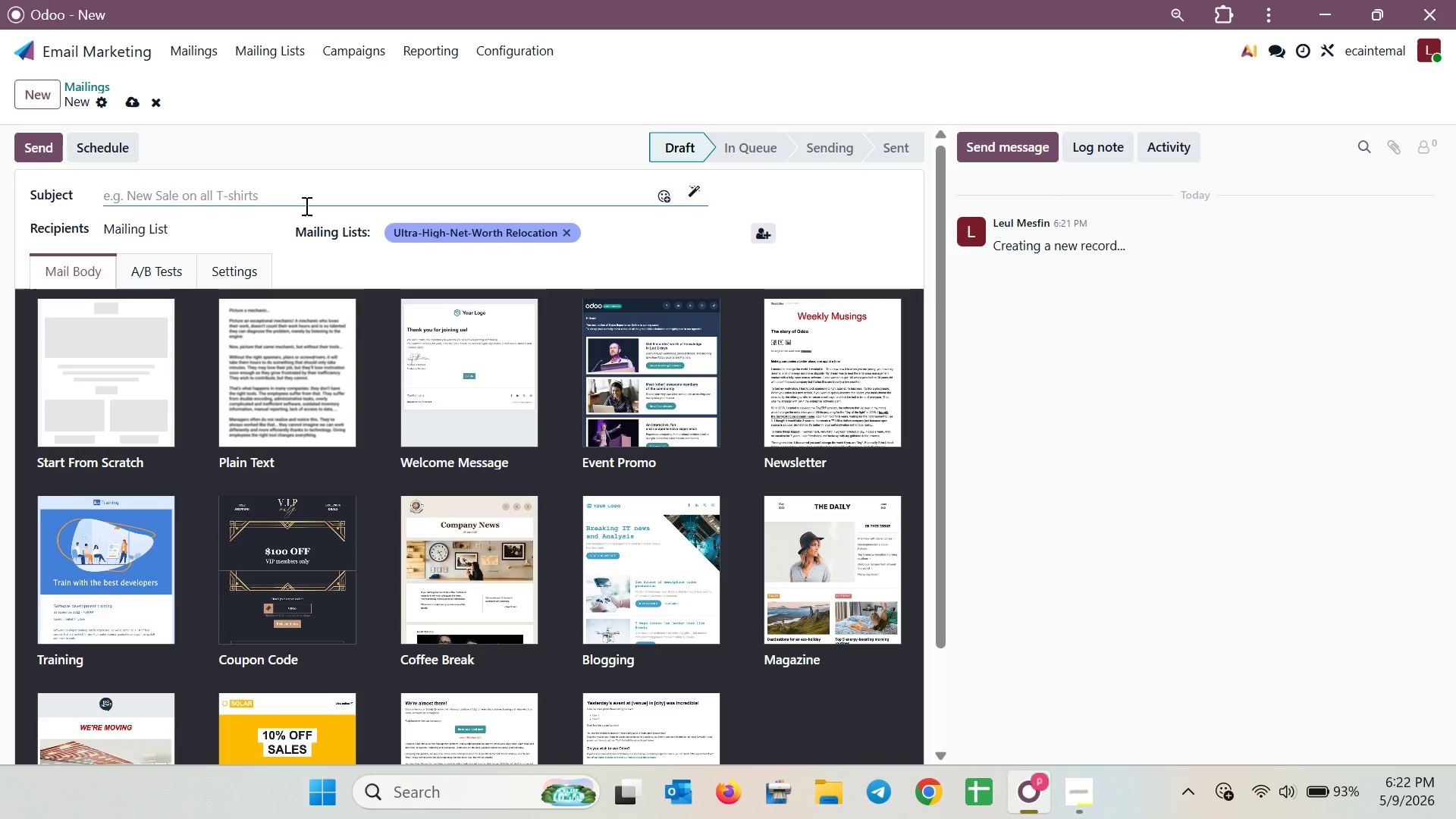 
type(The Successful Relocation )
 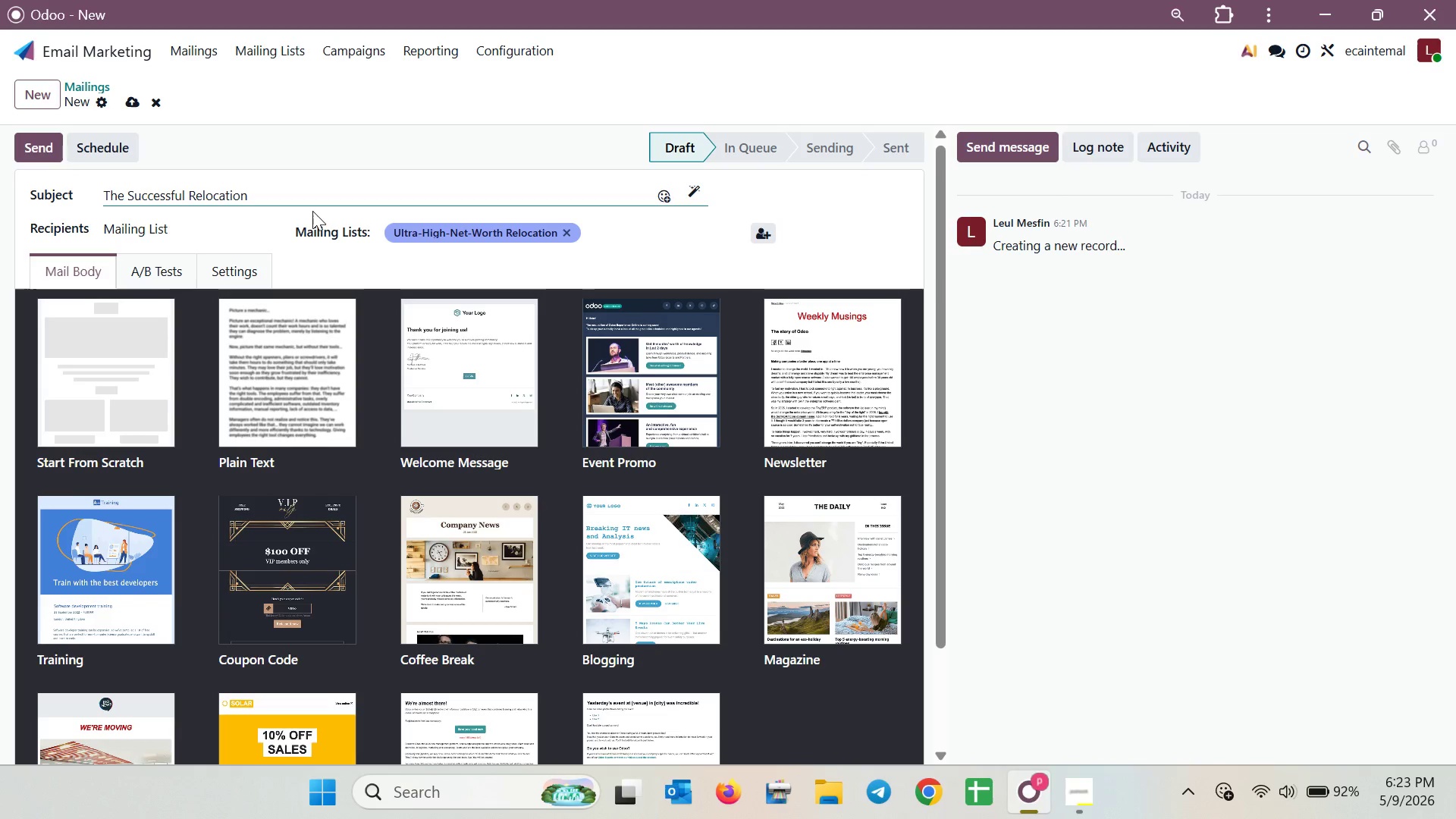 
hold_key(key=Backspace, duration=1.47)
 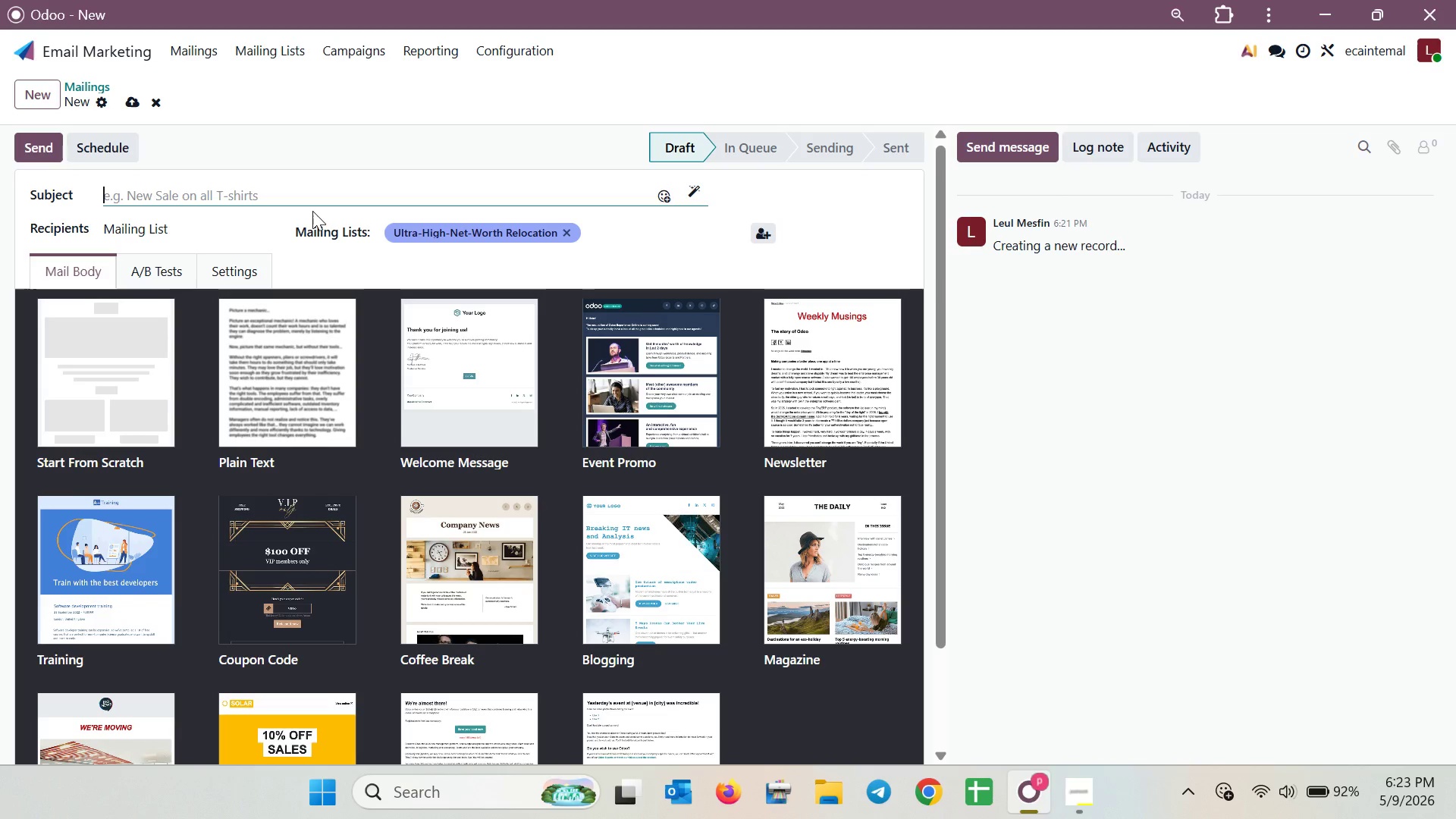 
hold_key(key=Backspace, duration=9.08)
 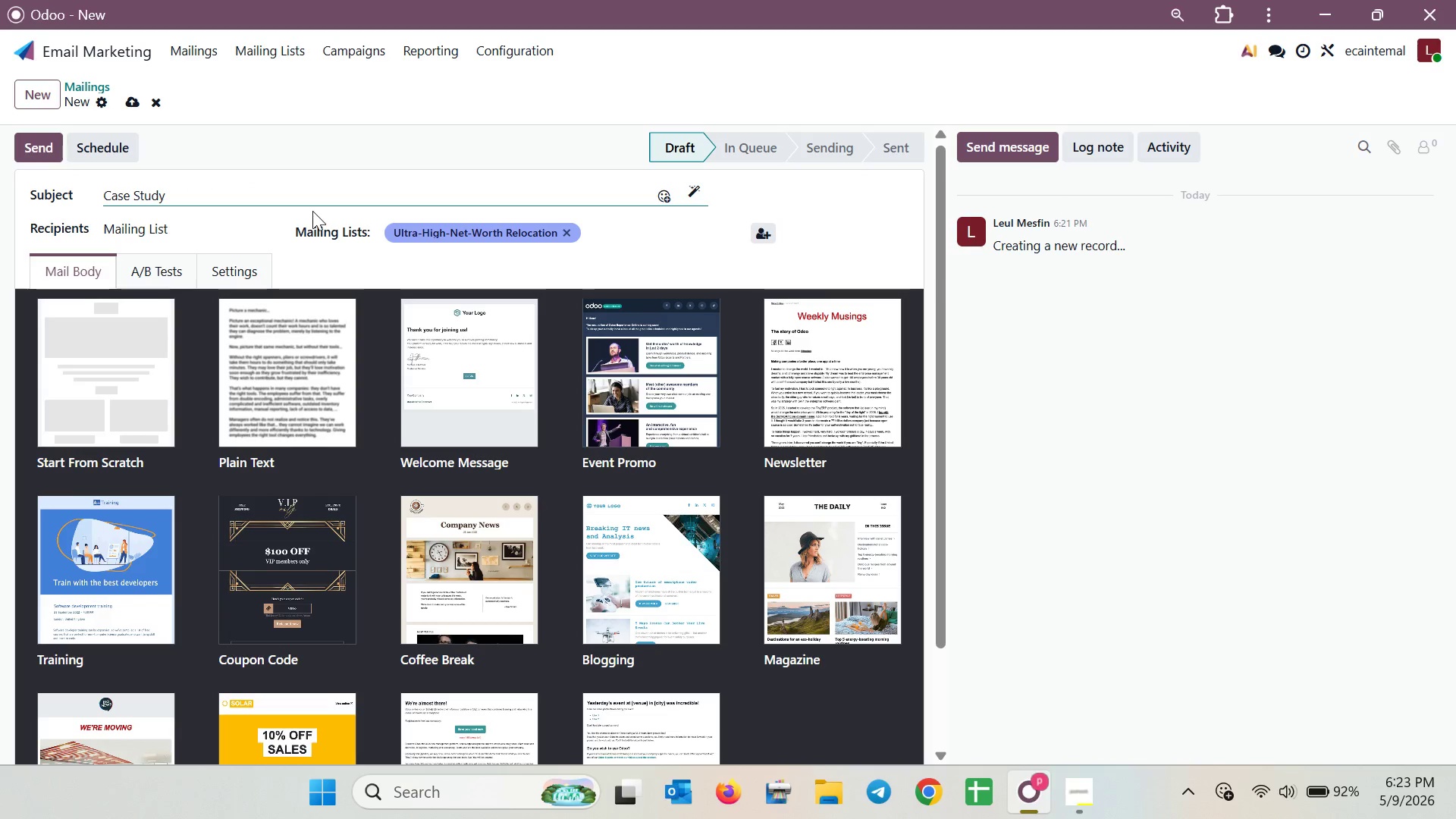 
type(Case Study : Aseamless trnsa)
key(Backspace)
key(Backspace)
key(Backspace)
key(Backspace)
key(Backspace)
 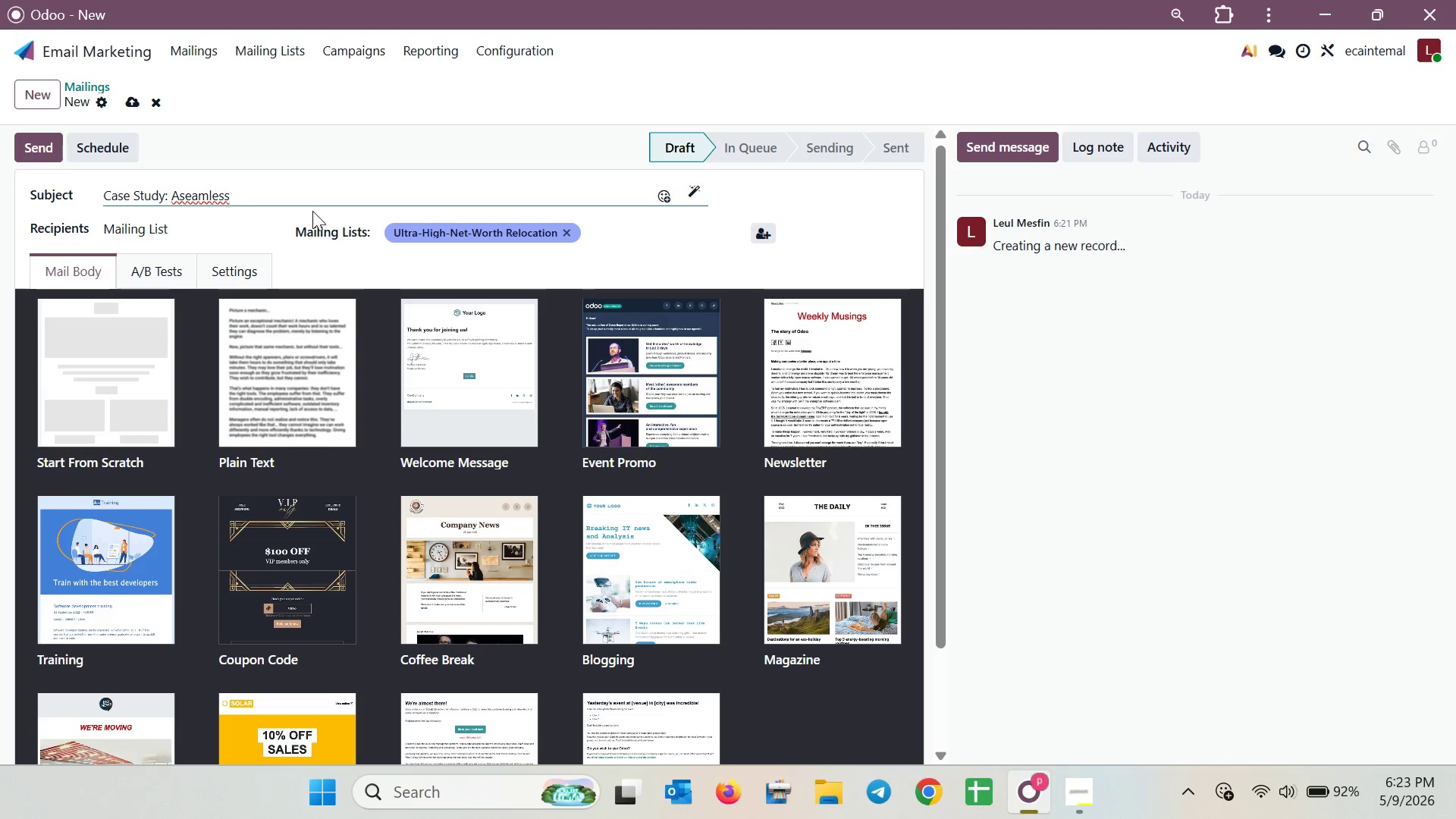 
right_click([202, 193])
 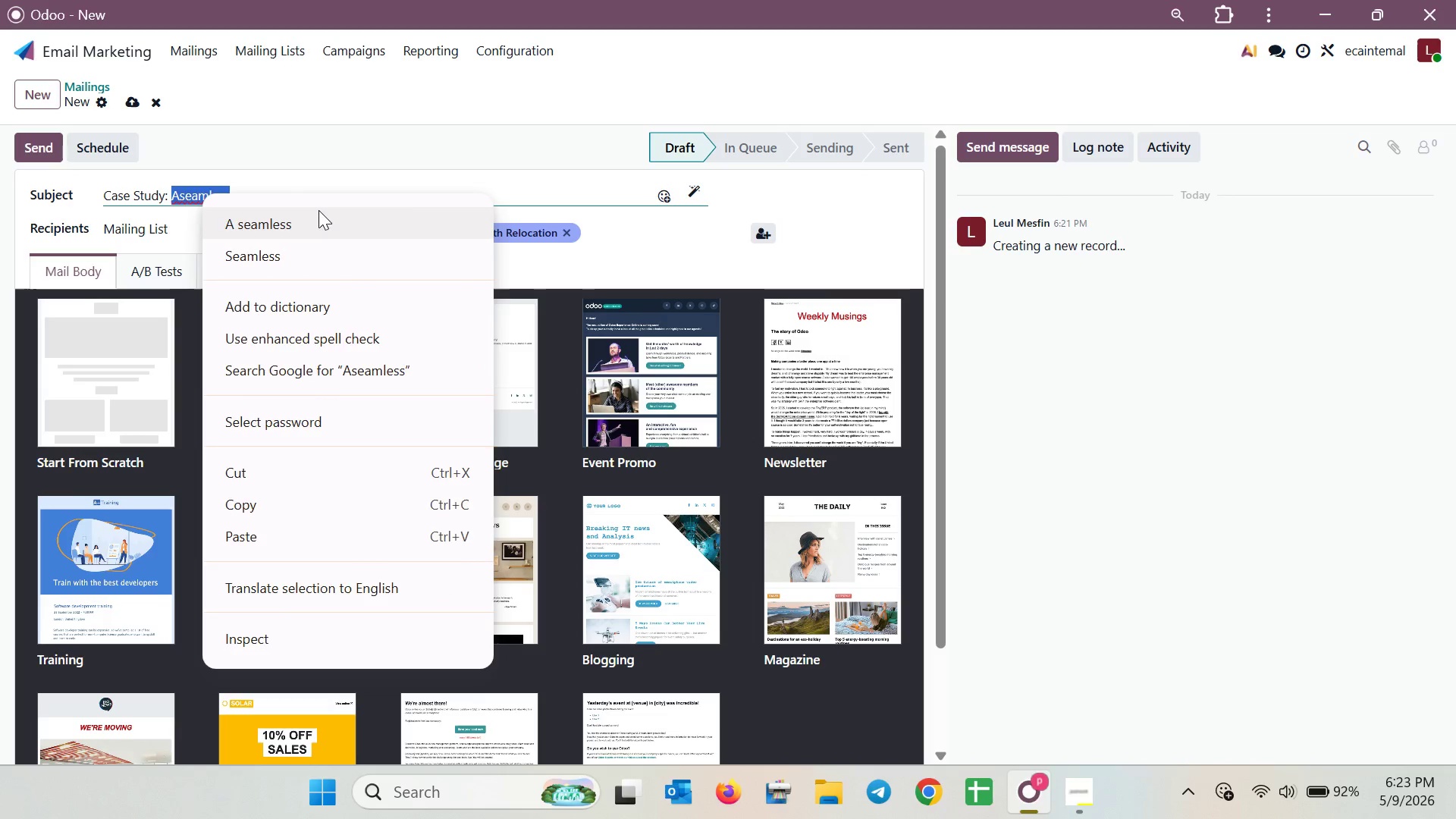 
left_click([315, 218])
 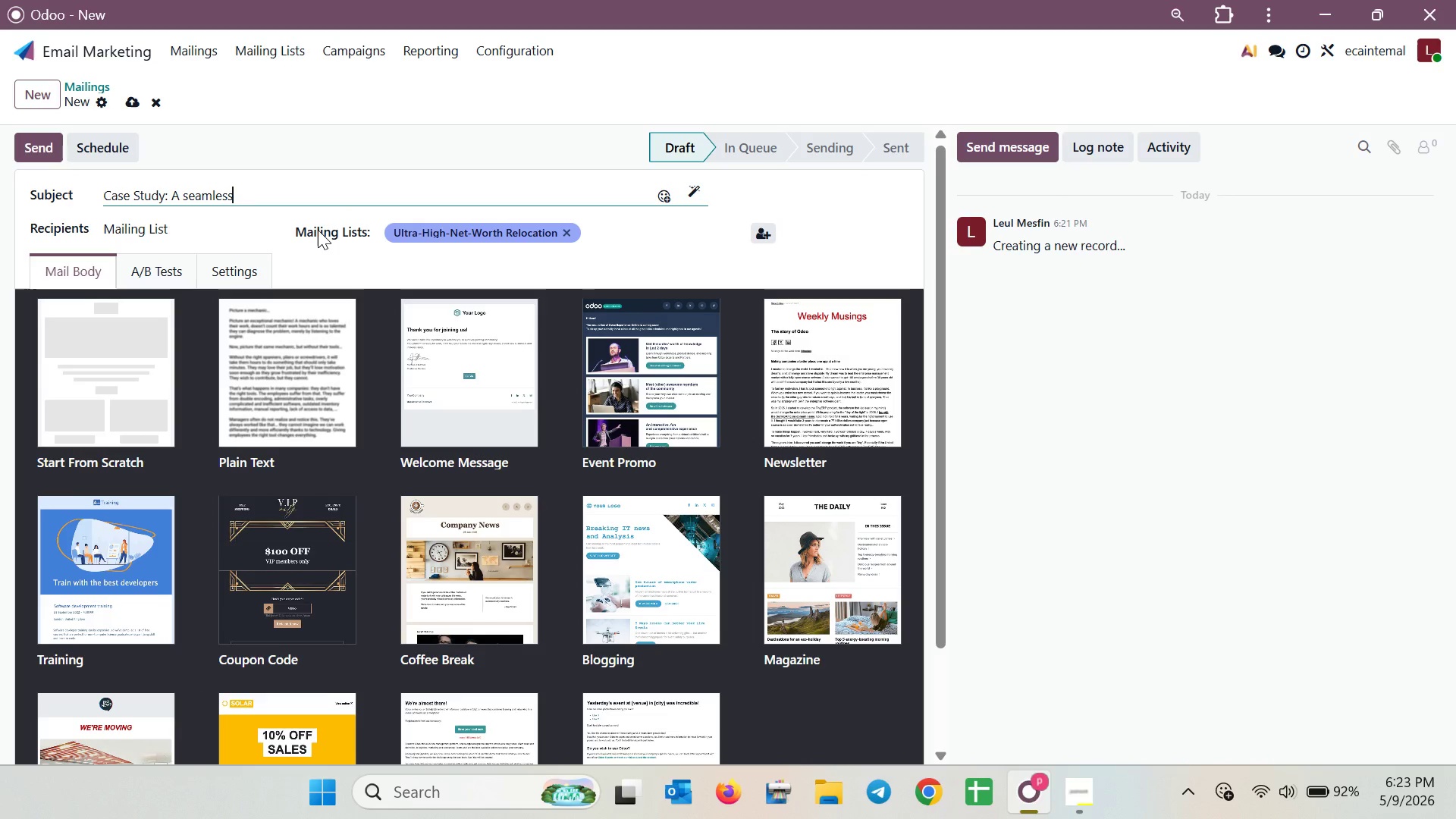 
type(tr)
key(Backspace)
key(Backspace)
type( transit)
 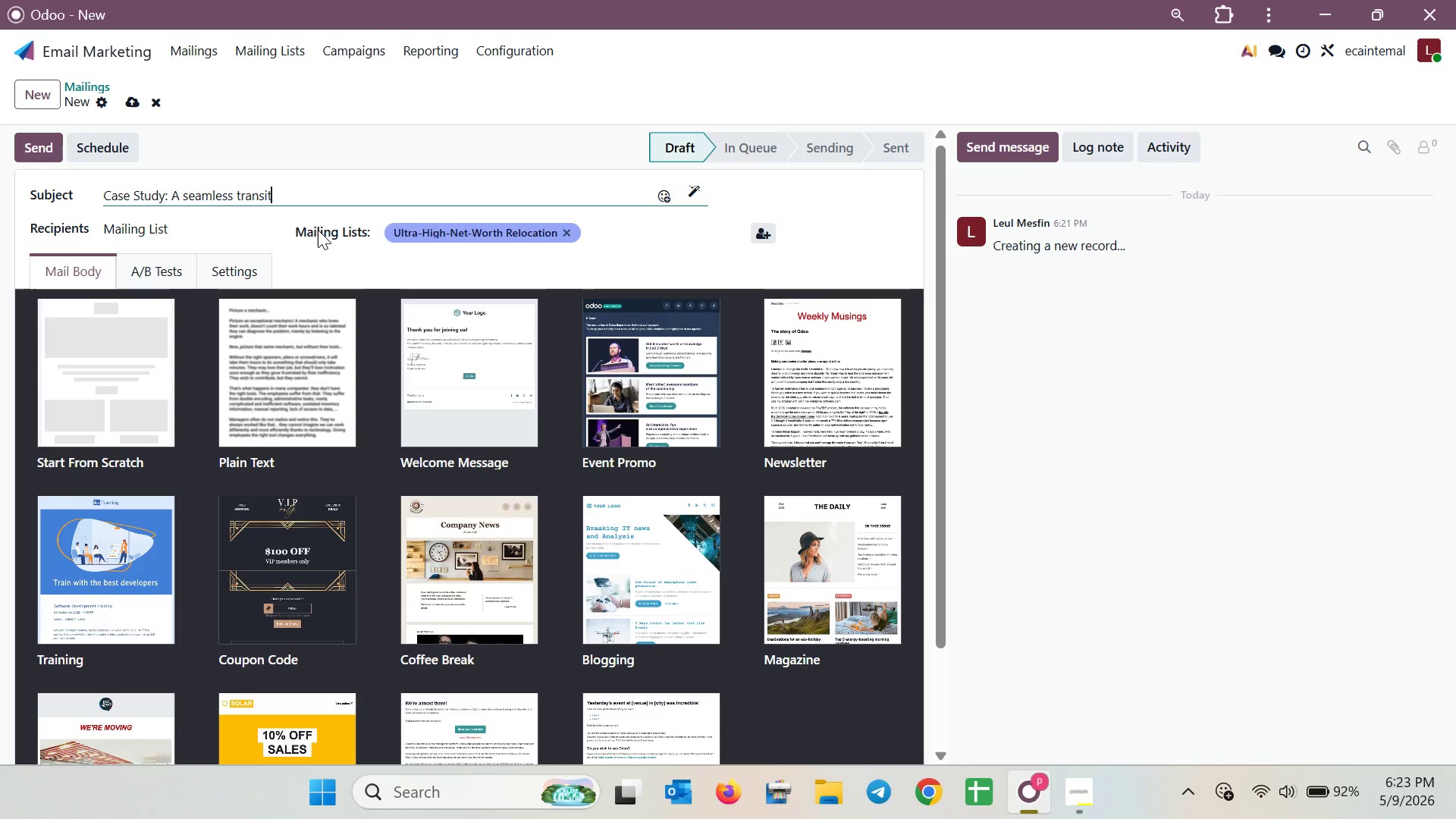 
type(tion )
 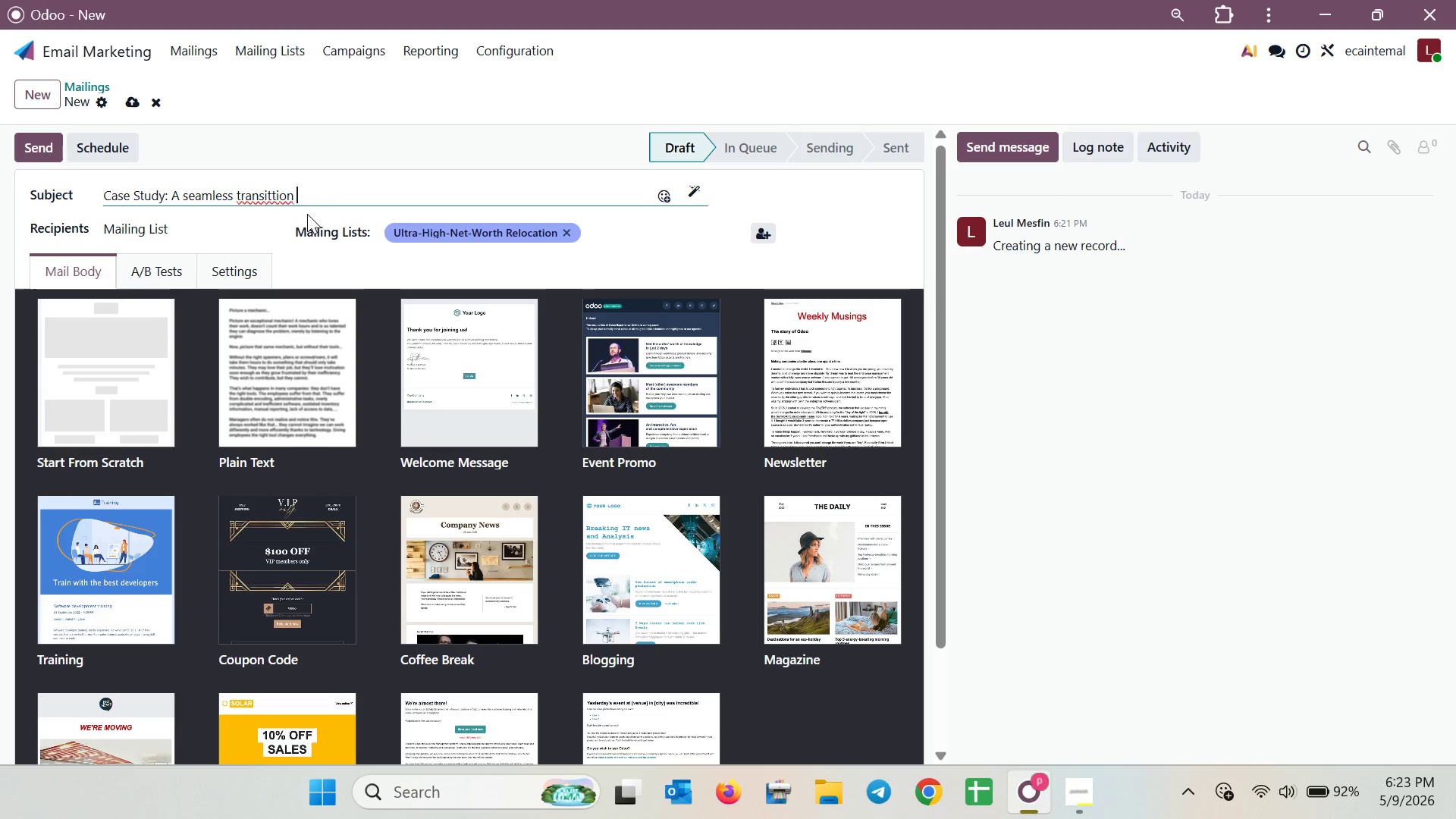 
right_click([258, 195])
 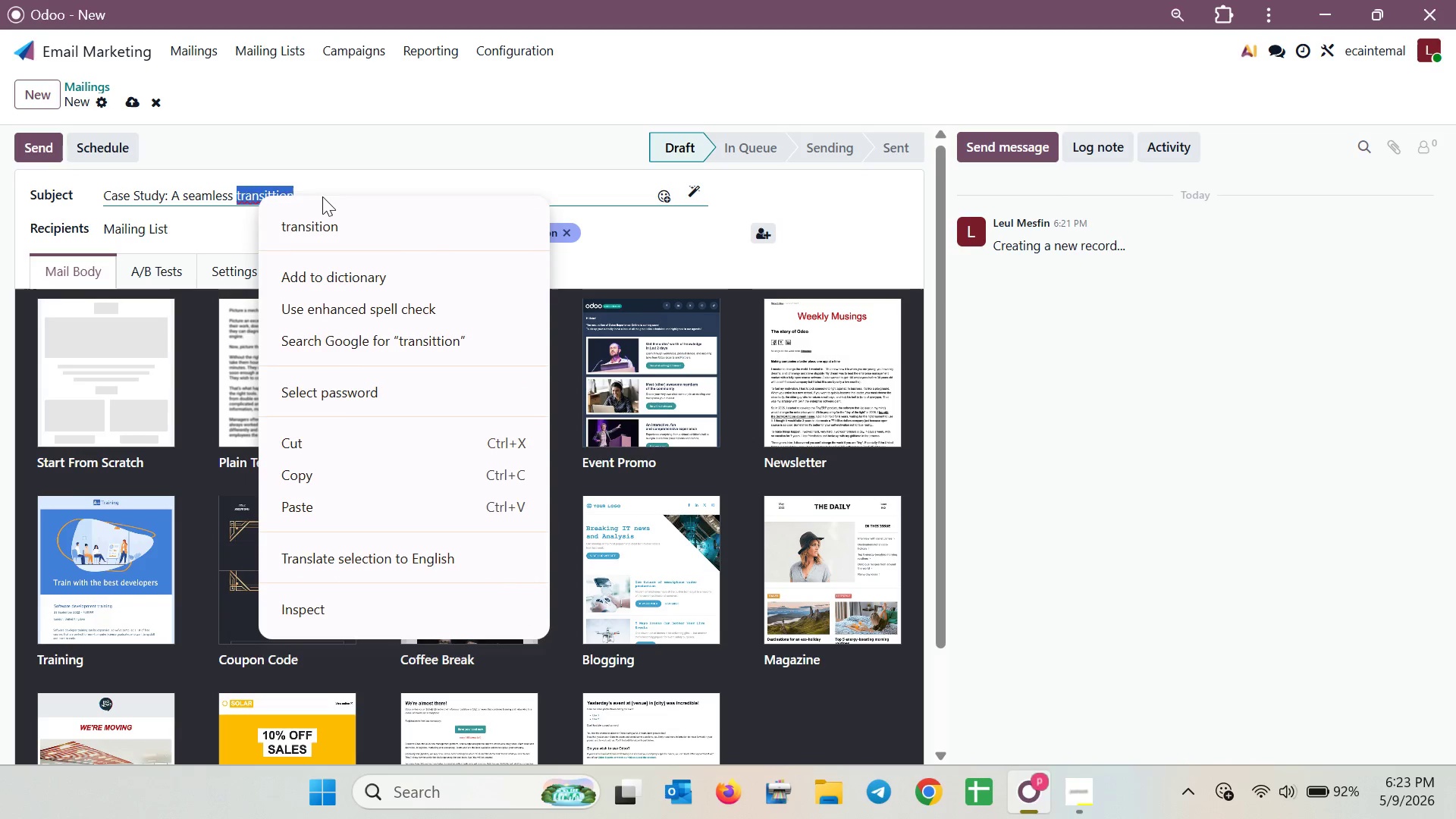 
left_click([324, 210])
 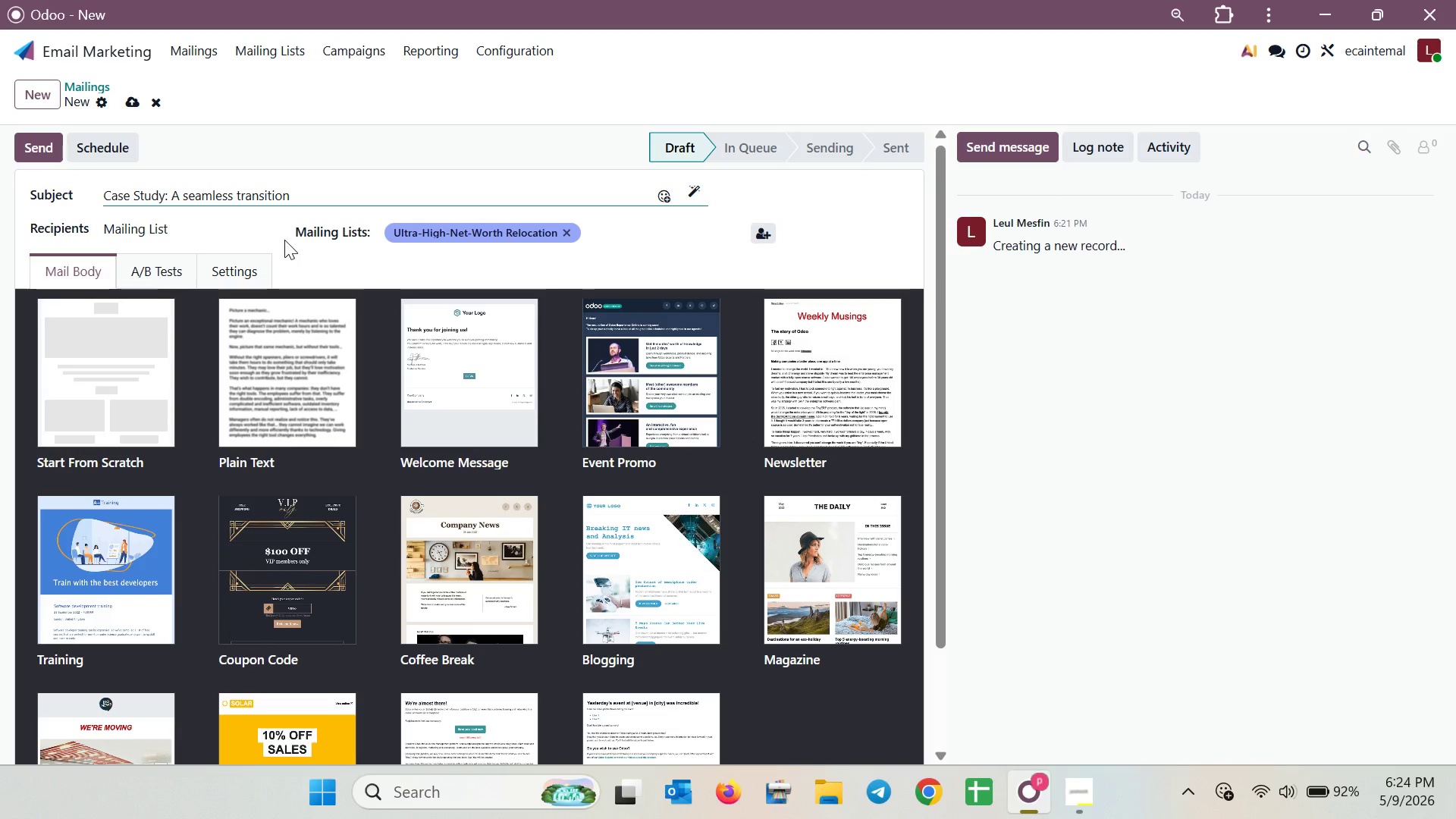 
wait(7.06)
 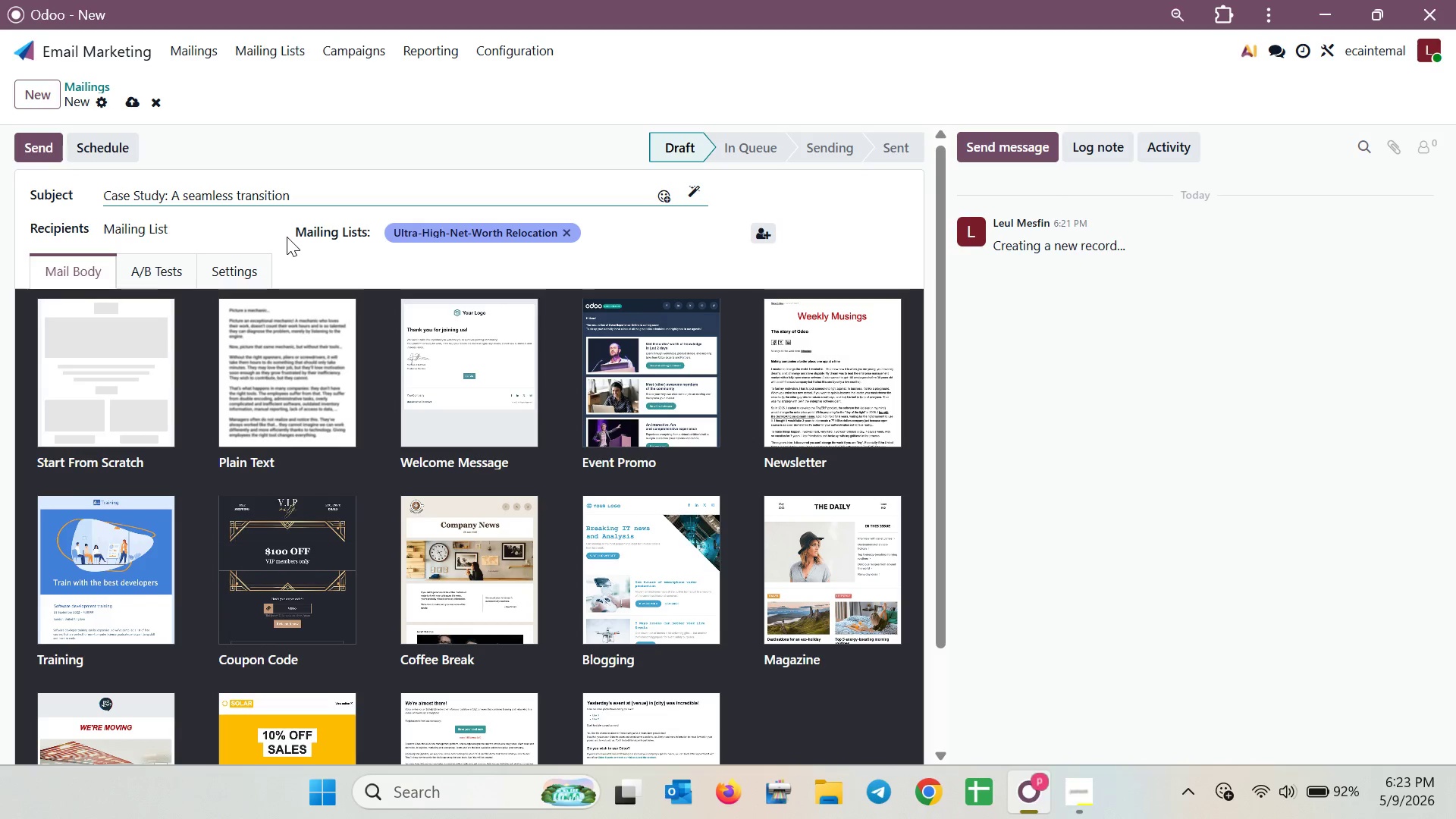 
left_click([151, 359])
 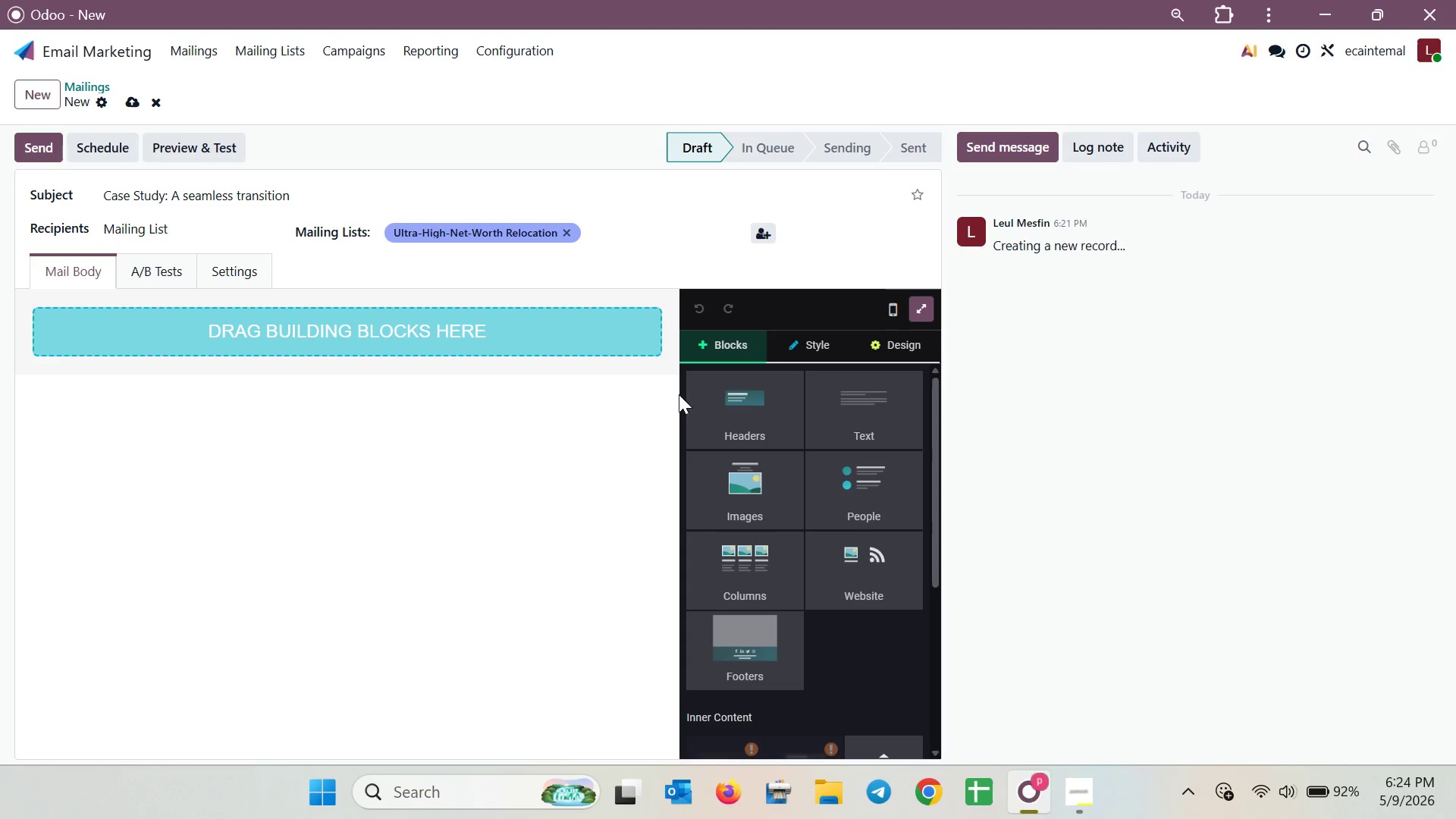 
wait(9.08)
 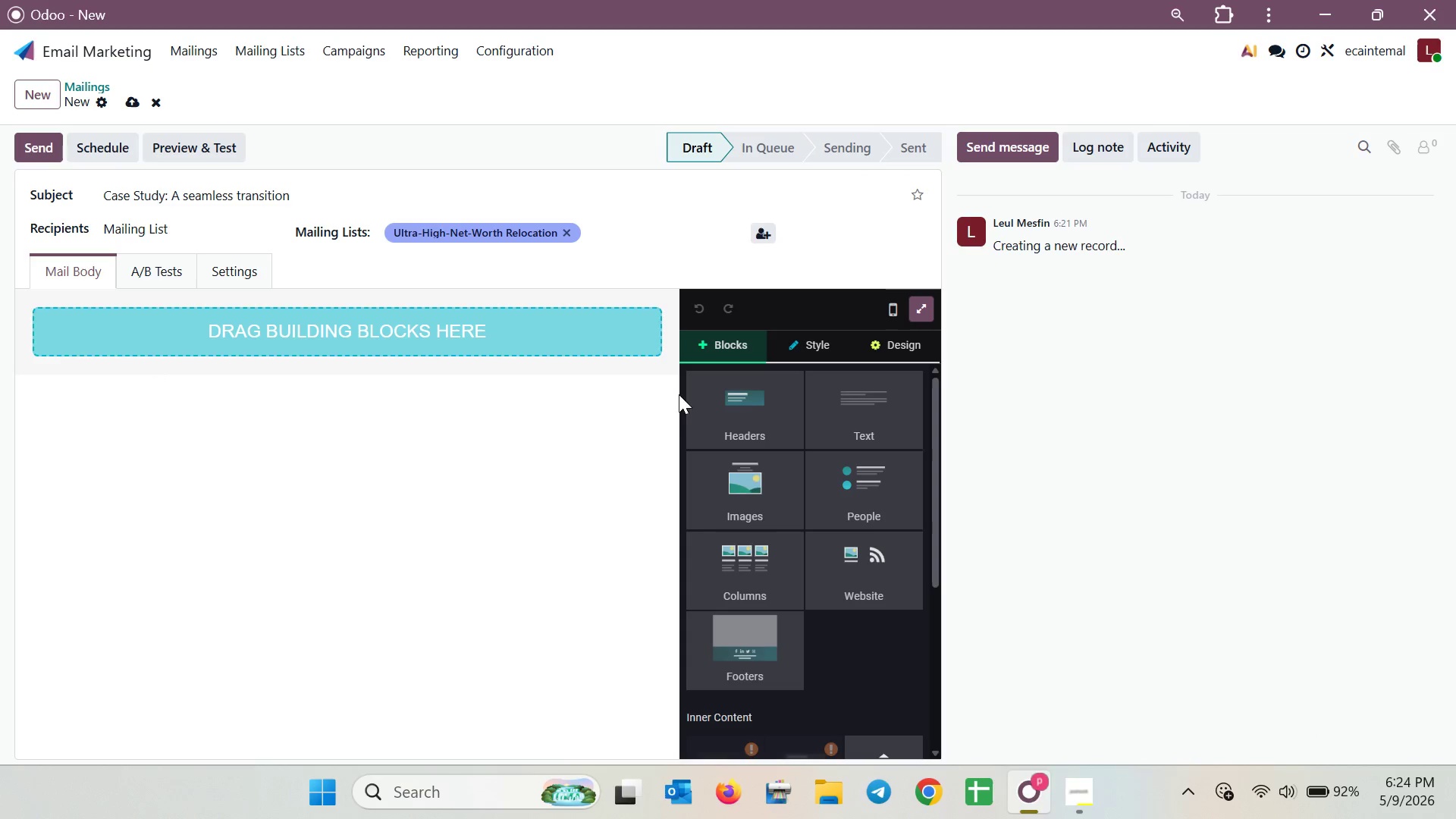 
scroll: coordinate [821, 369], scroll_direction: down, amount: 7.0
 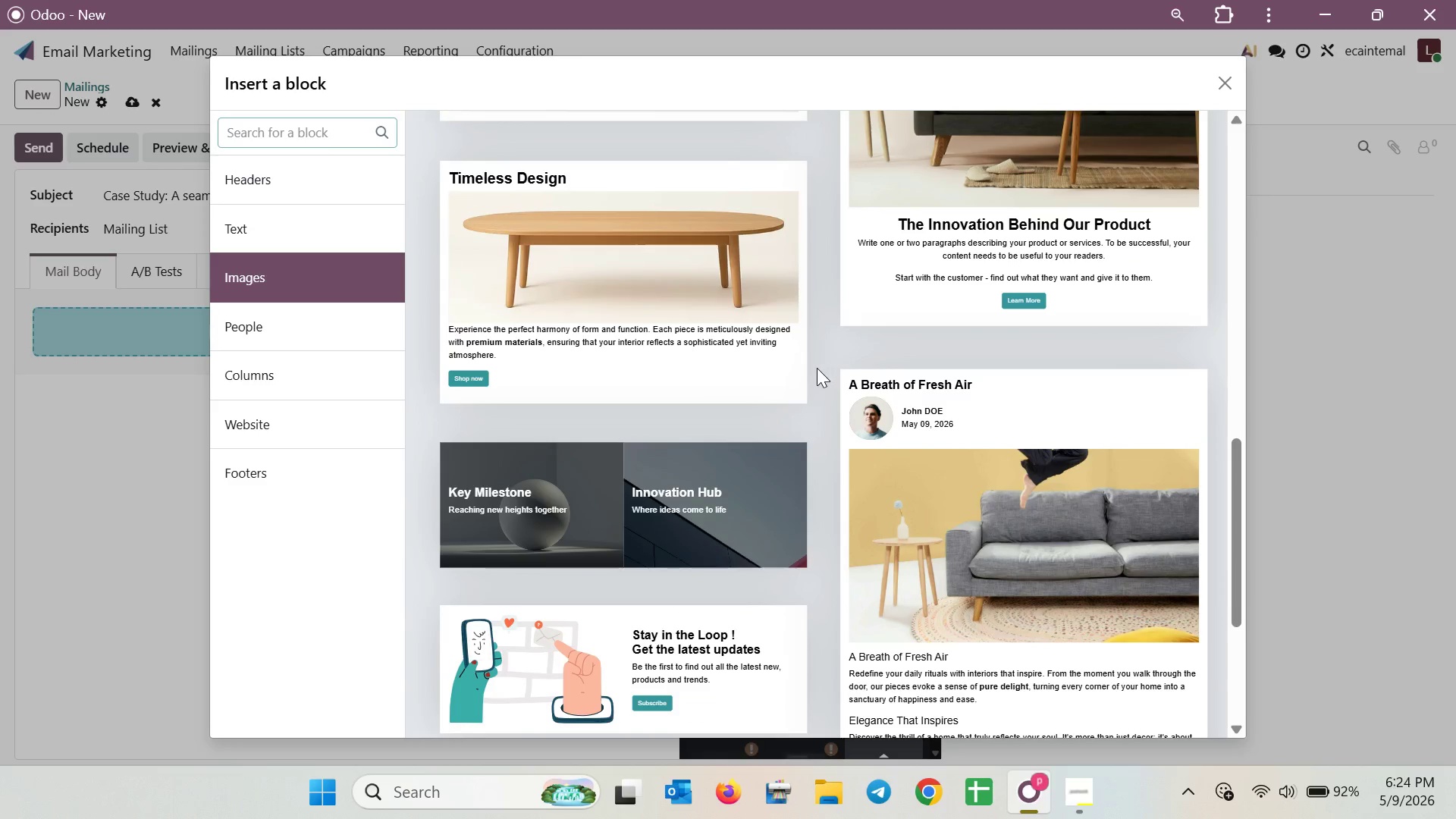 
left_click([734, 293])
 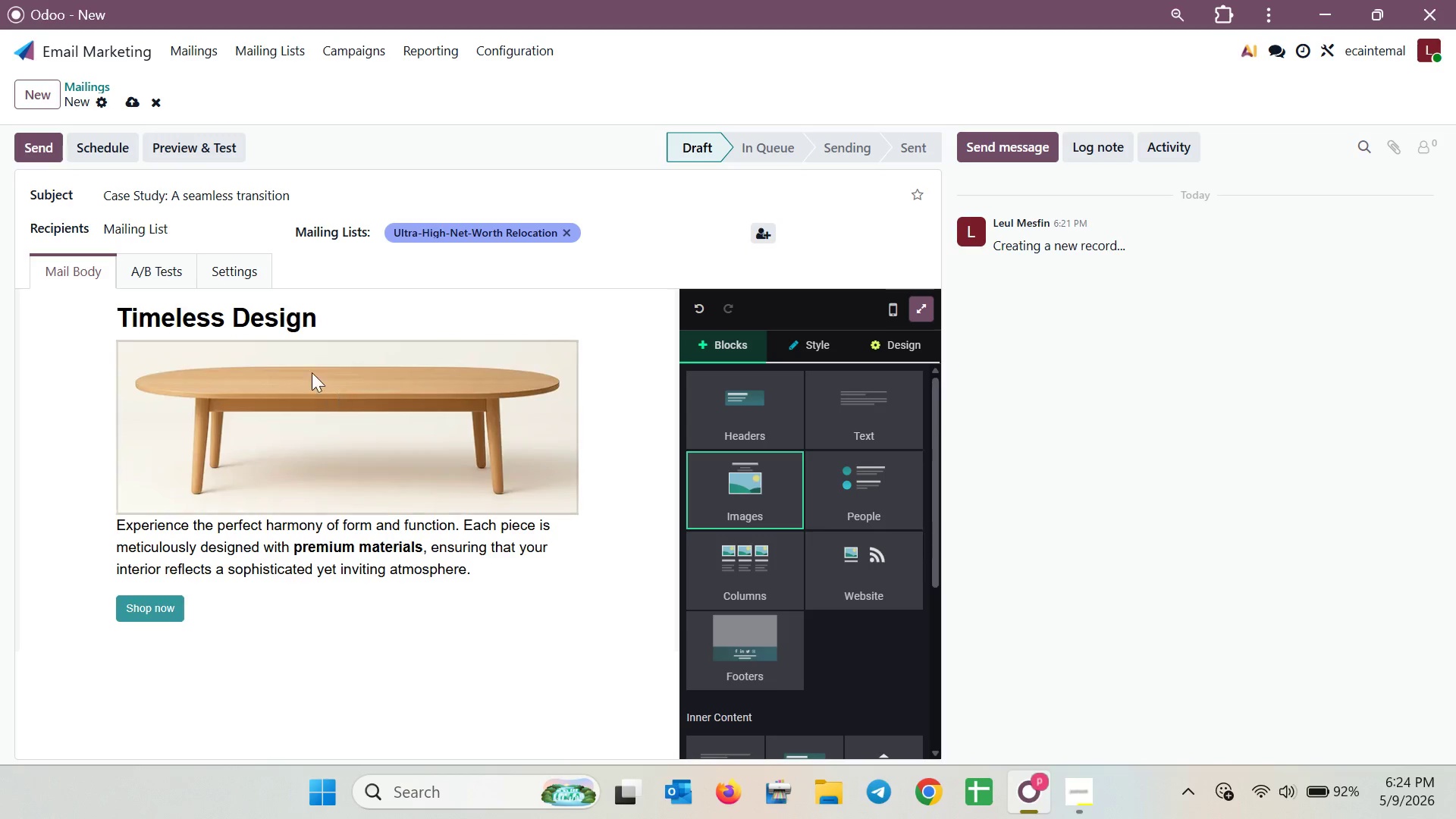 
left_click_drag(start_coordinate=[352, 315], to_coordinate=[112, 314])
 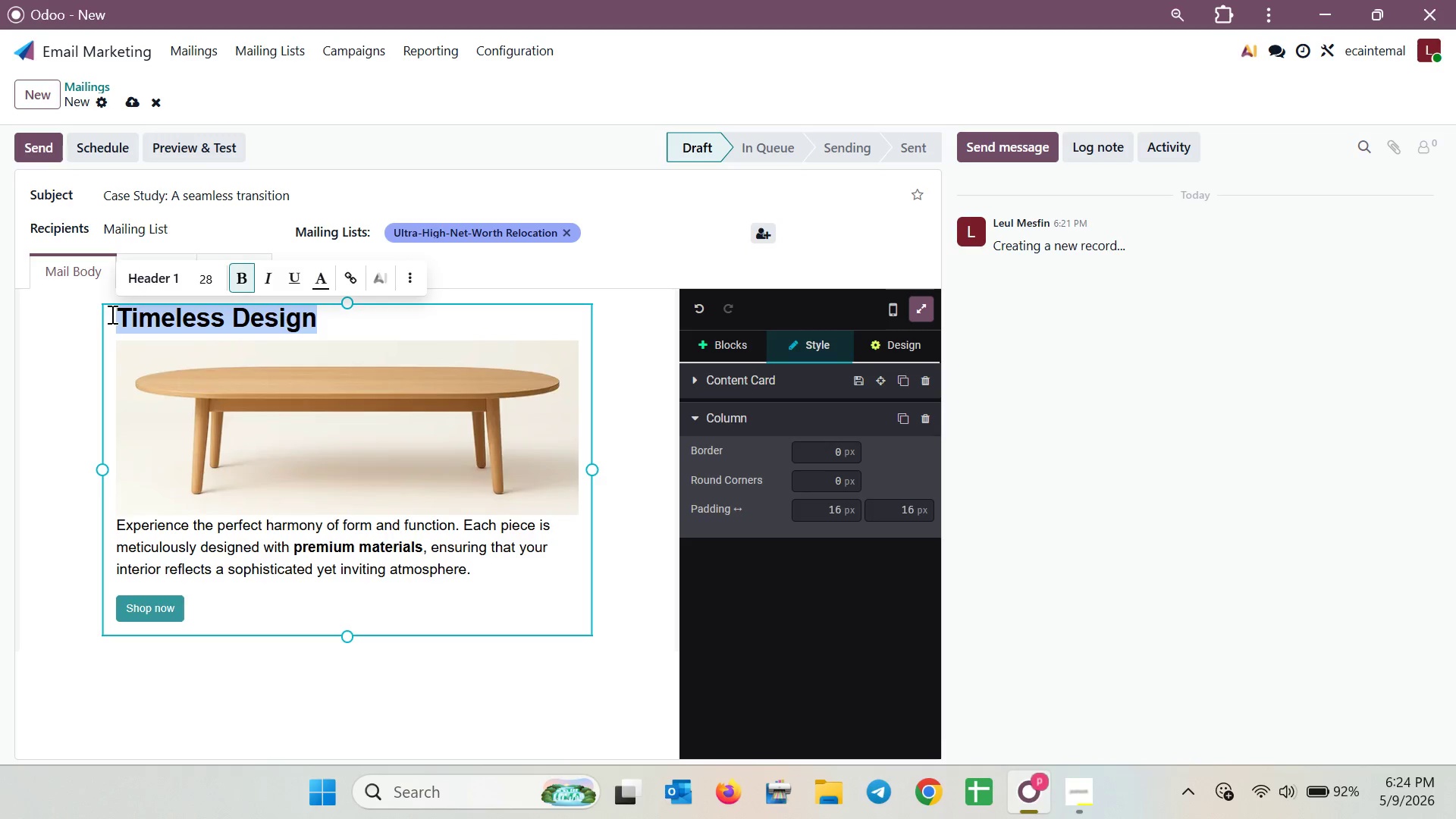 
key(Backspace)
 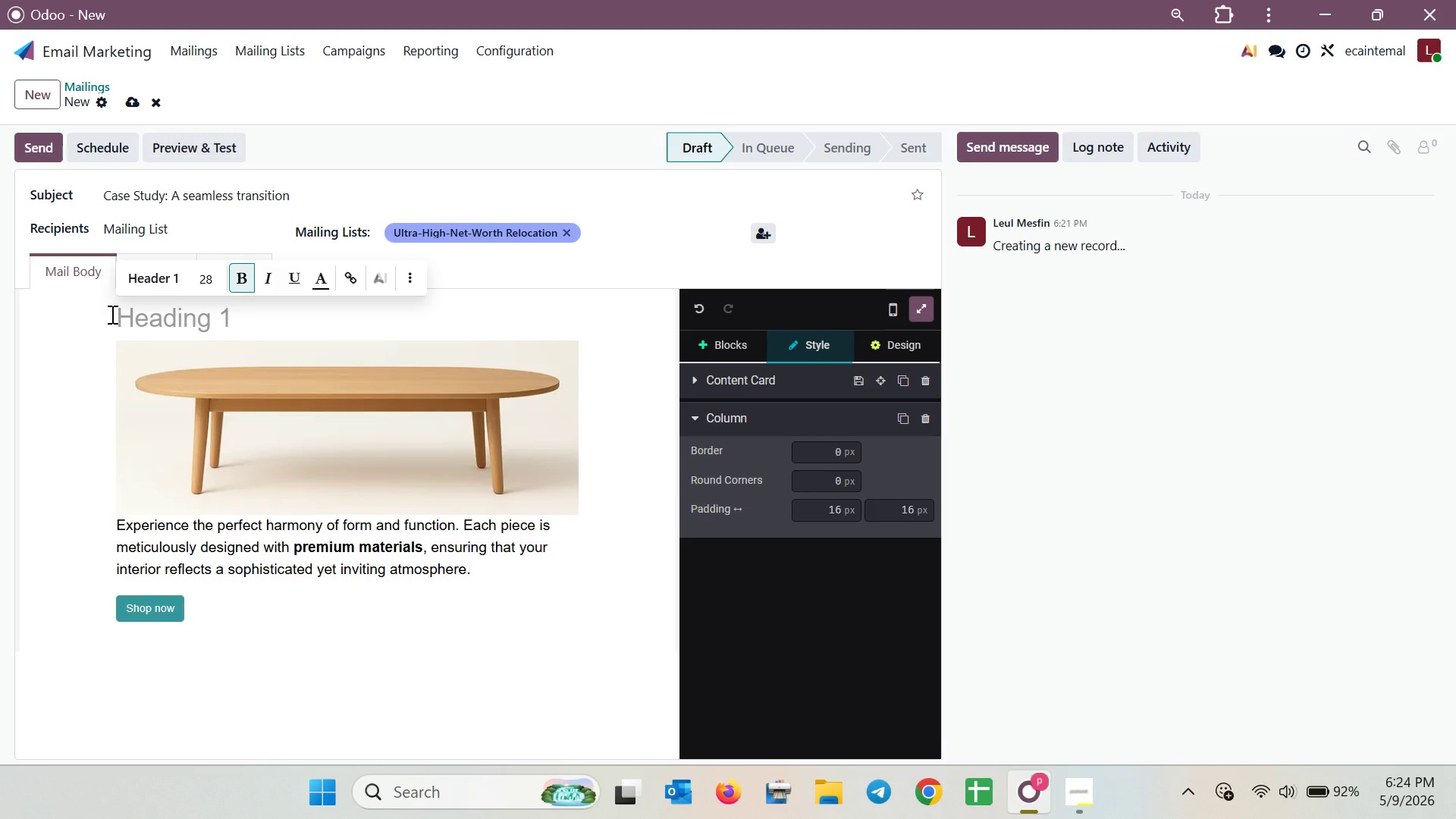 
key(Backspace)
 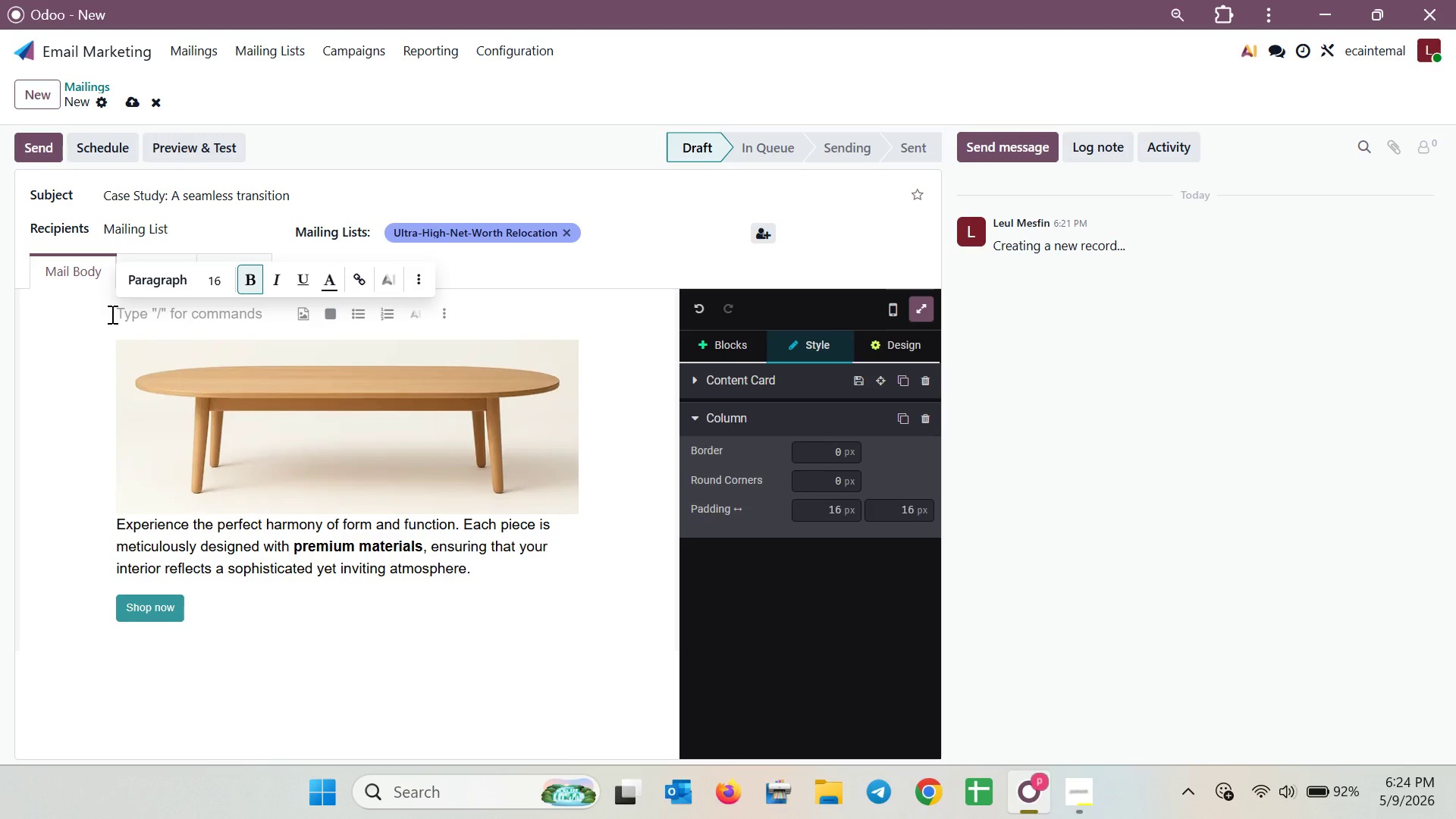 
key(Backspace)
 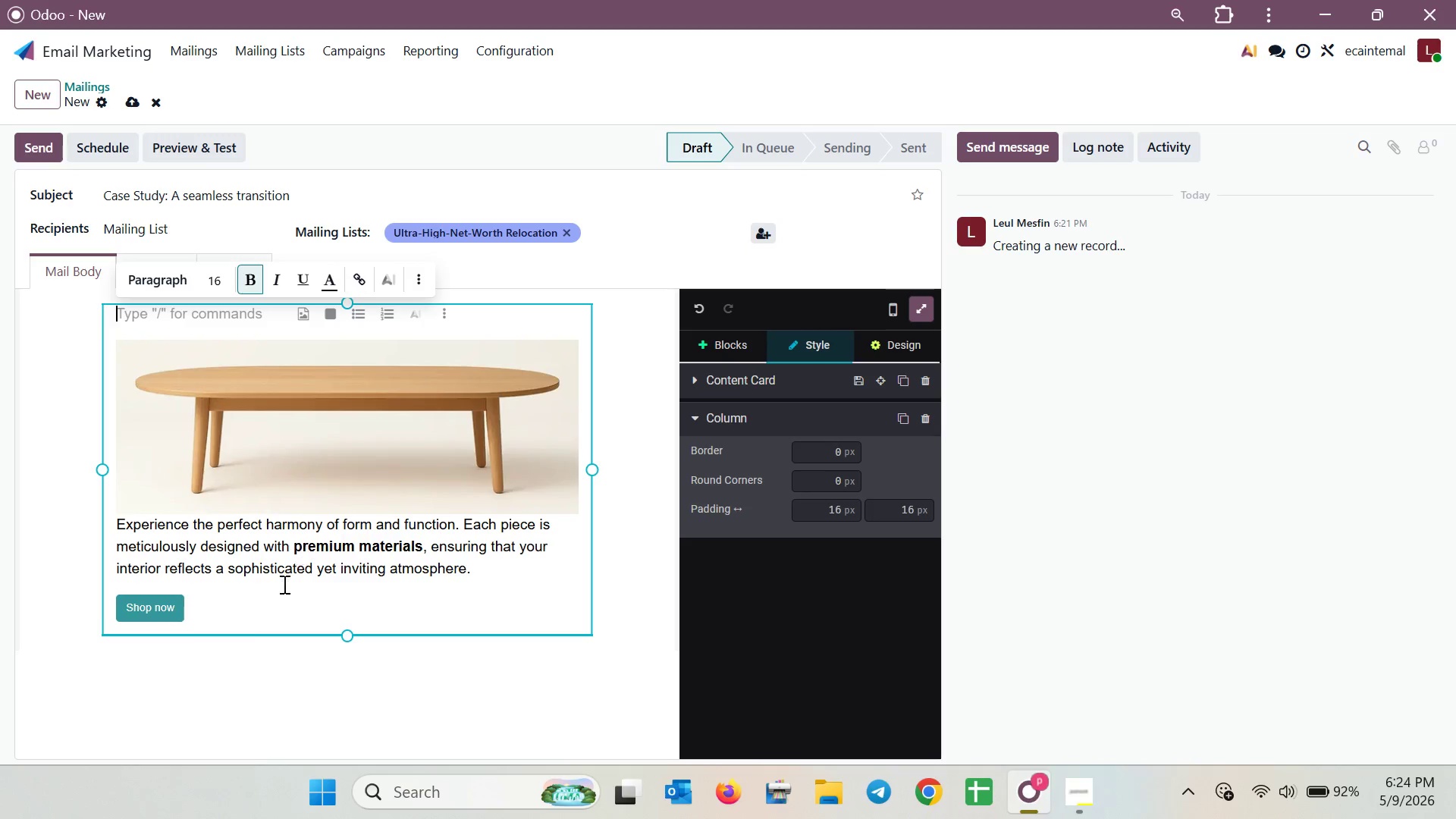 
left_click([234, 595])
 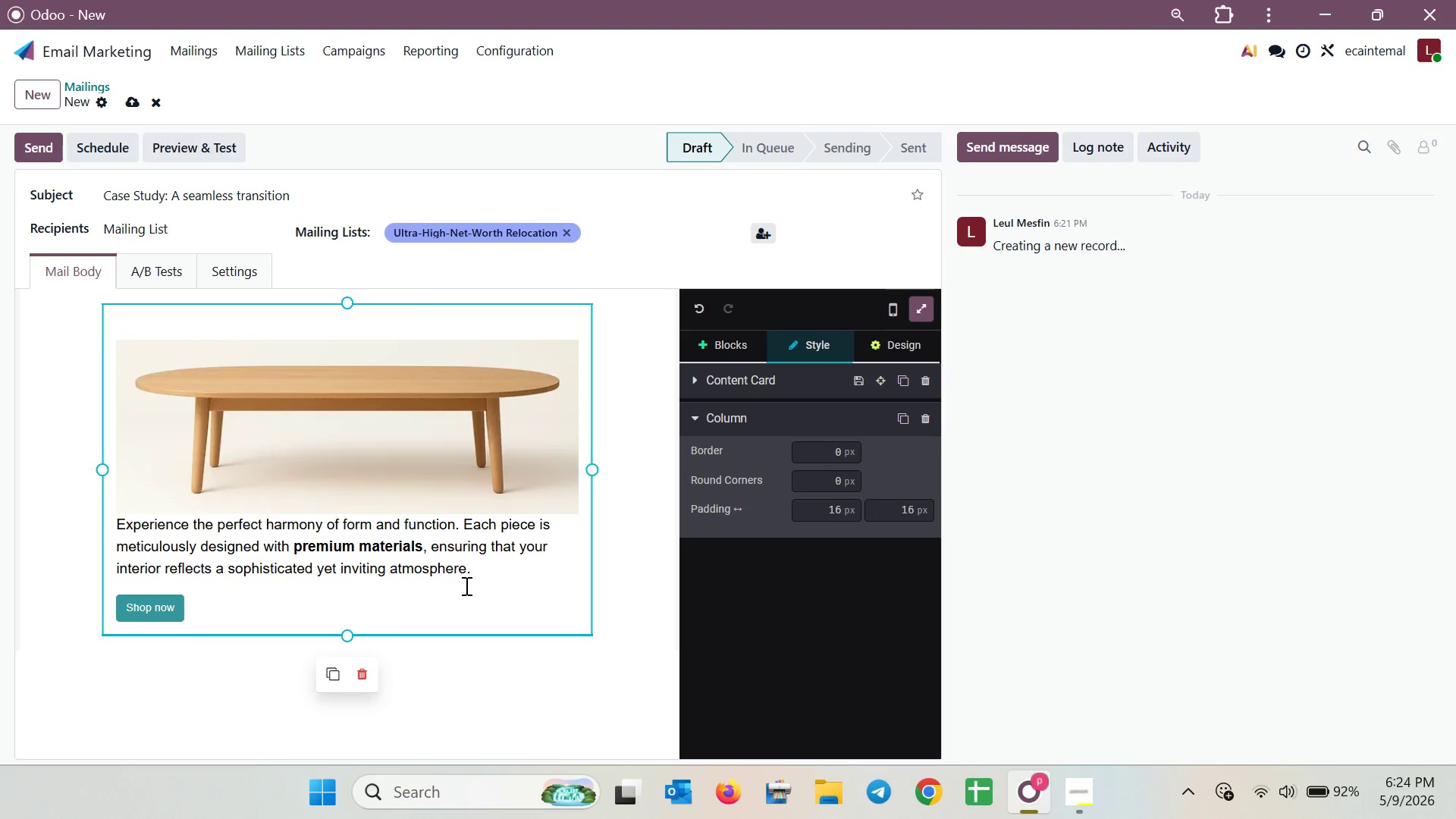 
left_click_drag(start_coordinate=[482, 575], to_coordinate=[113, 519])
 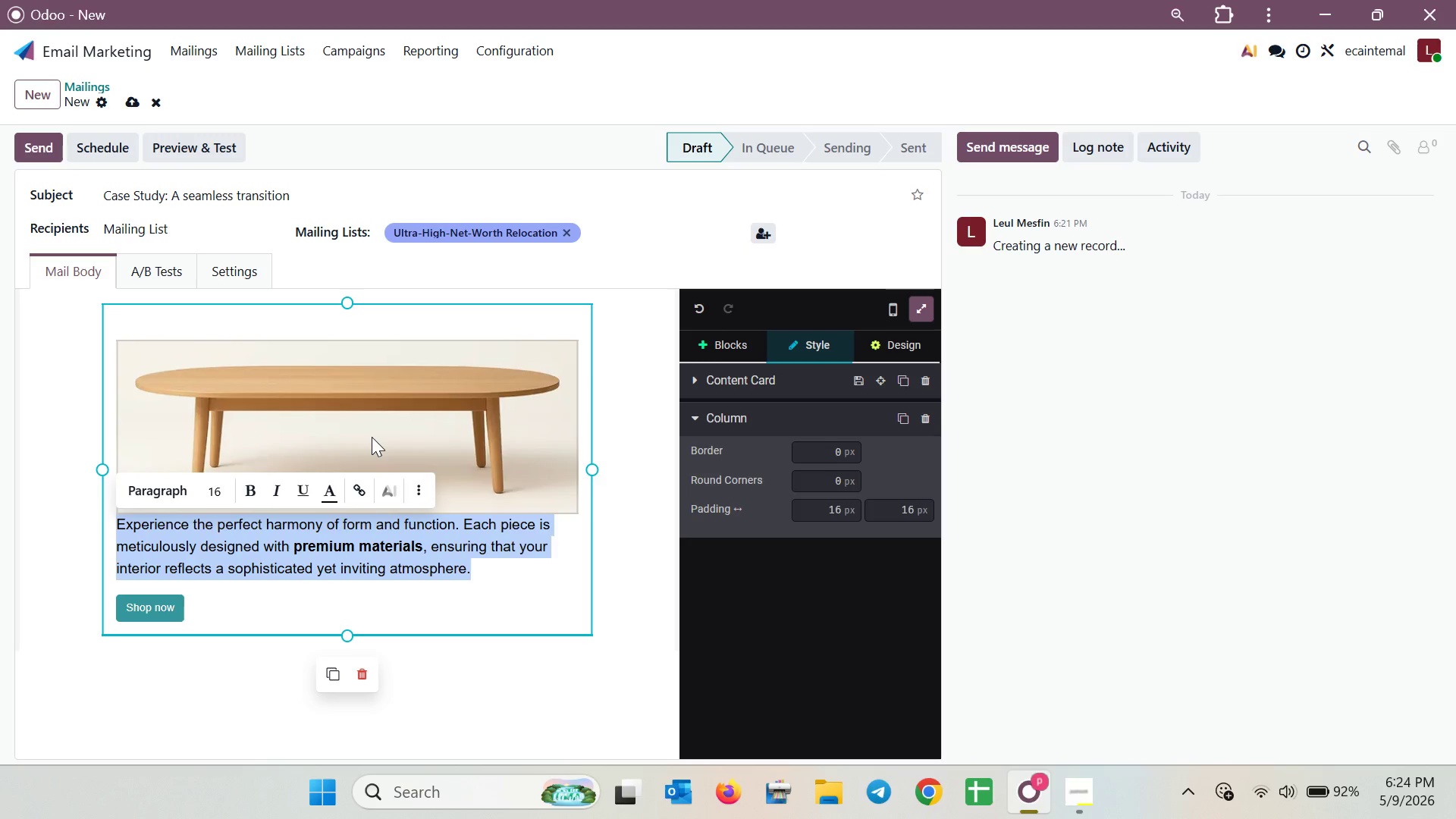 
left_click([372, 437])
 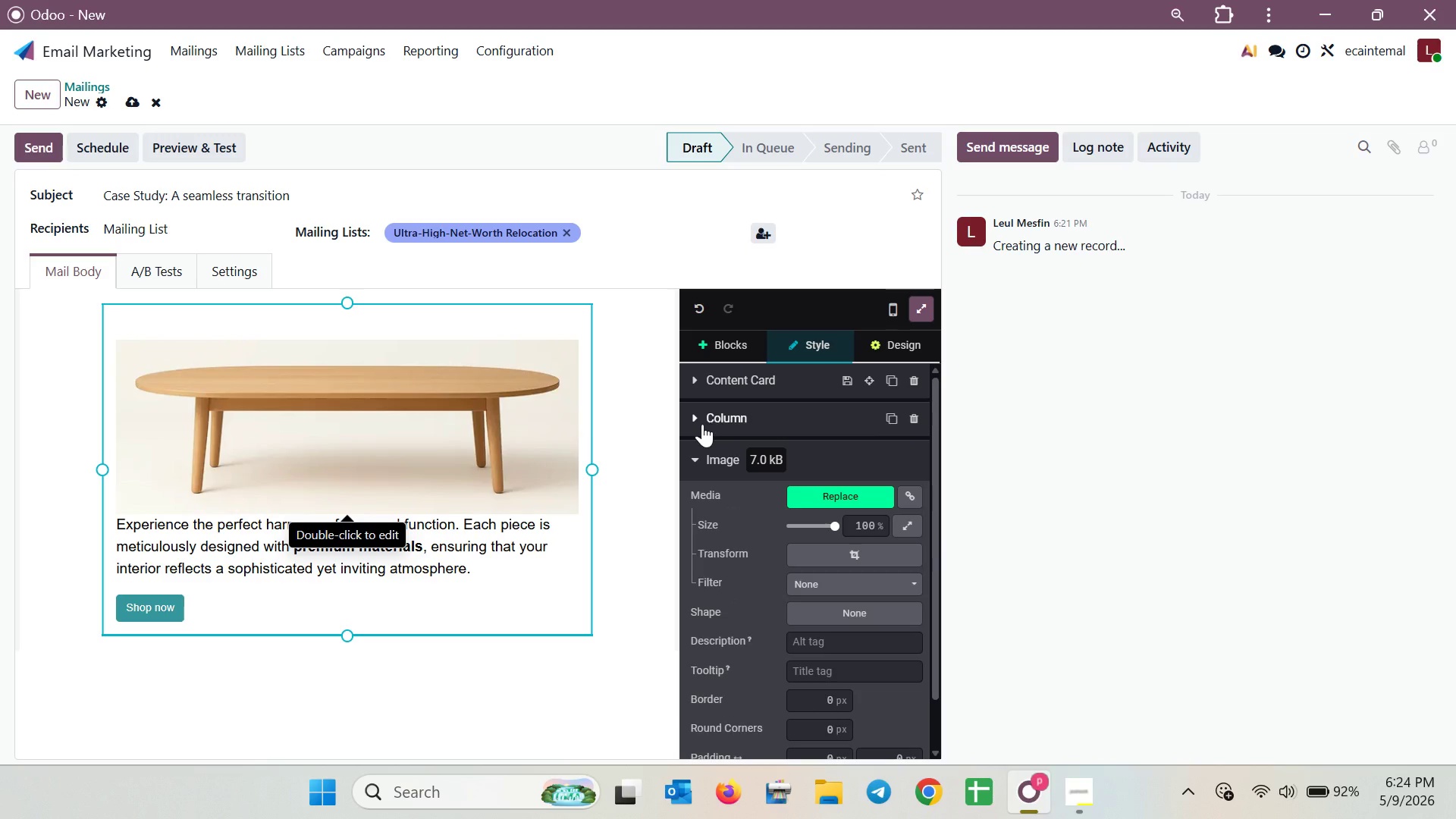 
left_click([874, 498])
 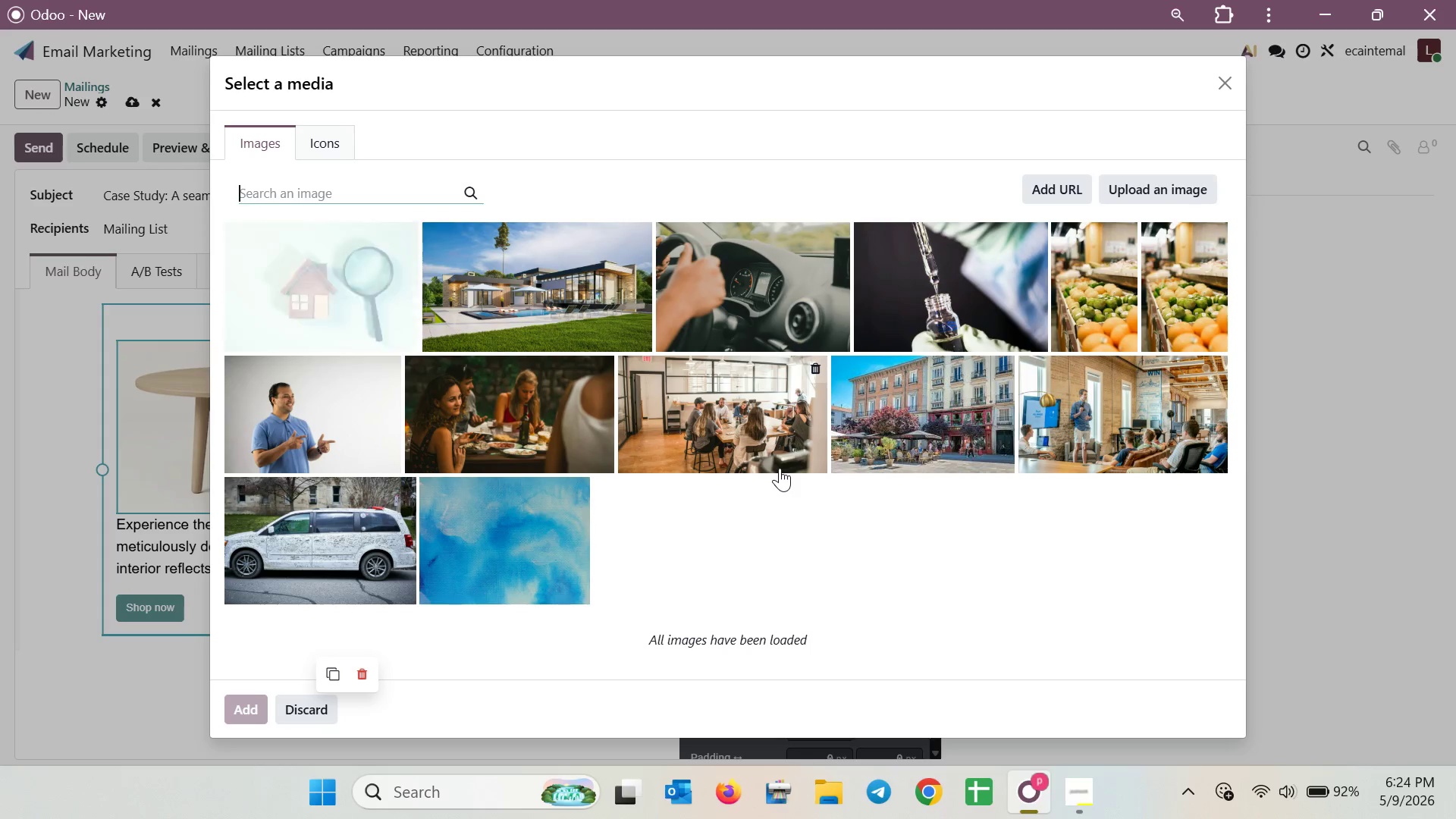 
left_click([344, 190])
 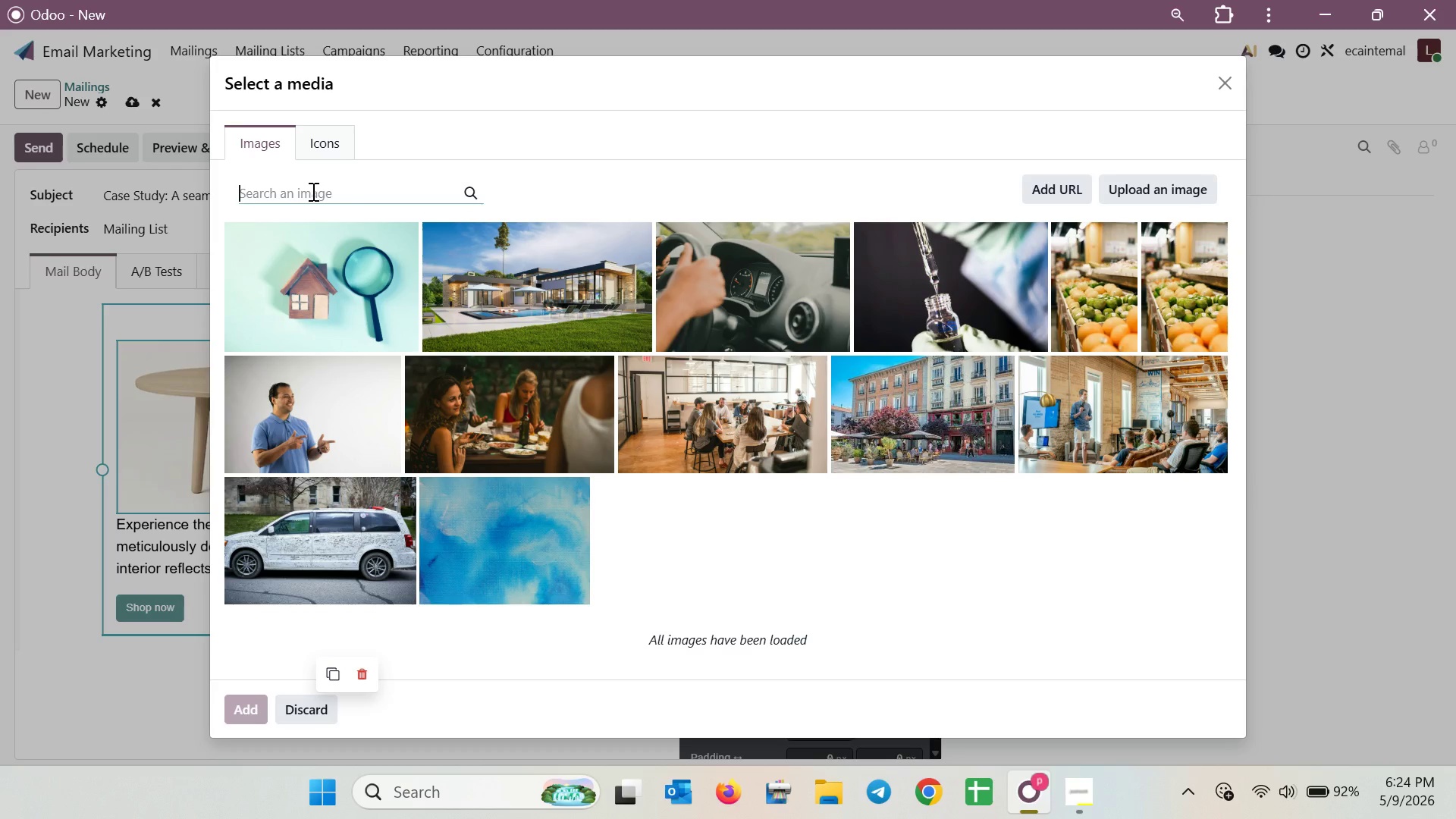 
type(relocting house )
 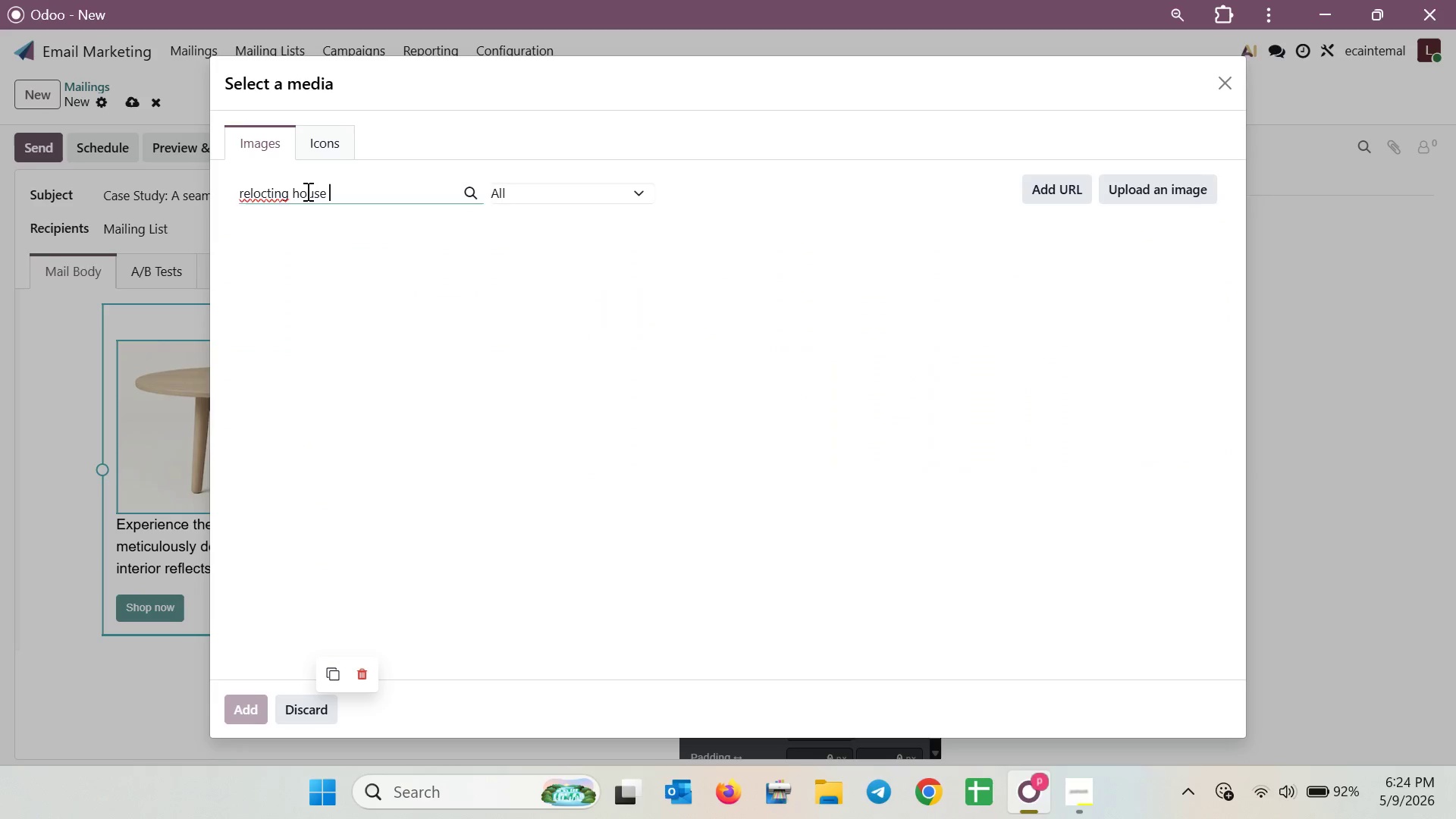 
right_click([268, 191])
 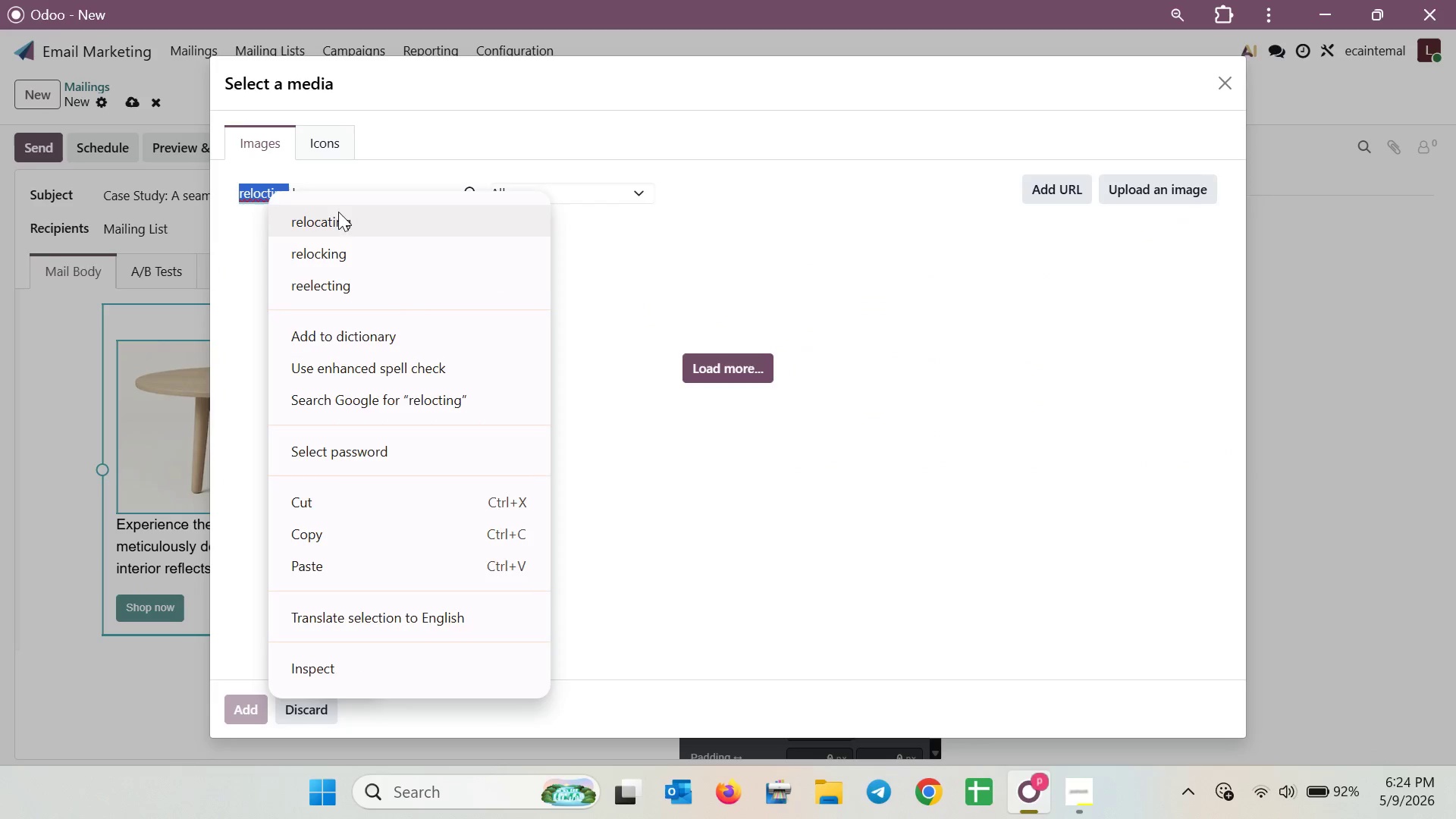 
left_click([338, 217])
 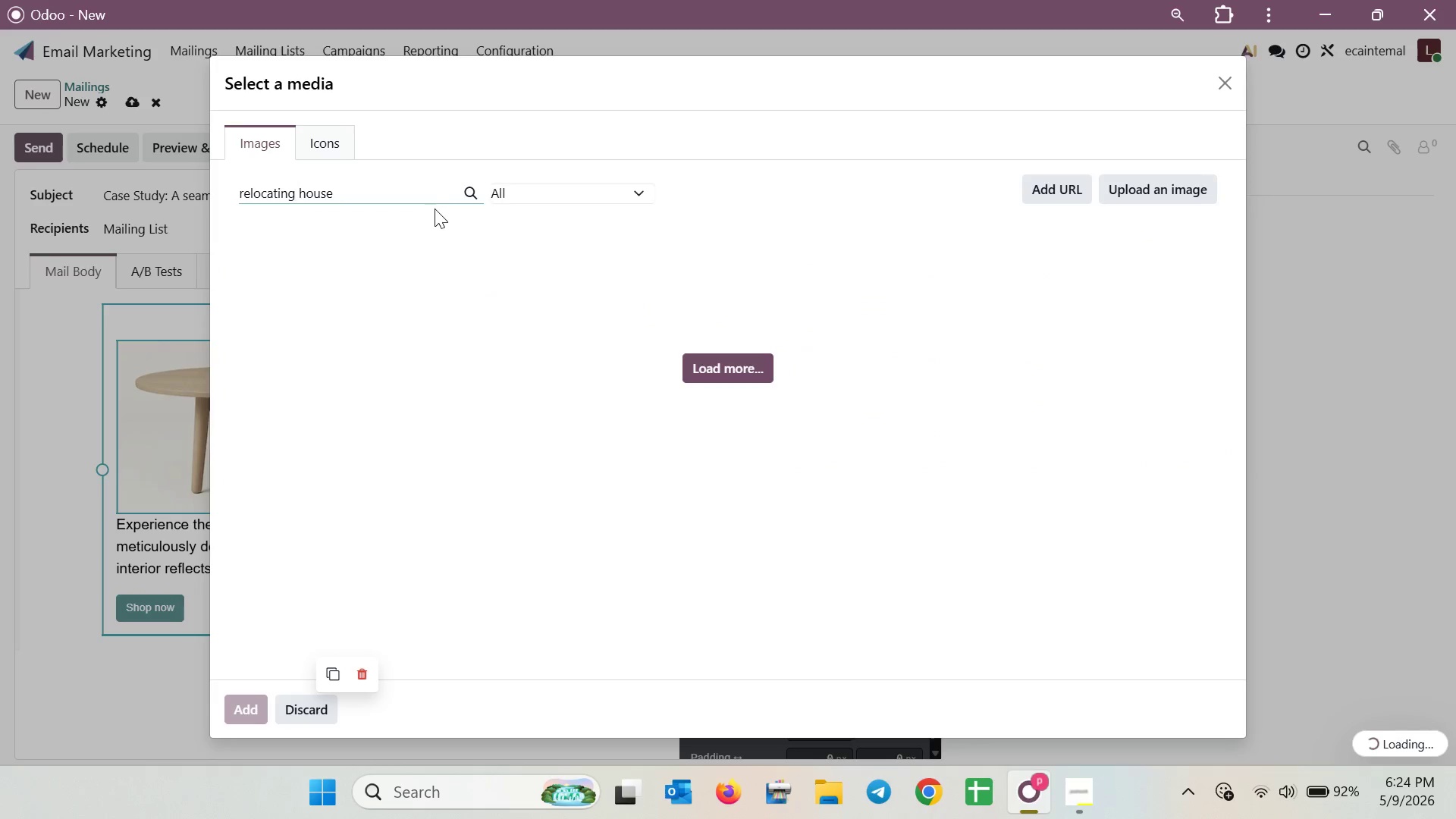 
left_click([428, 201])
 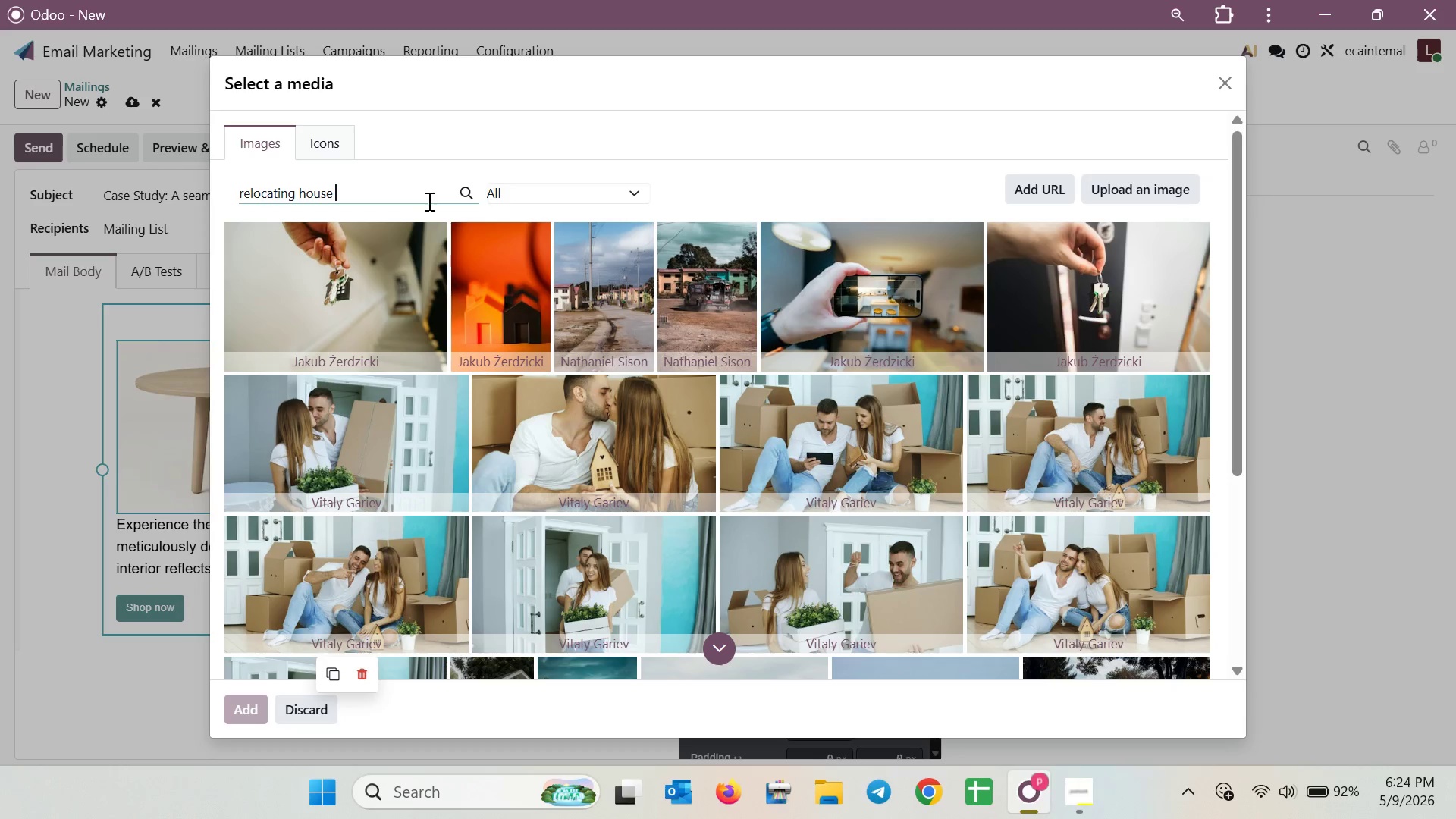 
wait(12.51)
 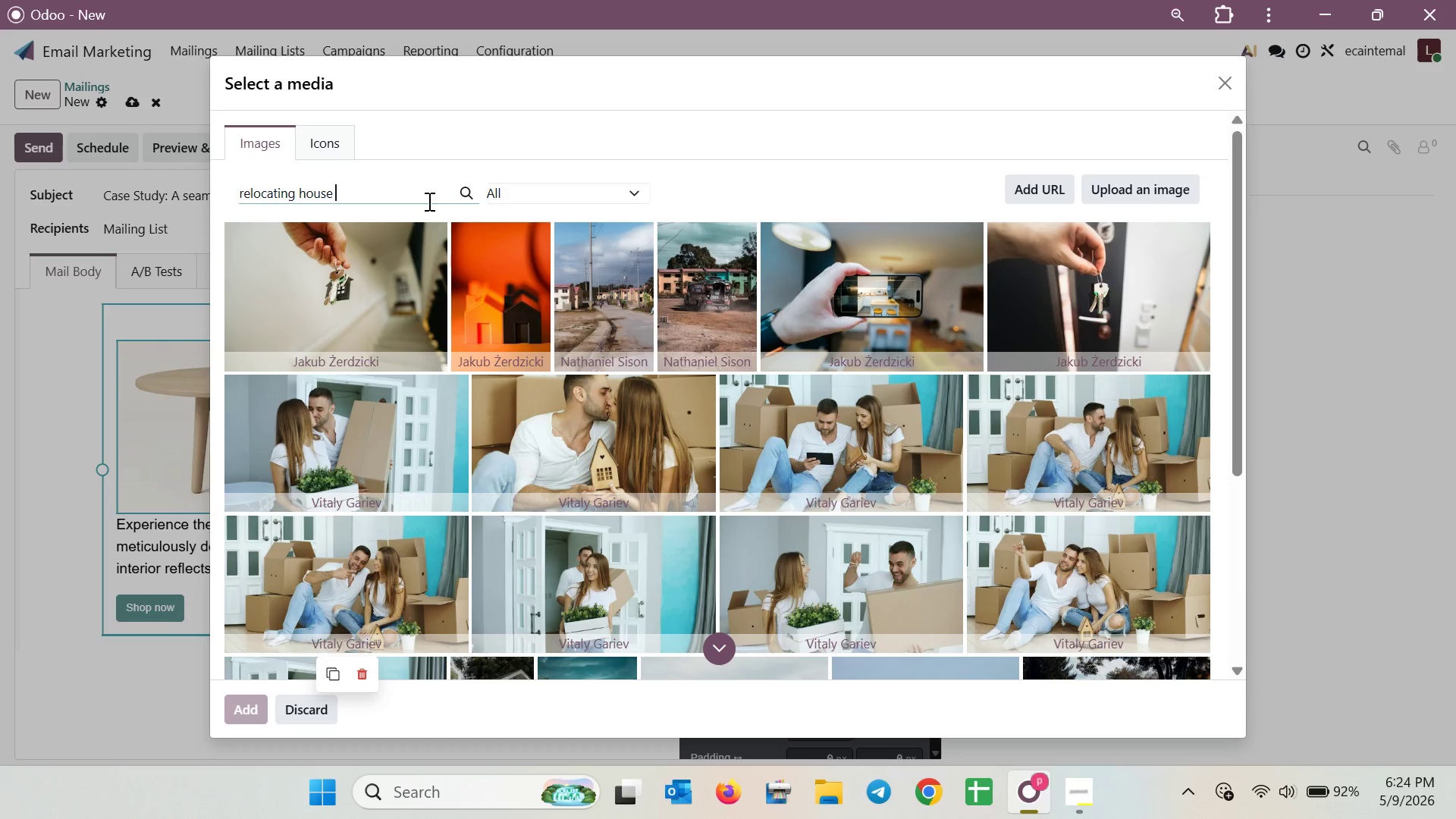 
scroll: coordinate [855, 331], scroll_direction: down, amount: 4.0
 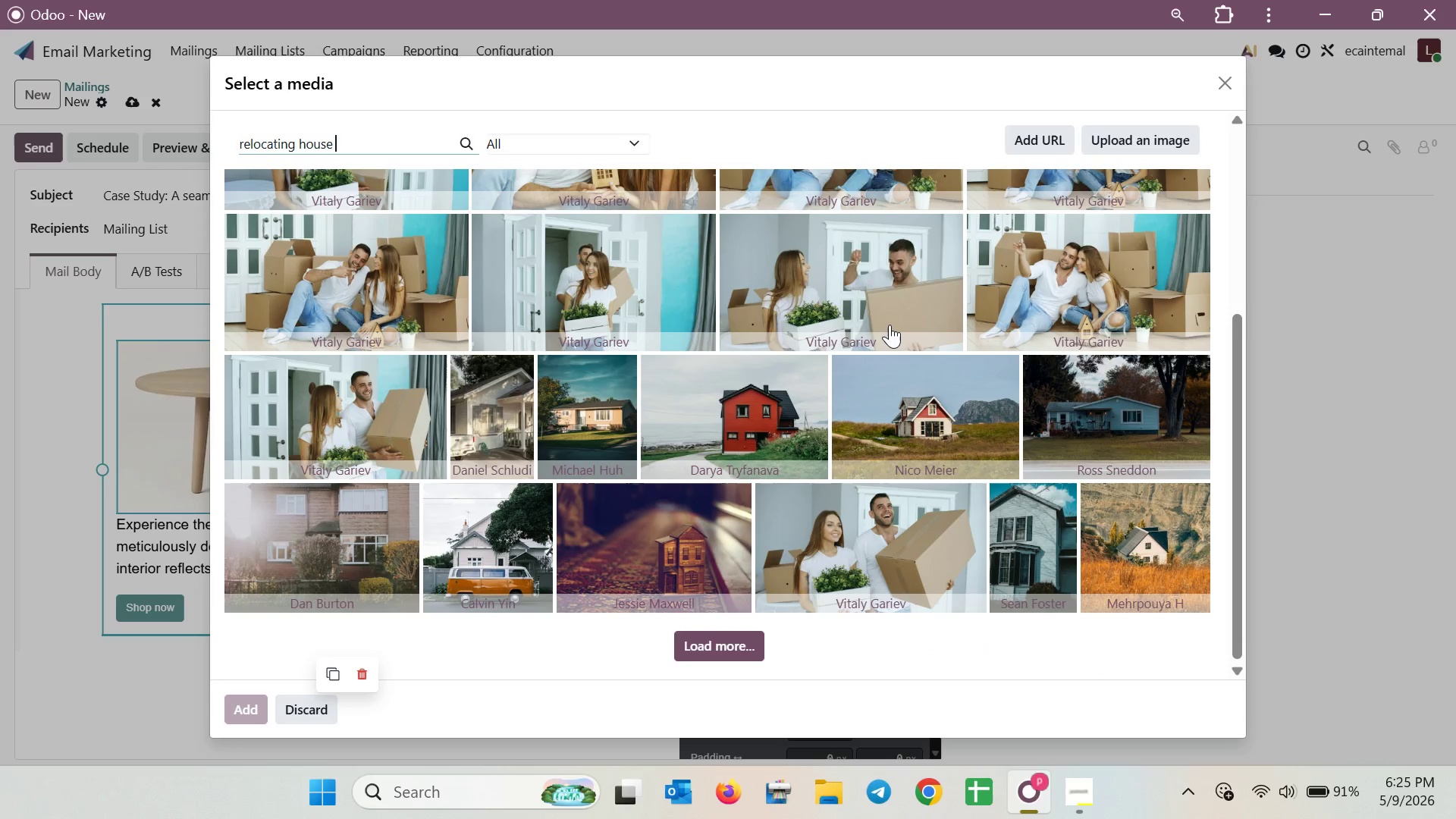 
left_click([881, 541])
 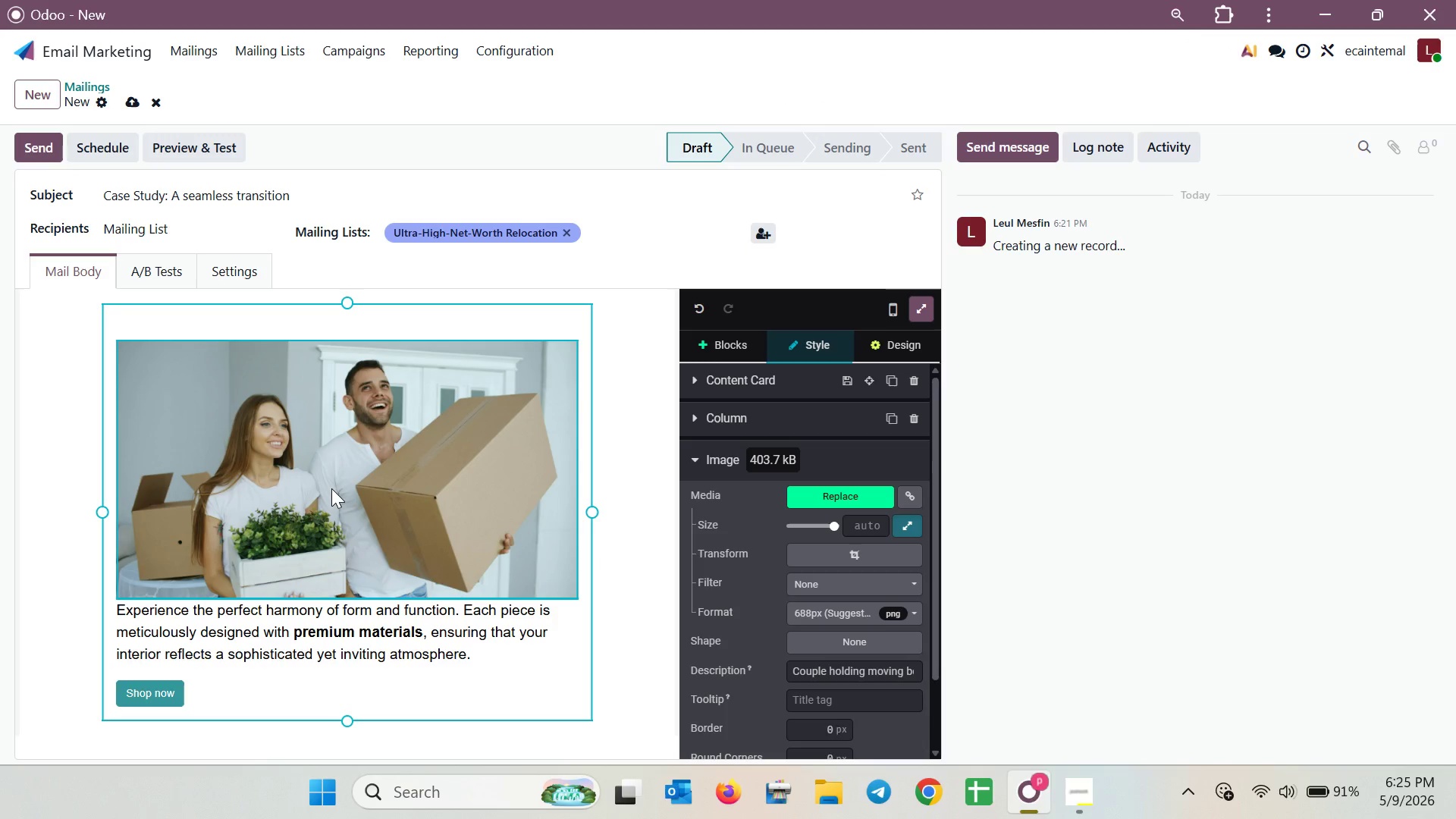 
wait(7.52)
 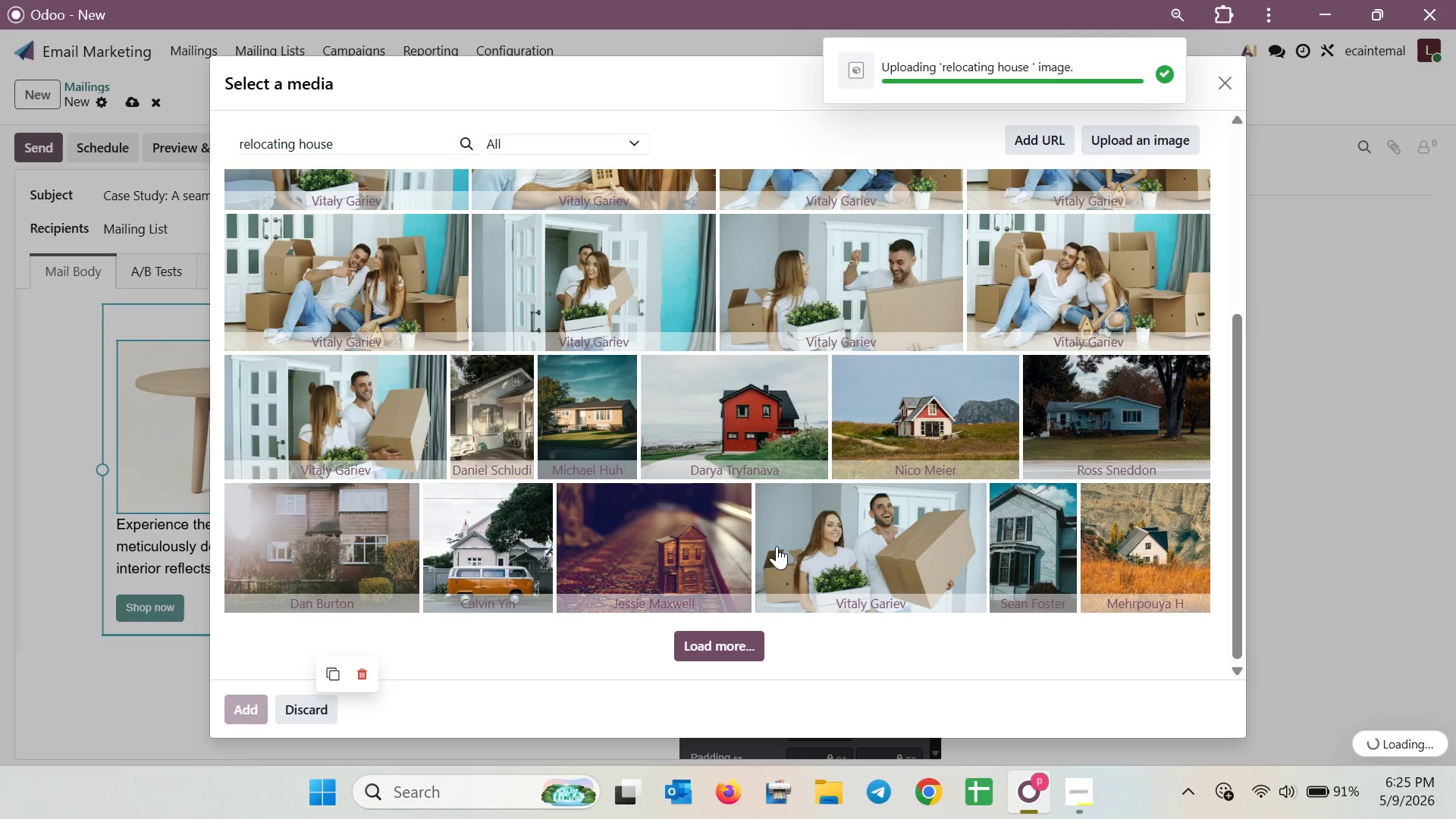 
scroll: coordinate [334, 510], scroll_direction: down, amount: 1.0
 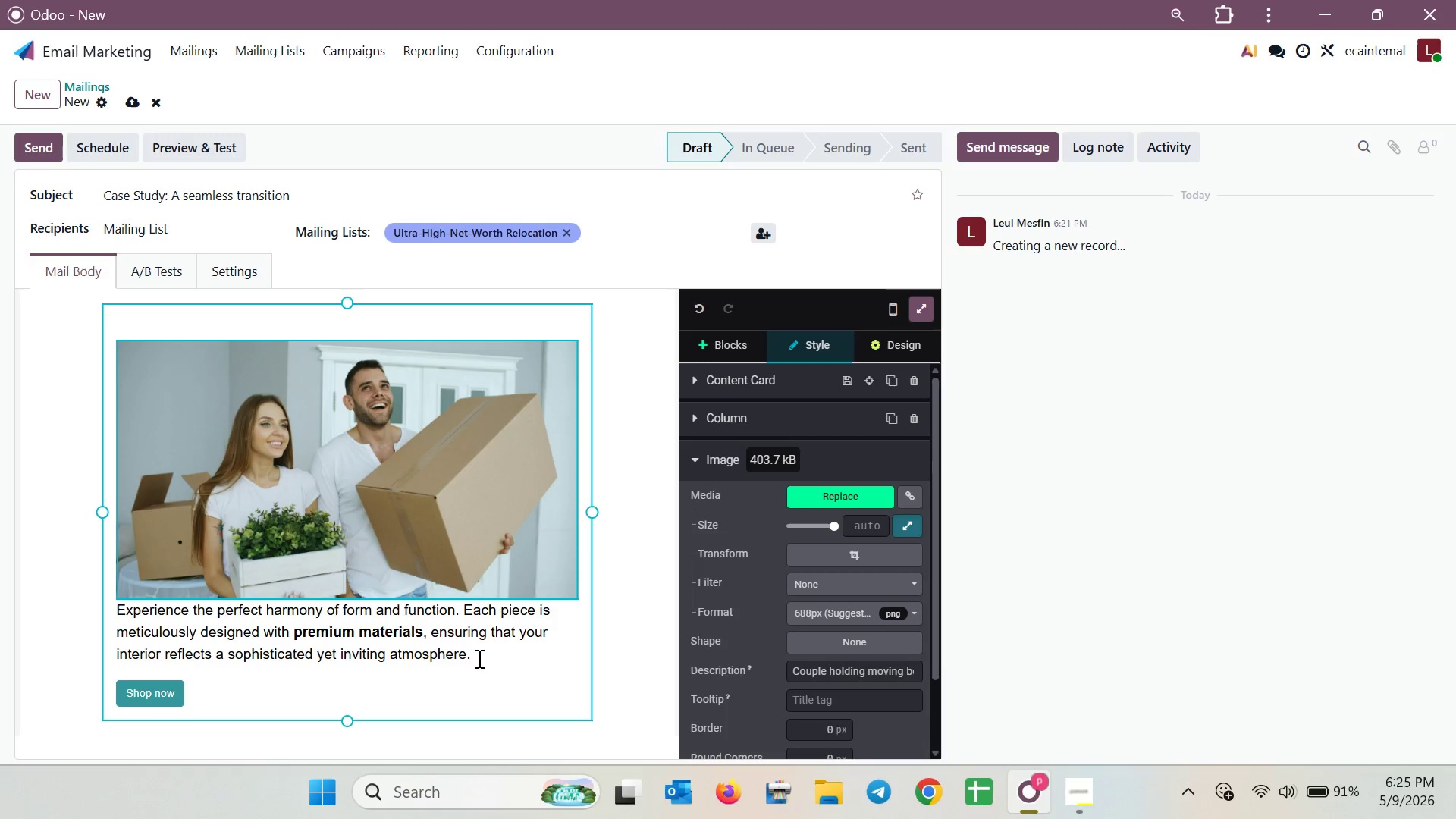 
left_click_drag(start_coordinate=[478, 657], to_coordinate=[146, 589])
 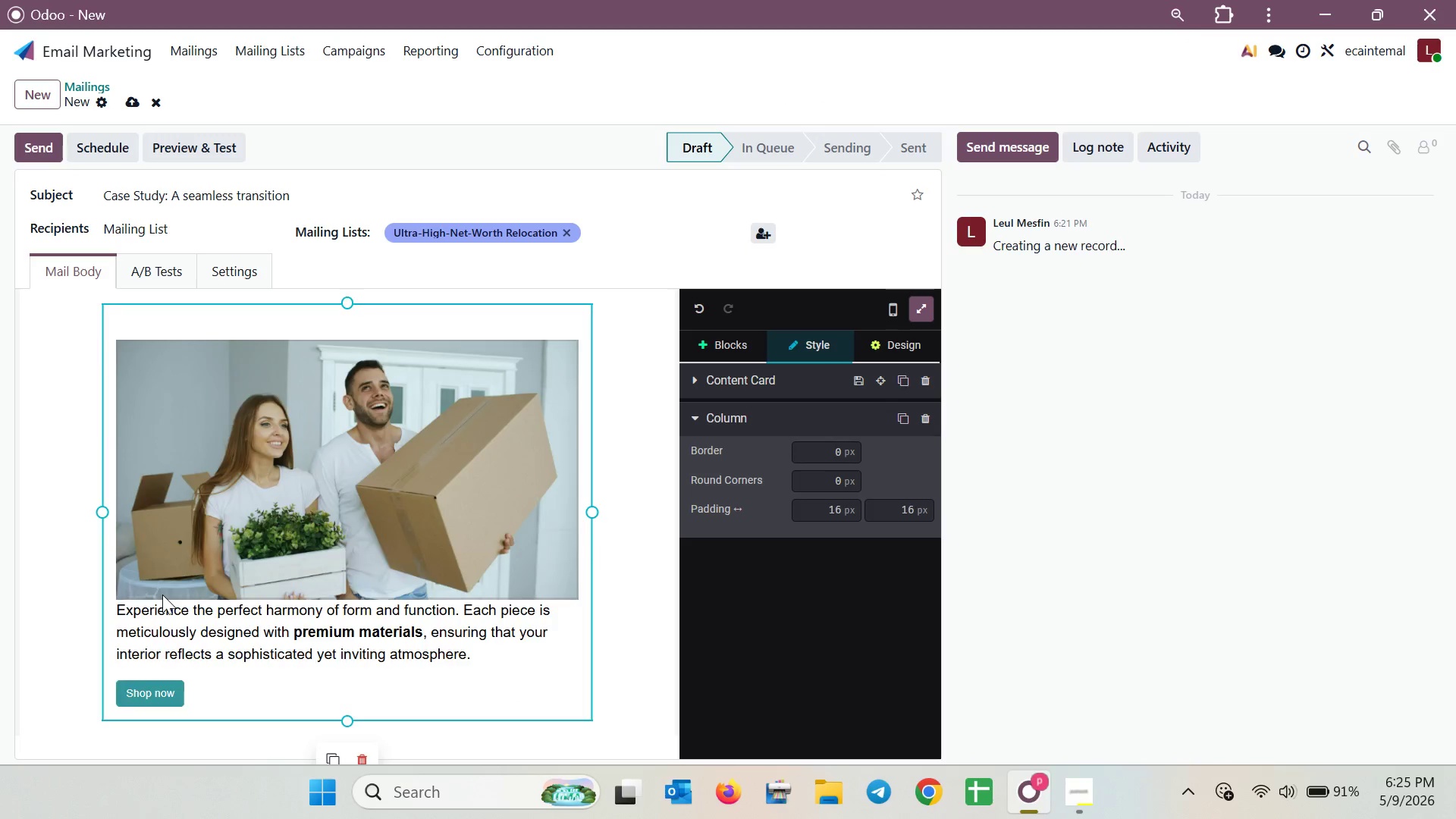 
key(Backspace)
 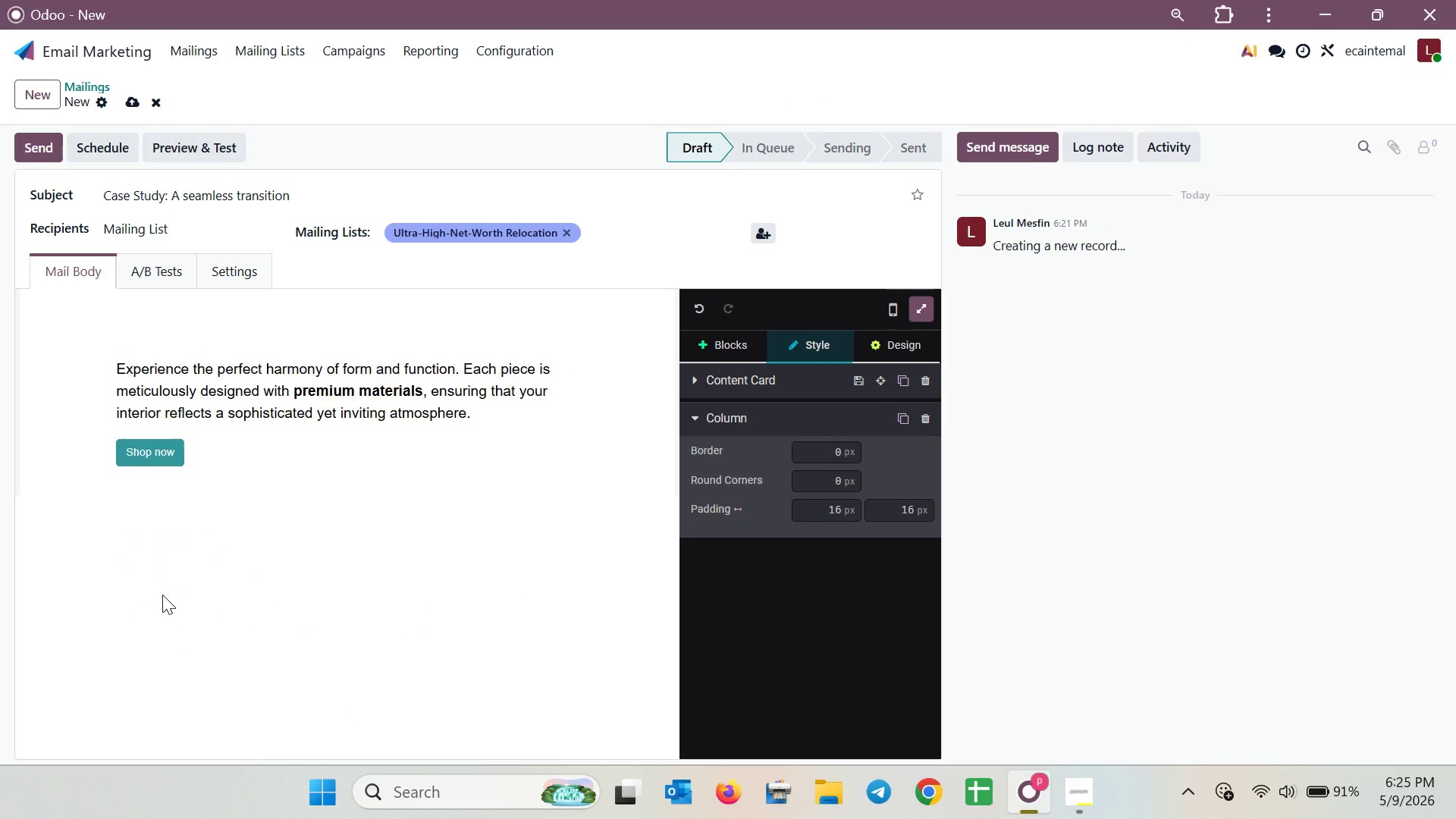 
key(Control+Z)
 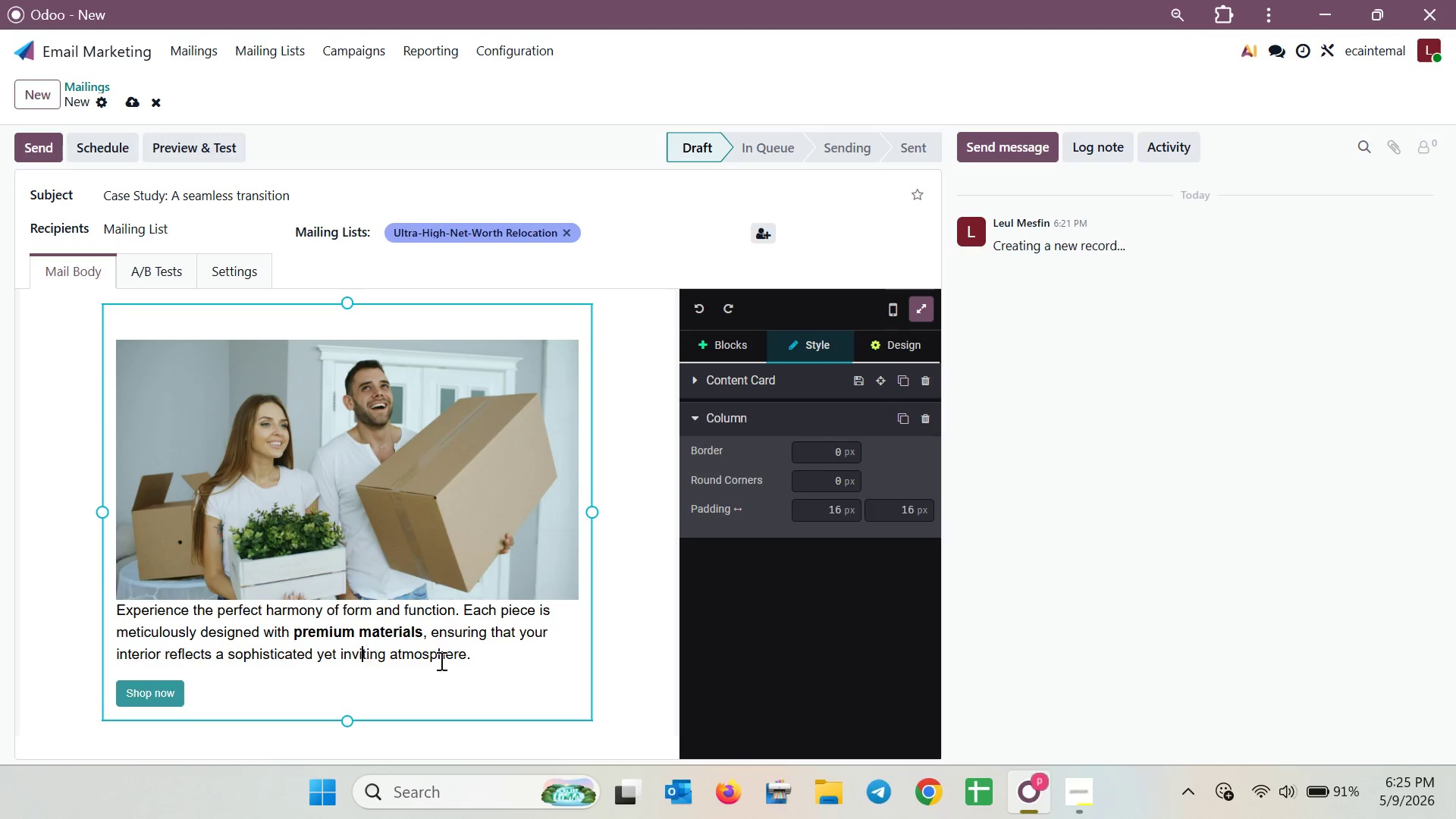 
left_click_drag(start_coordinate=[482, 658], to_coordinate=[117, 618])
 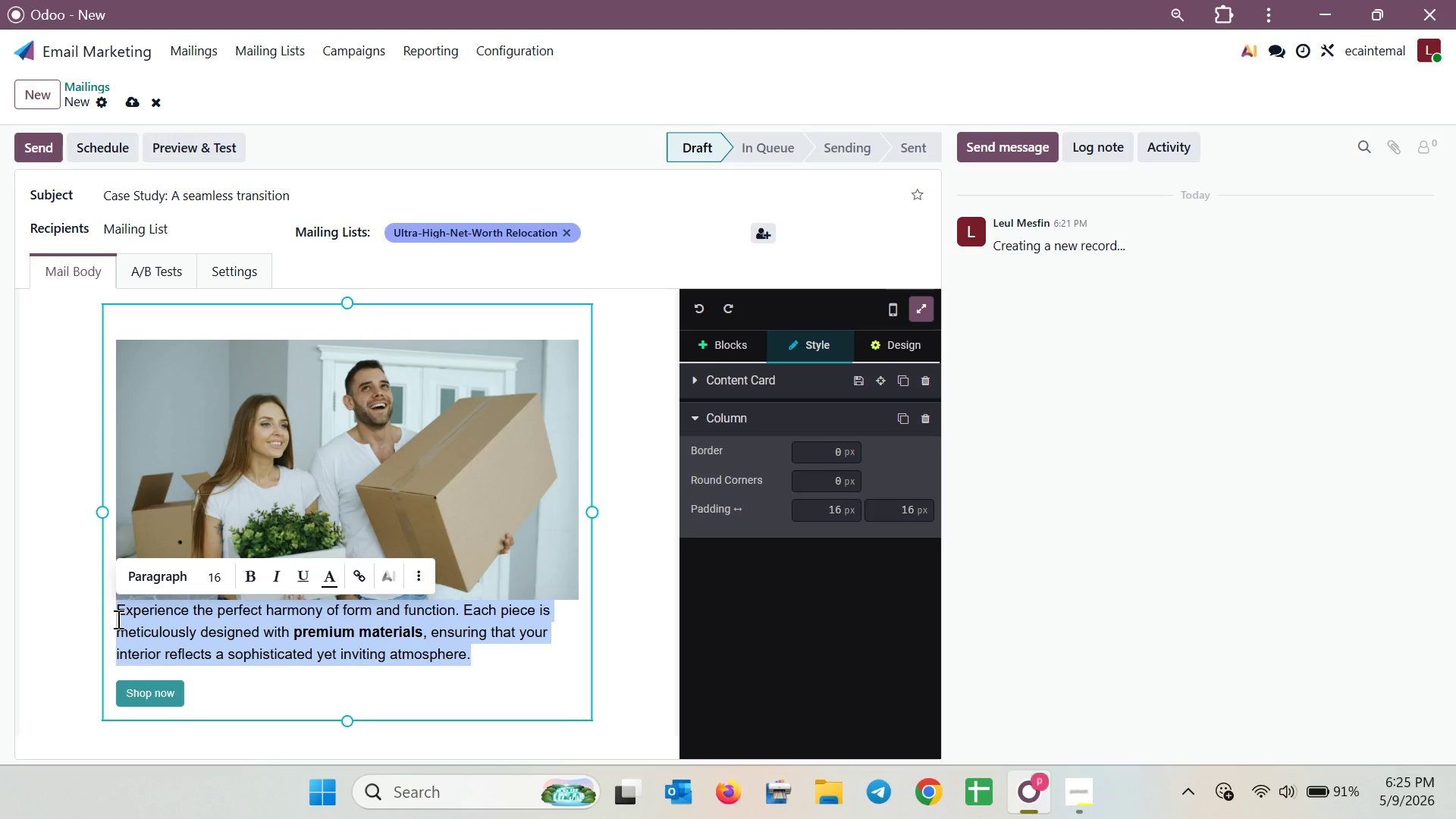 
key(Backspace)
 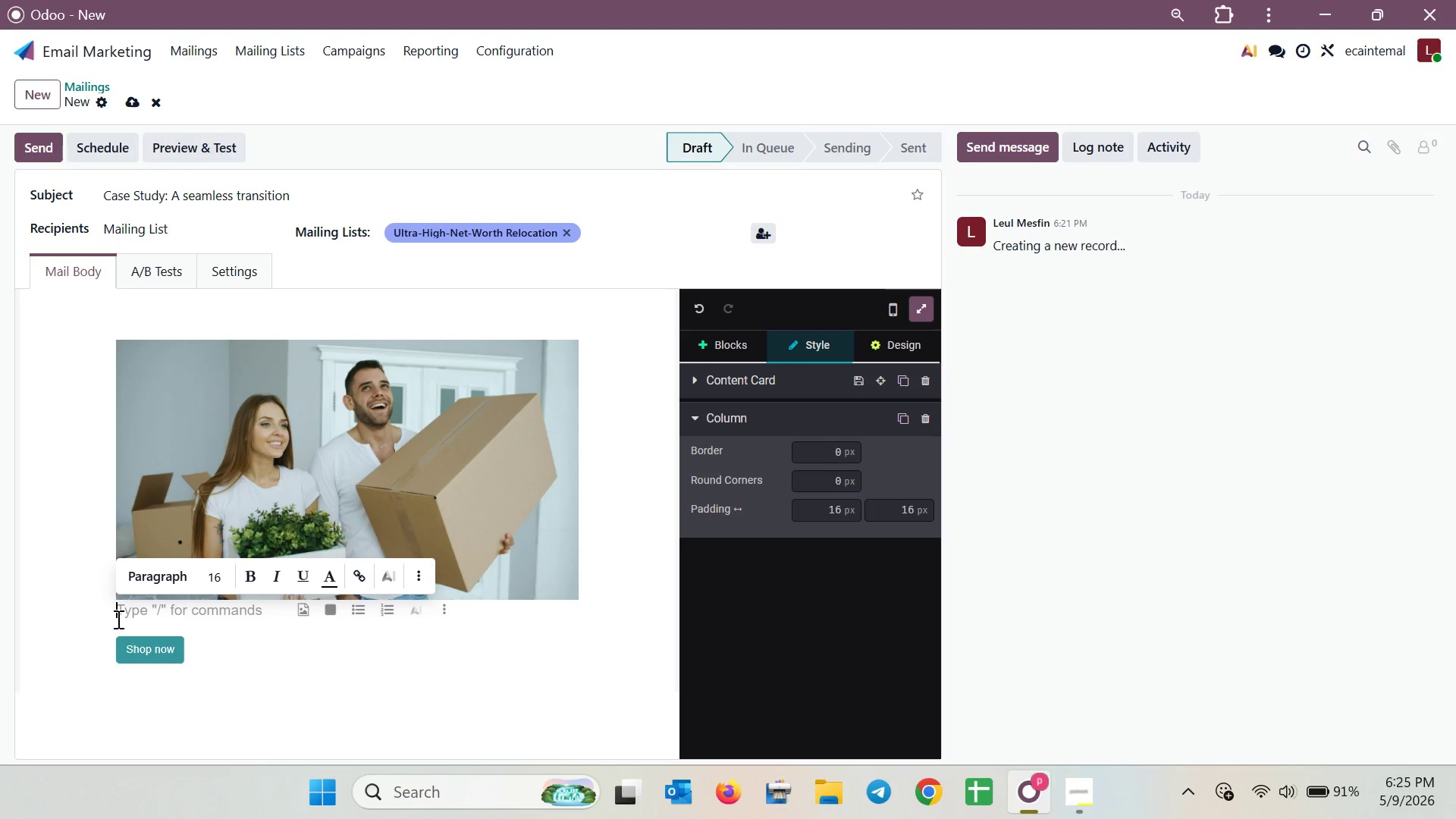 
type(Hllo /)
 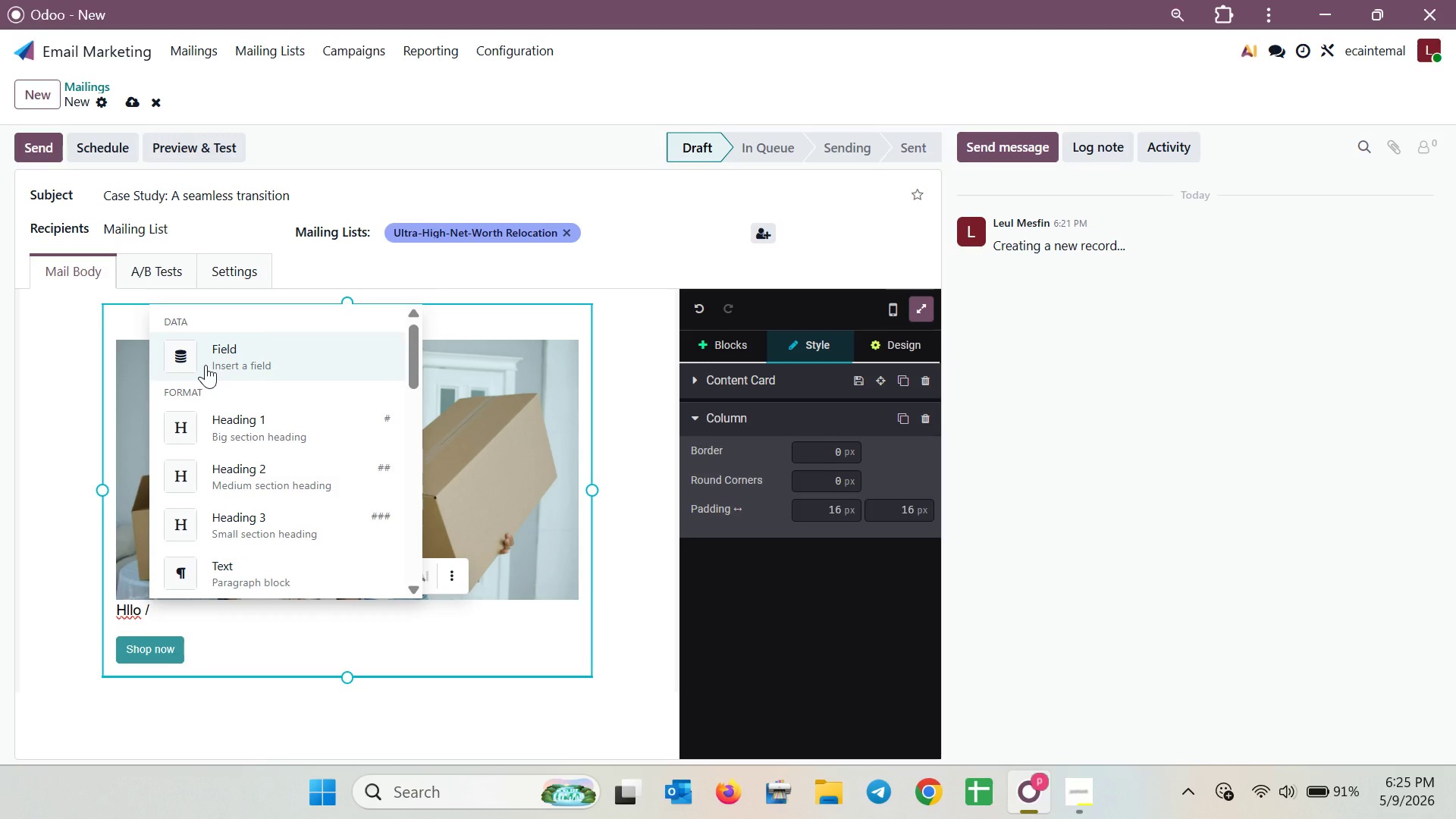 
type(name)
key(Backspace)
key(Backspace)
key(Backspace)
key(Backspace)
type([Insert])
key(Backspace)
key(Backspace)
key(Backspace)
key(Backspace)
key(Backspace)
type(ello)
key(Backspace)
type(o / )
key(Backspace)
 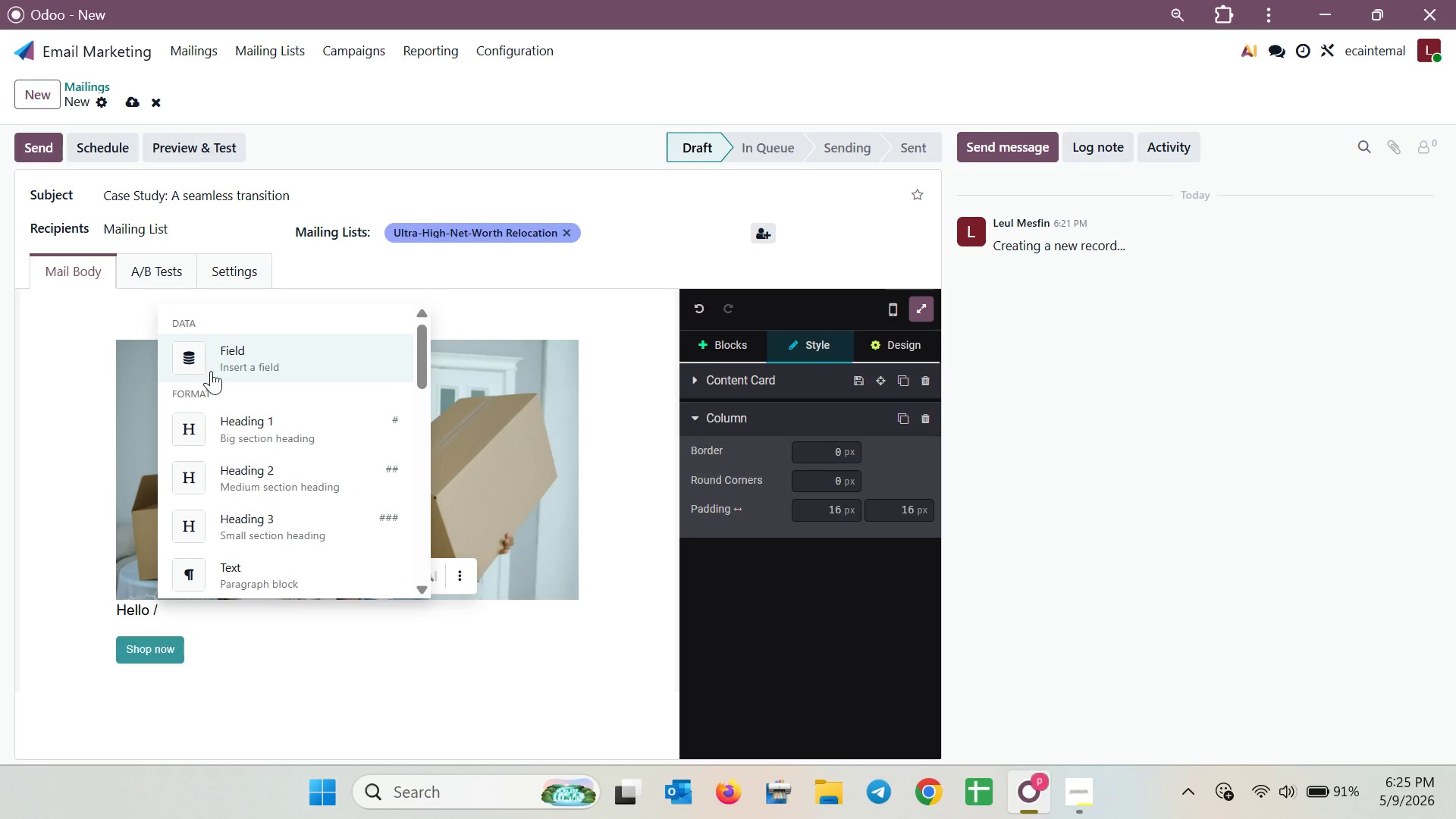 
scroll: coordinate [251, 397], scroll_direction: down, amount: 6.0
 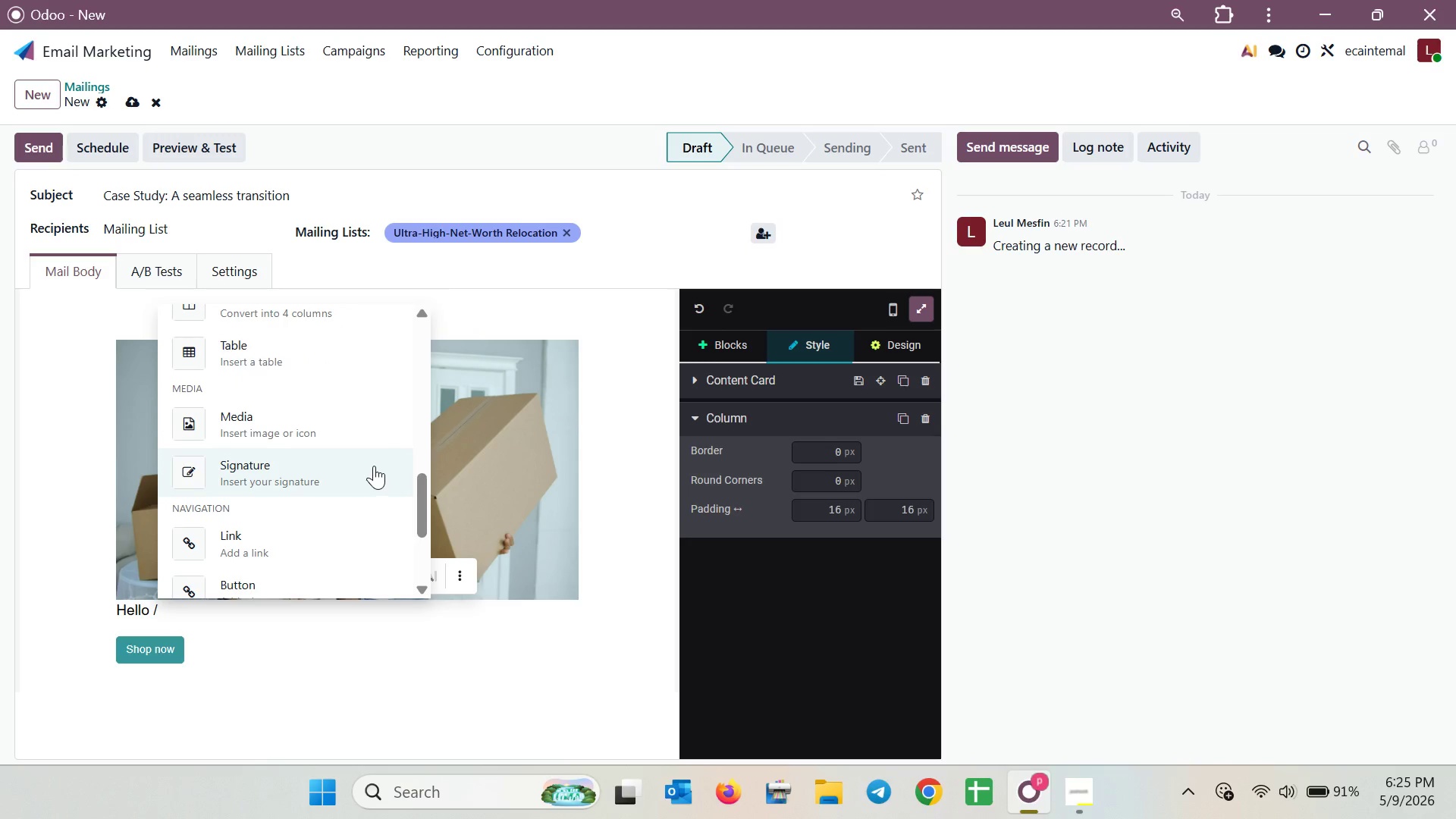 
scroll: coordinate [342, 397], scroll_direction: up, amount: 9.0
 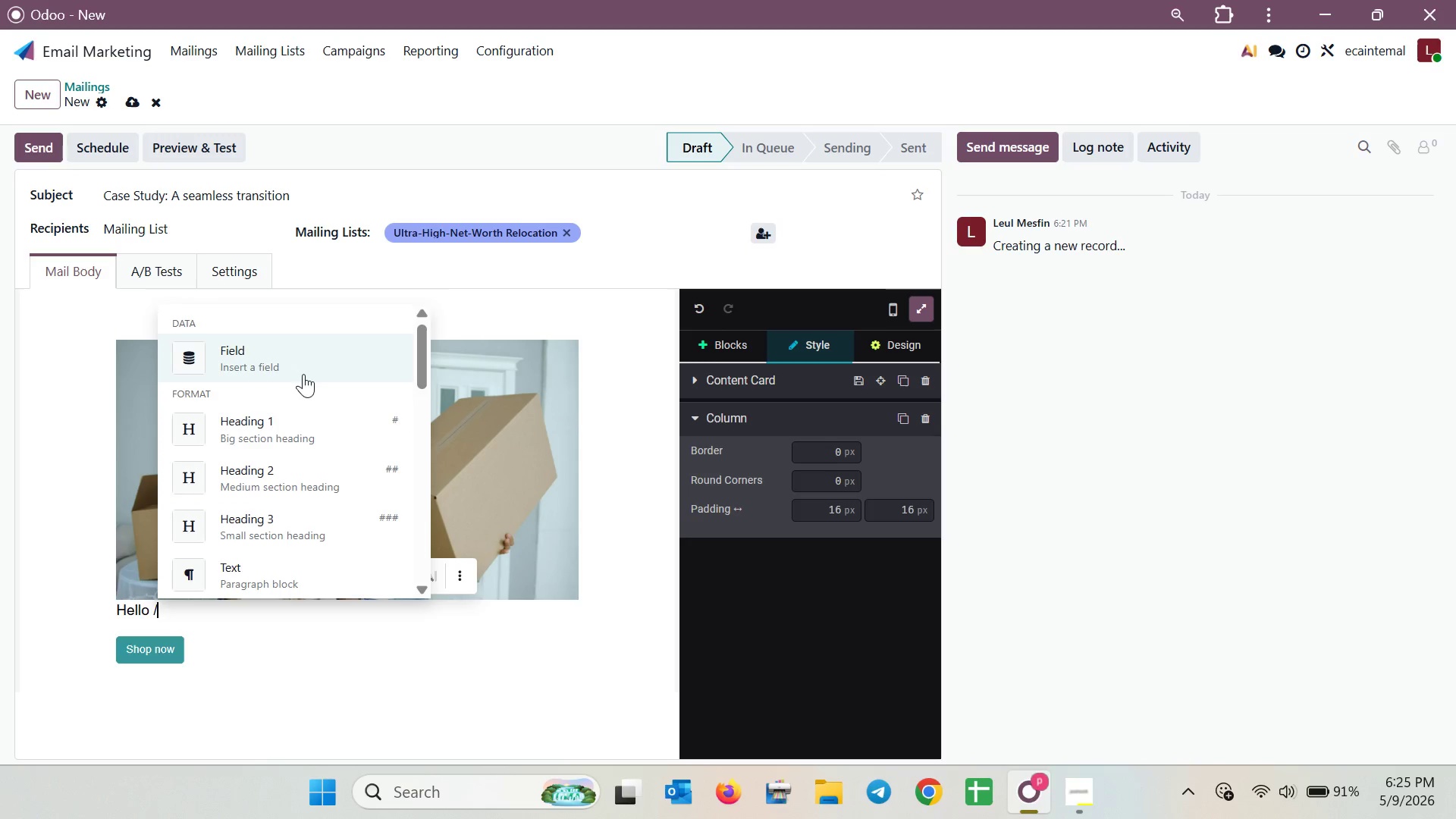 
left_click([303, 374])
 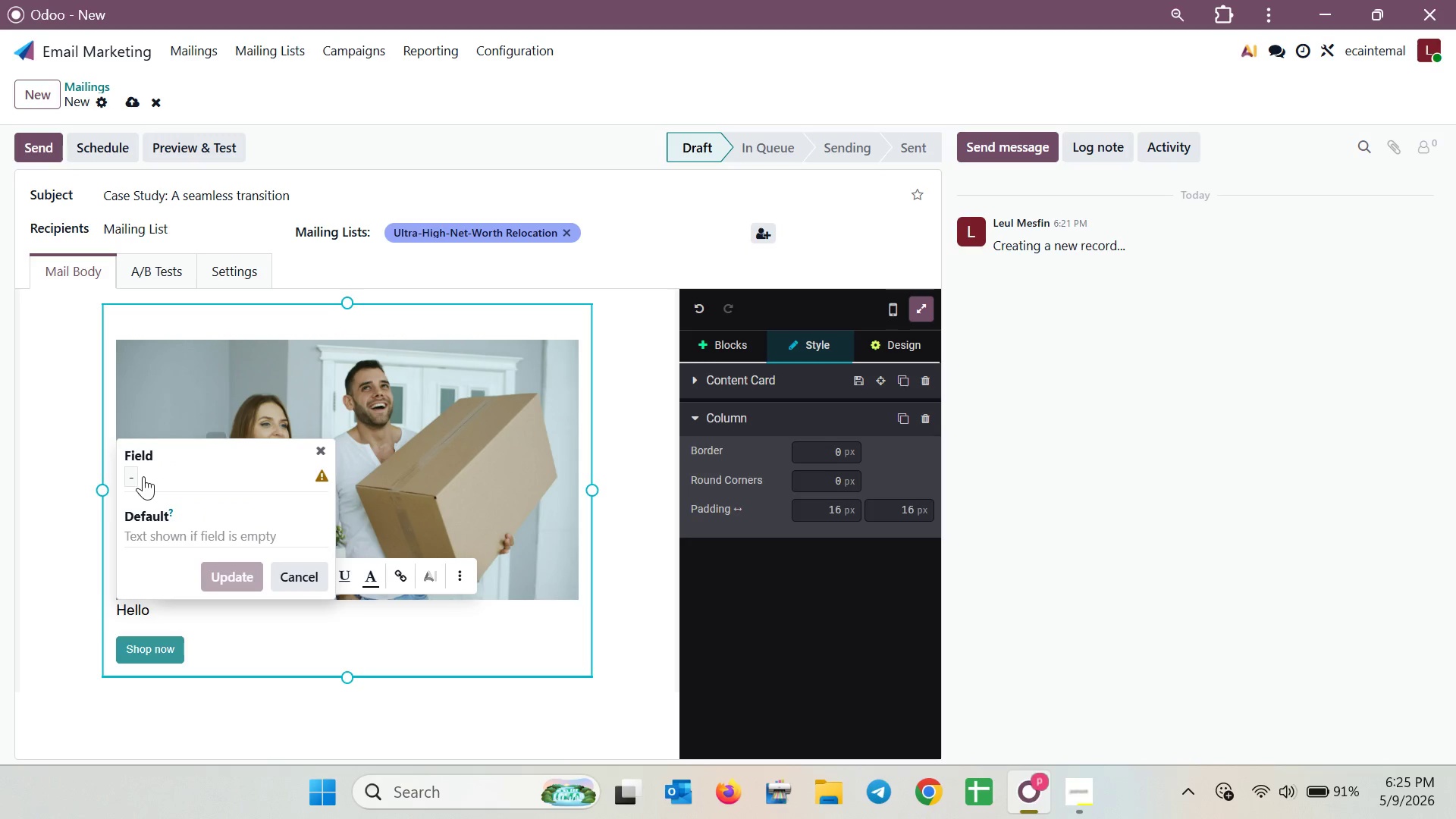 
left_click([140, 477])
 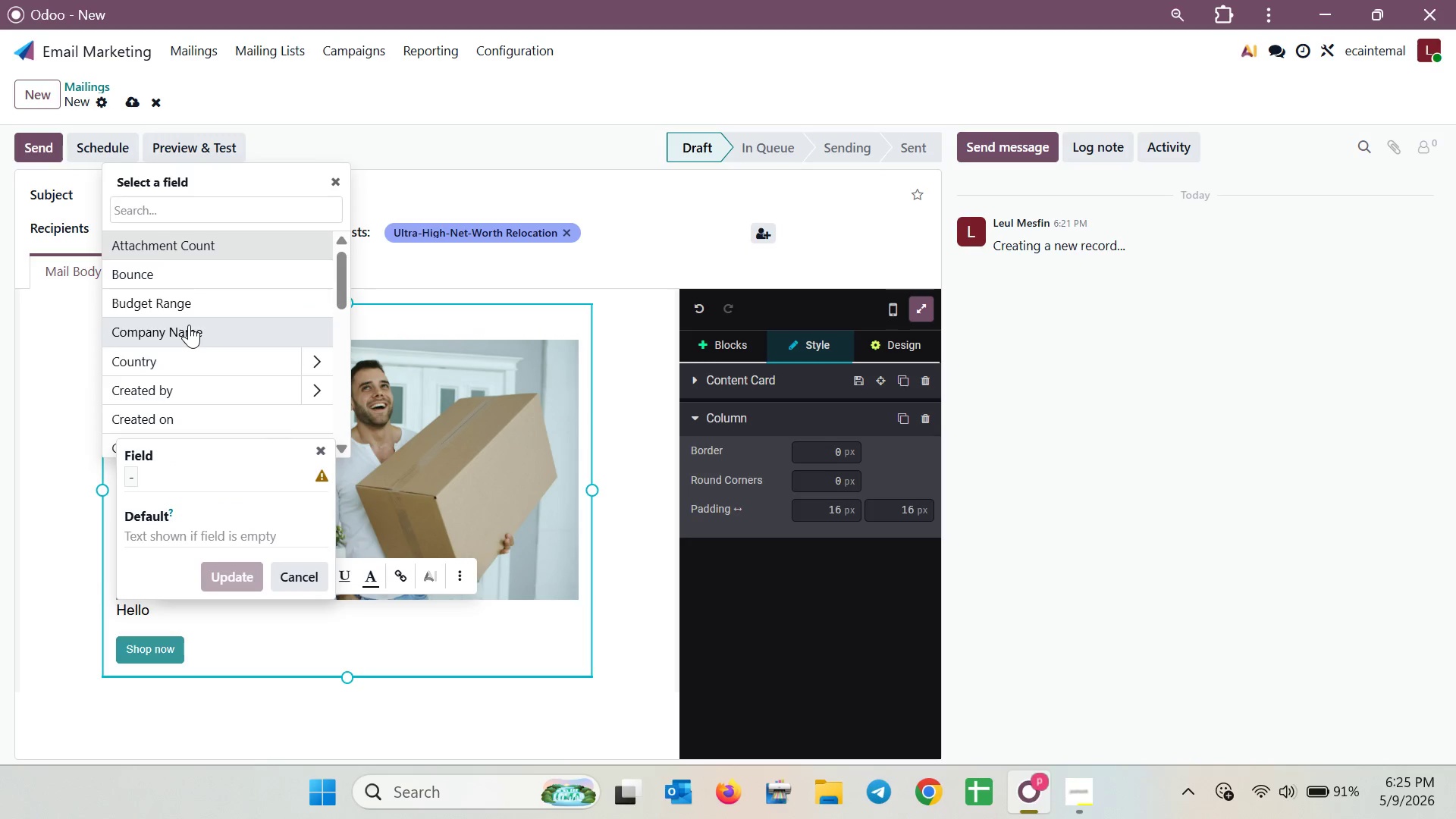 
scroll: coordinate [189, 325], scroll_direction: down, amount: 1.0
 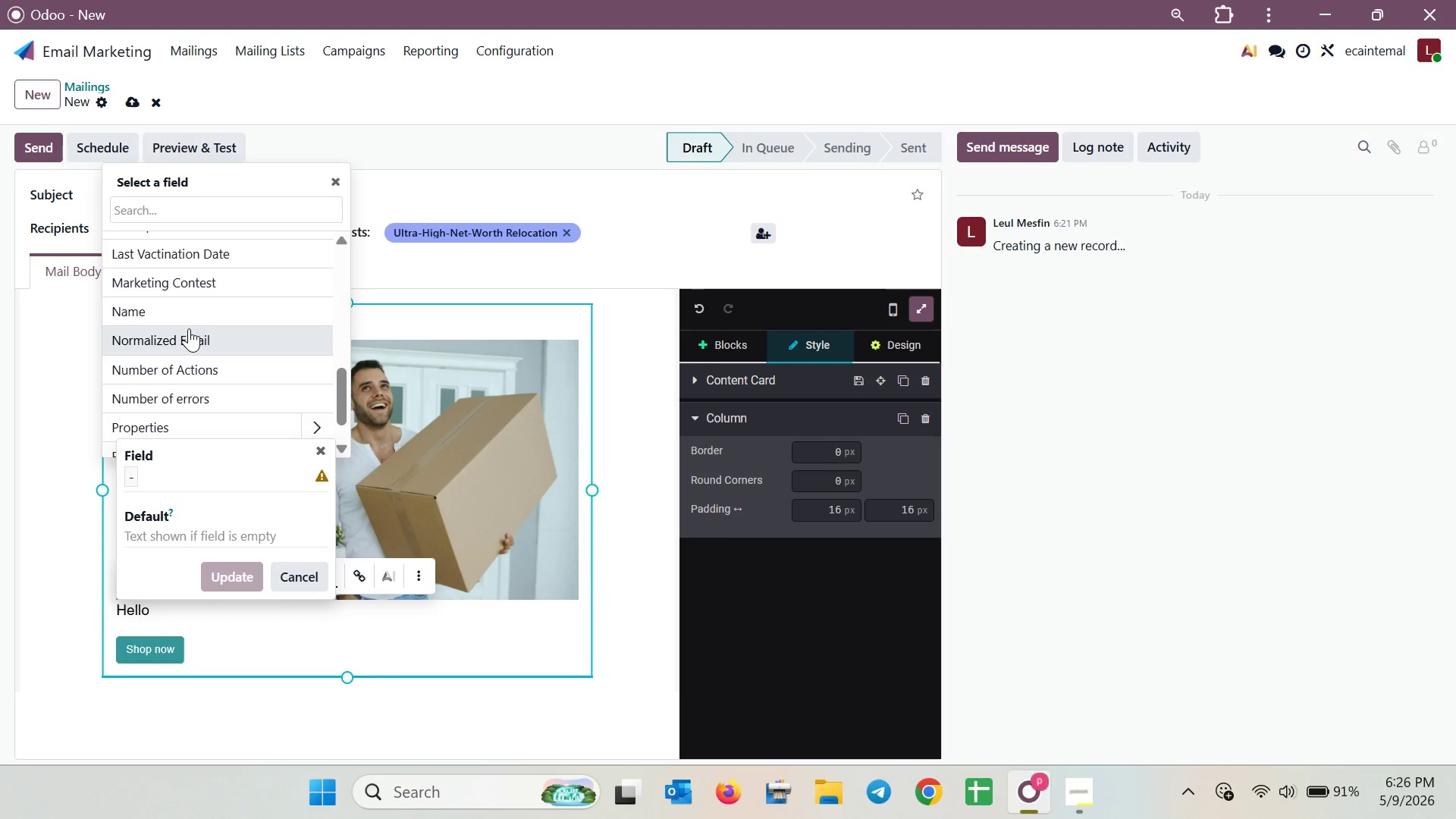 
left_click([190, 317])
 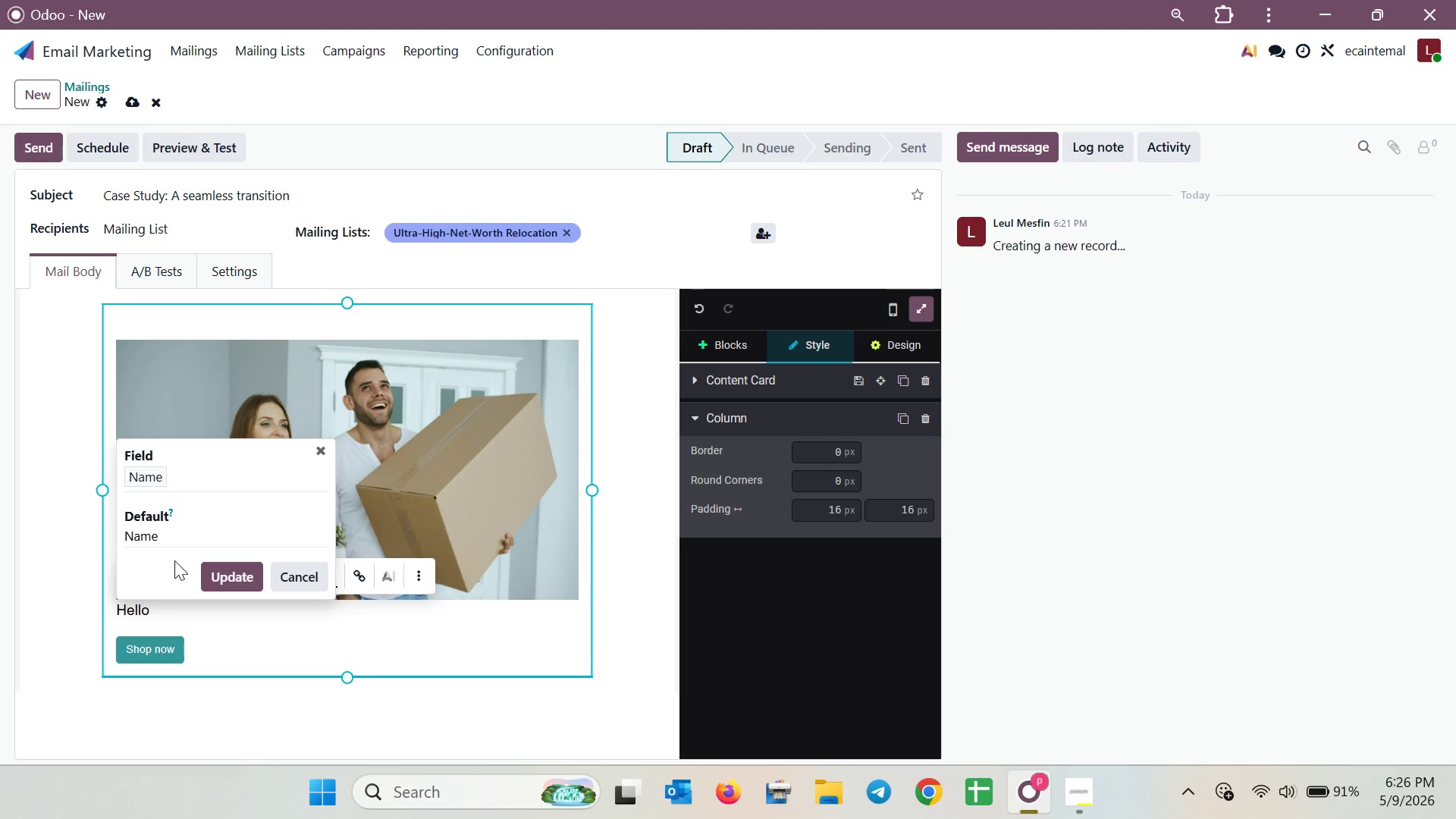 
left_click([155, 522])
 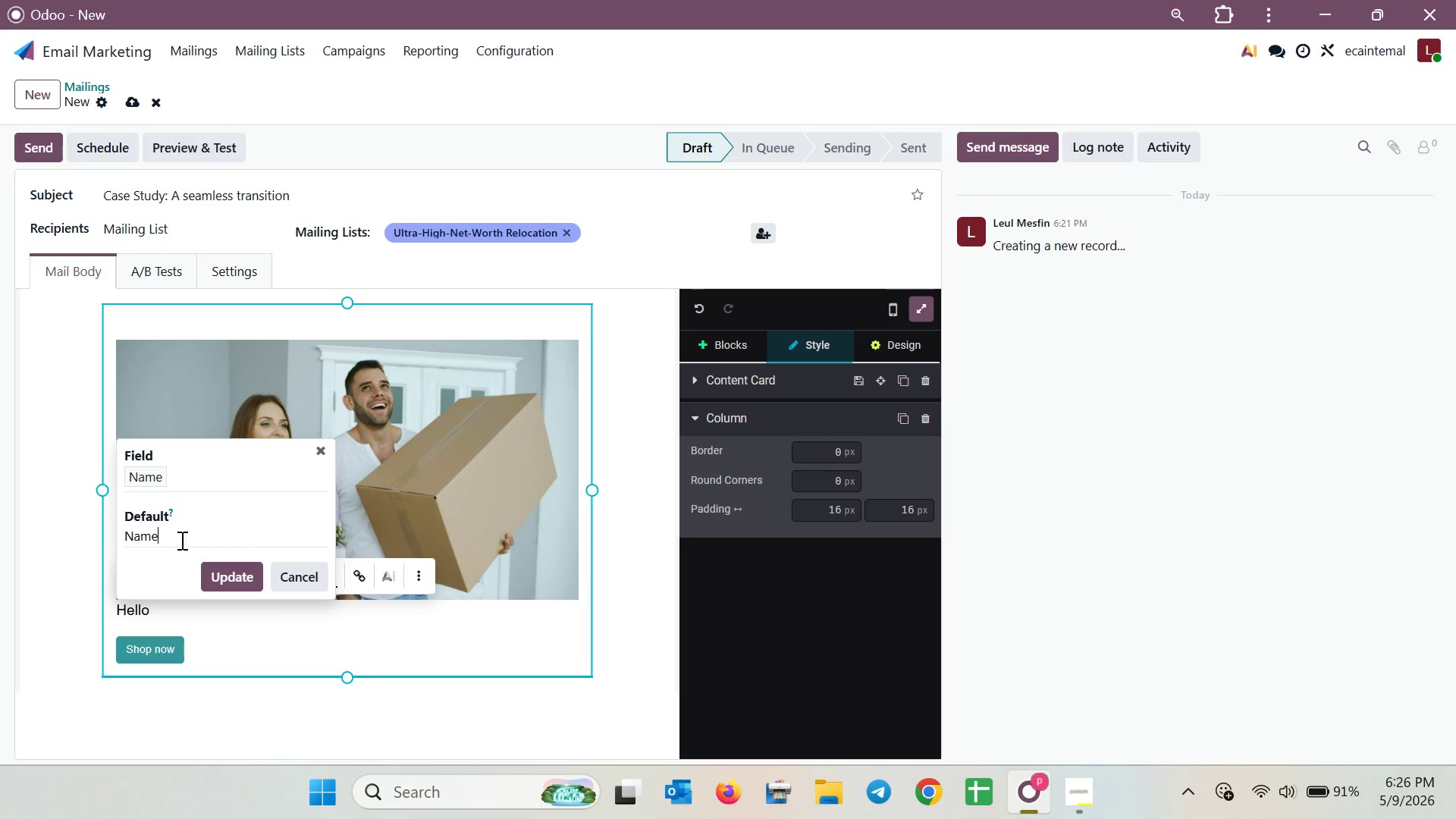 
left_click_drag(start_coordinate=[195, 541], to_coordinate=[93, 532])
 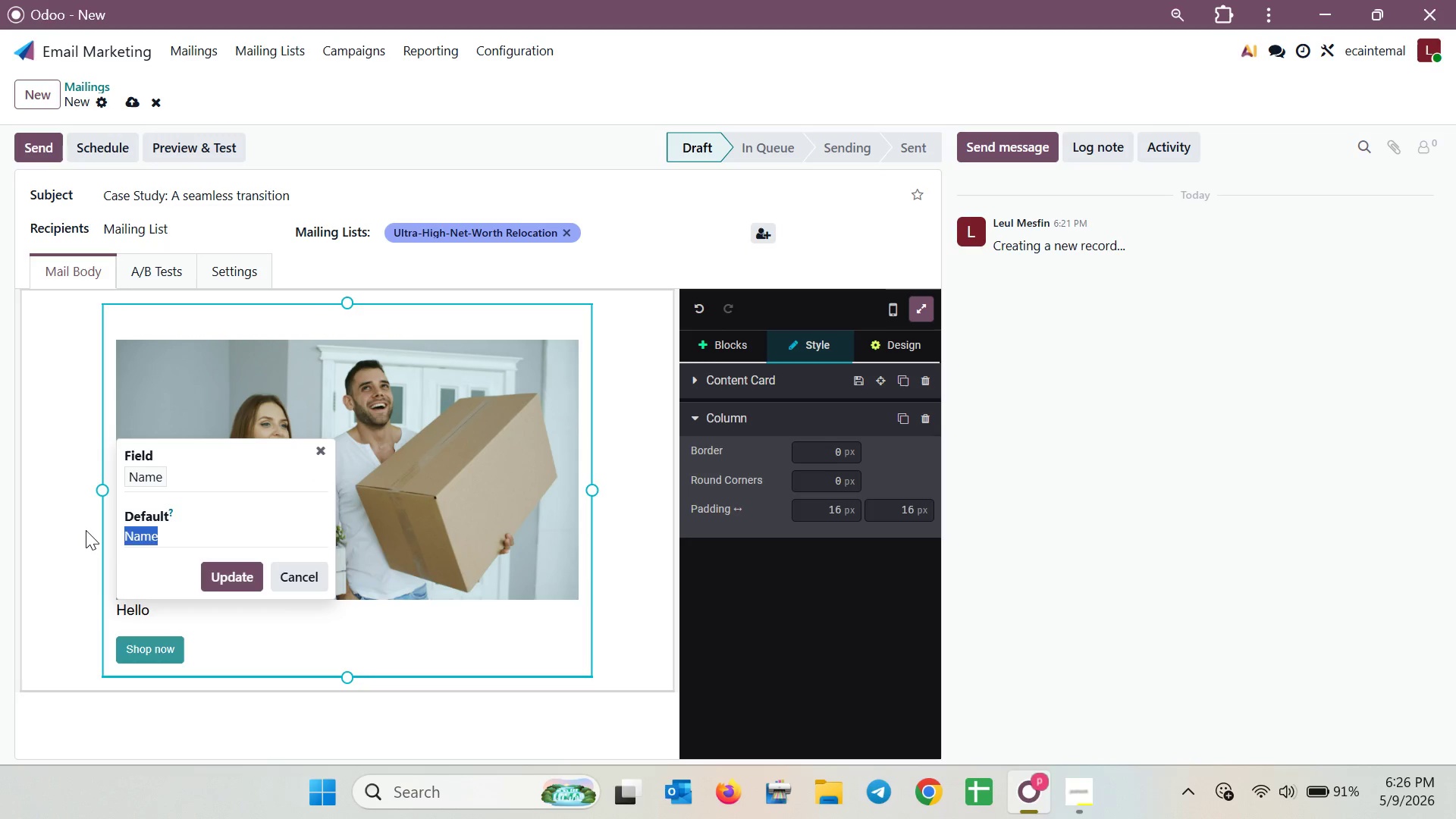 
key(Backspace)
 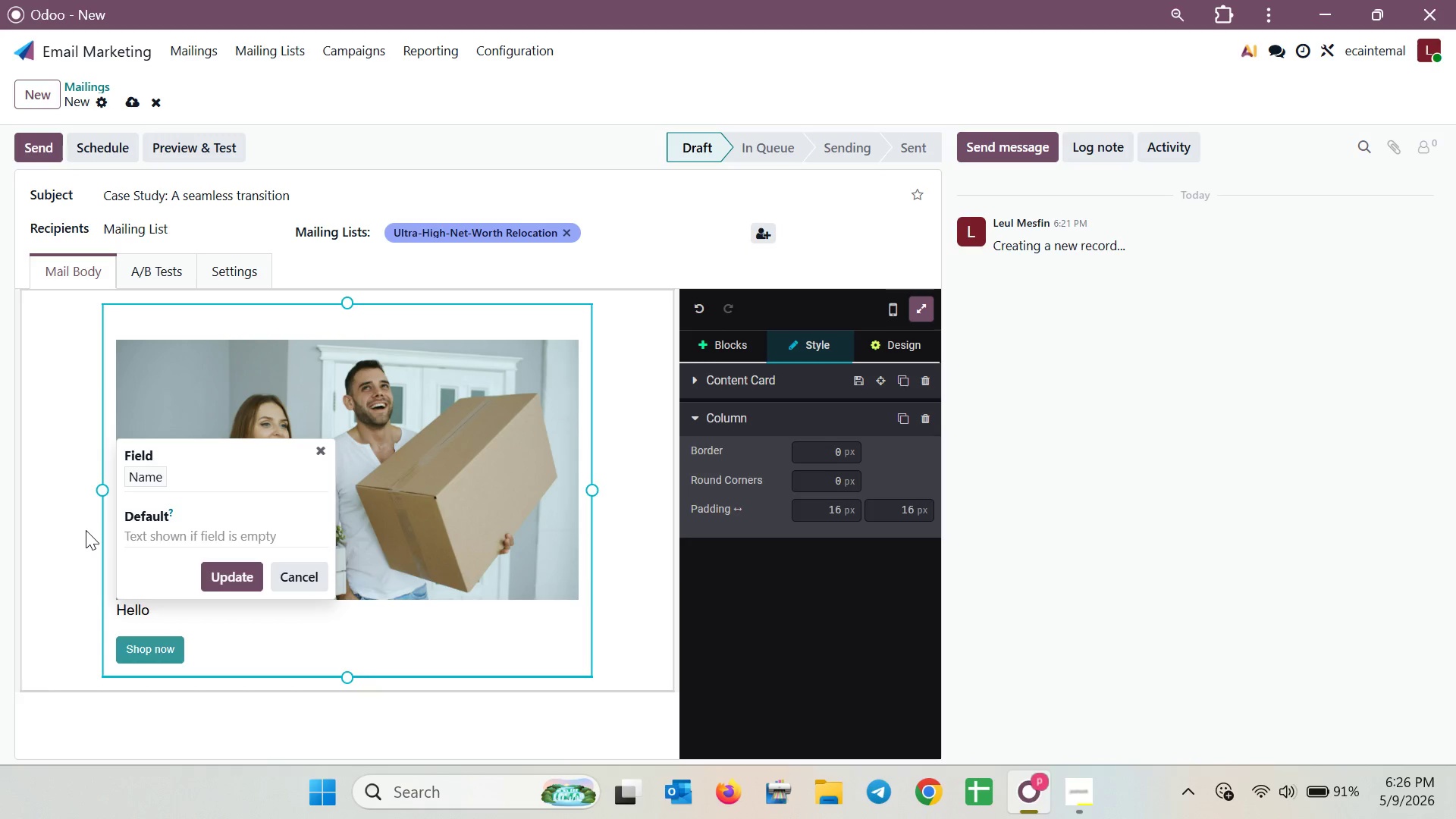 
wait(38.67)
 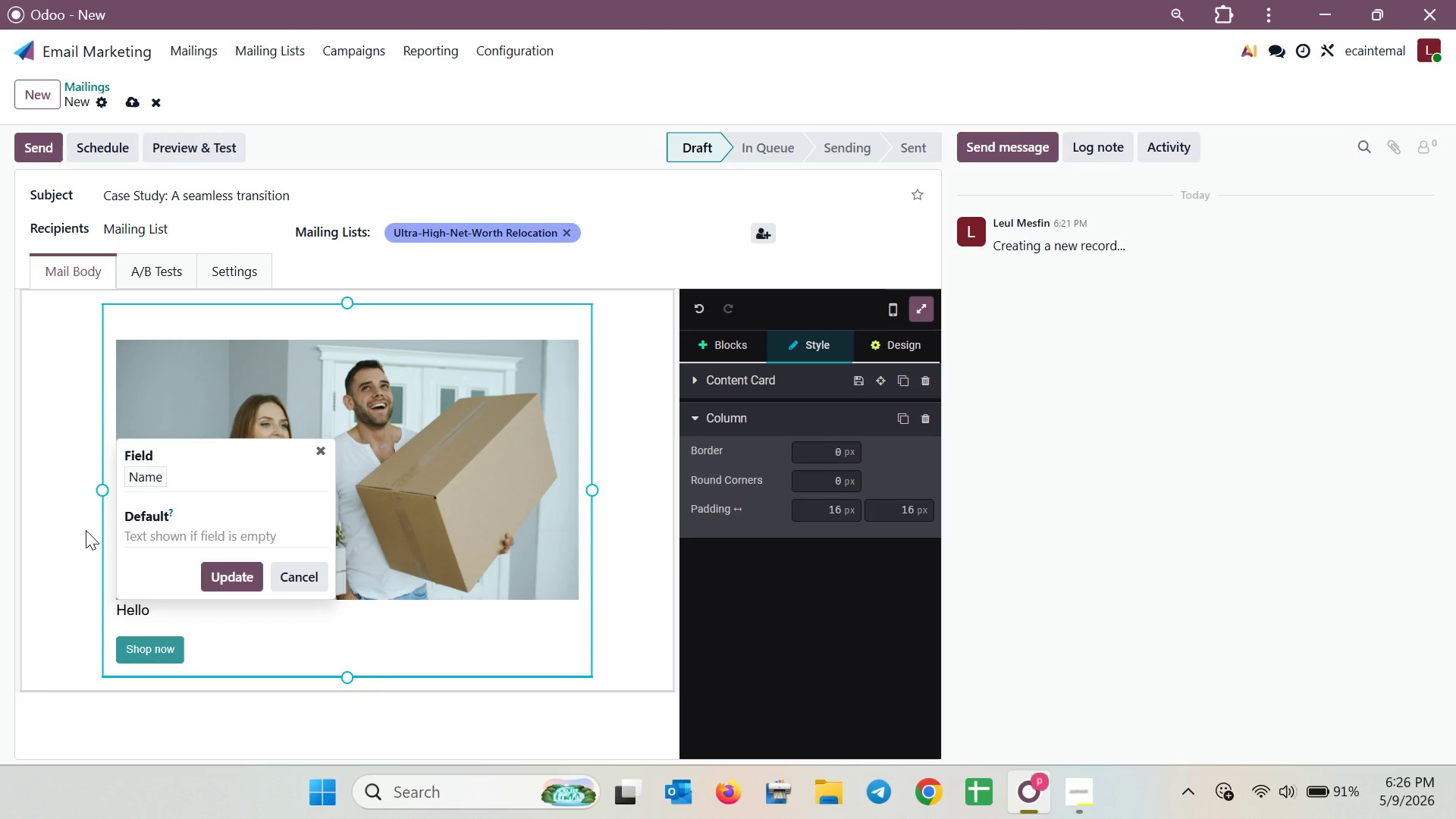 
key(Shift+BracketLeft)
 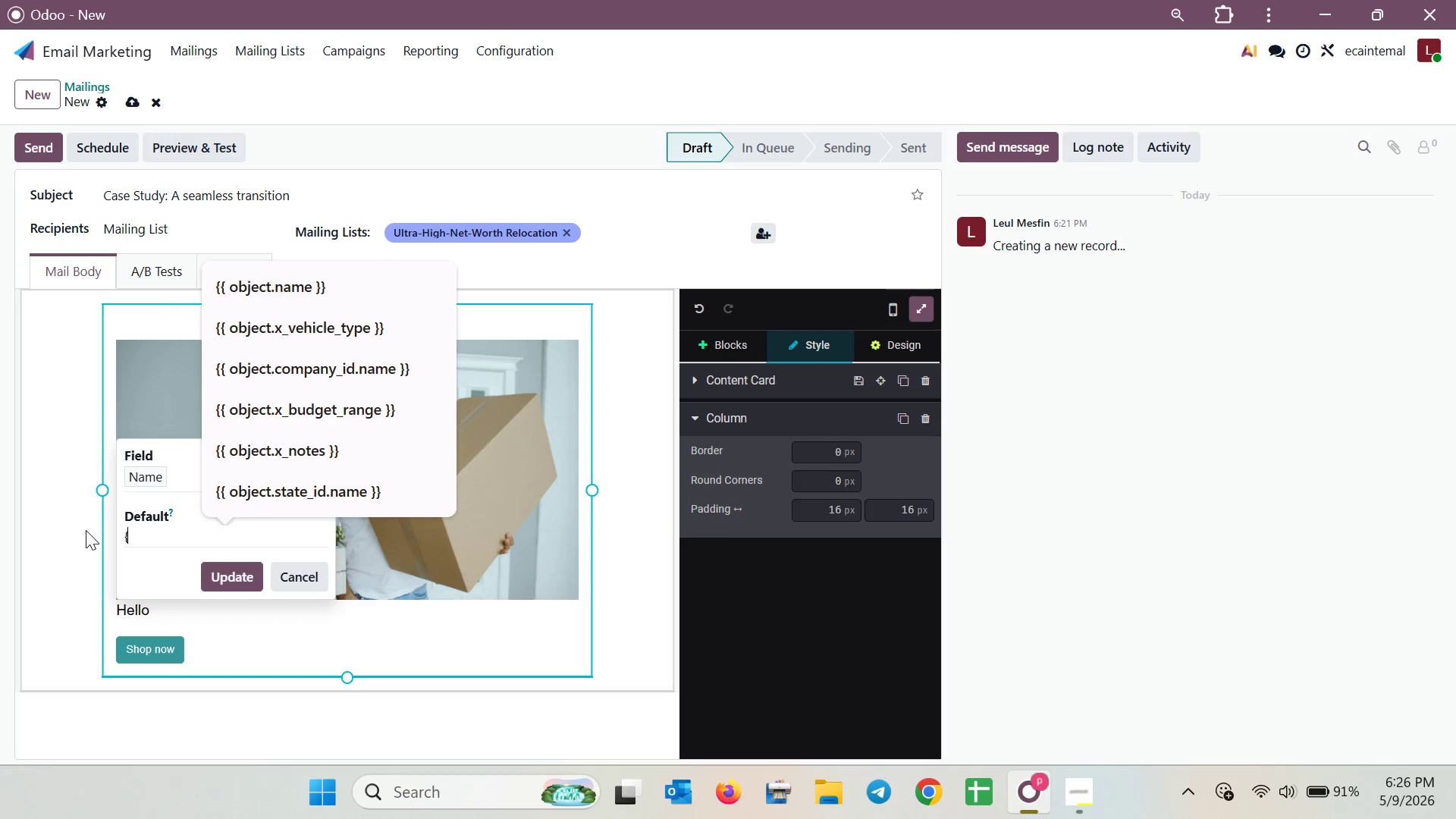 
key(Shift+BracketLeft)
 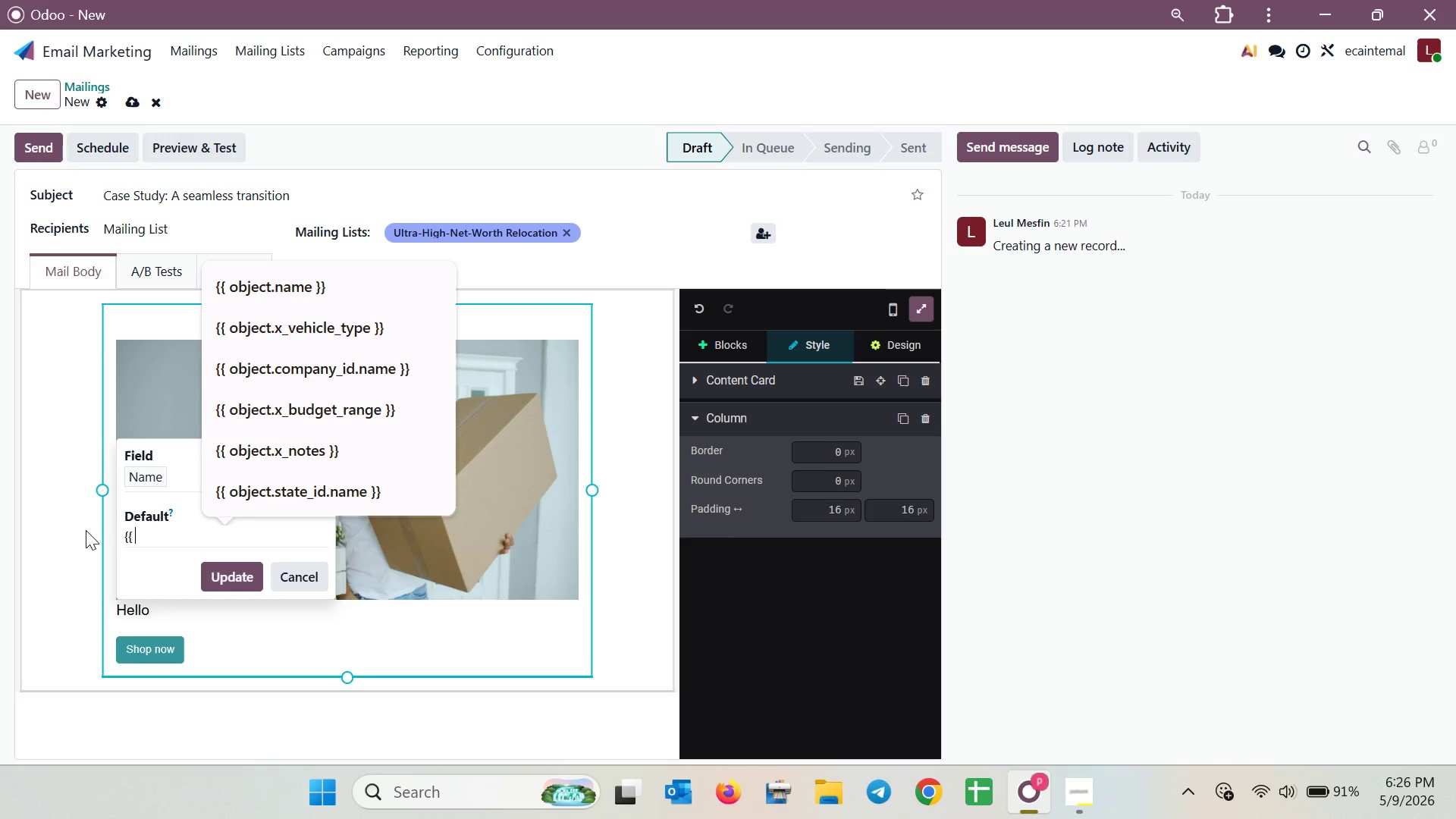 
key(Space)
 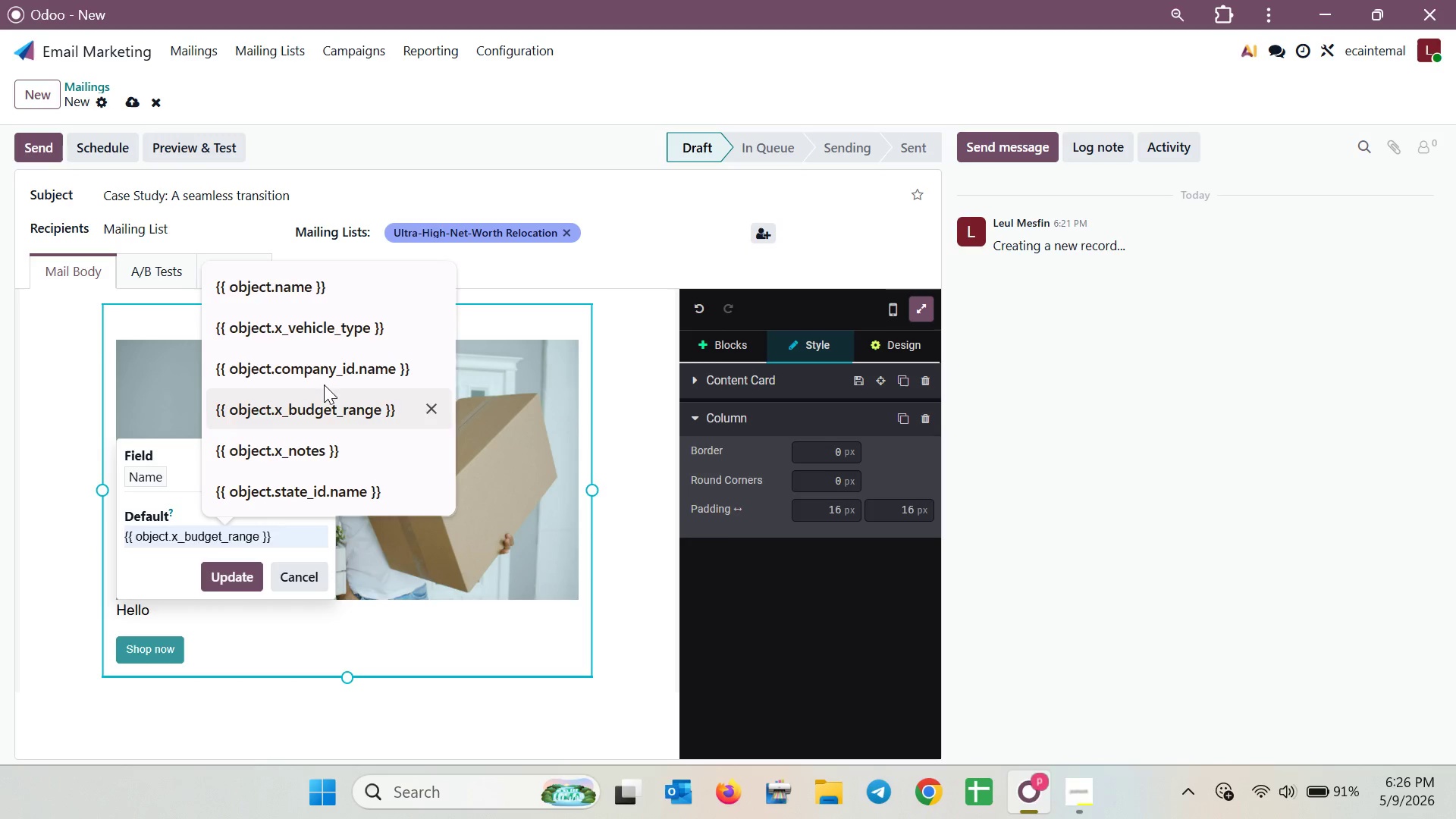 
left_click([299, 293])
 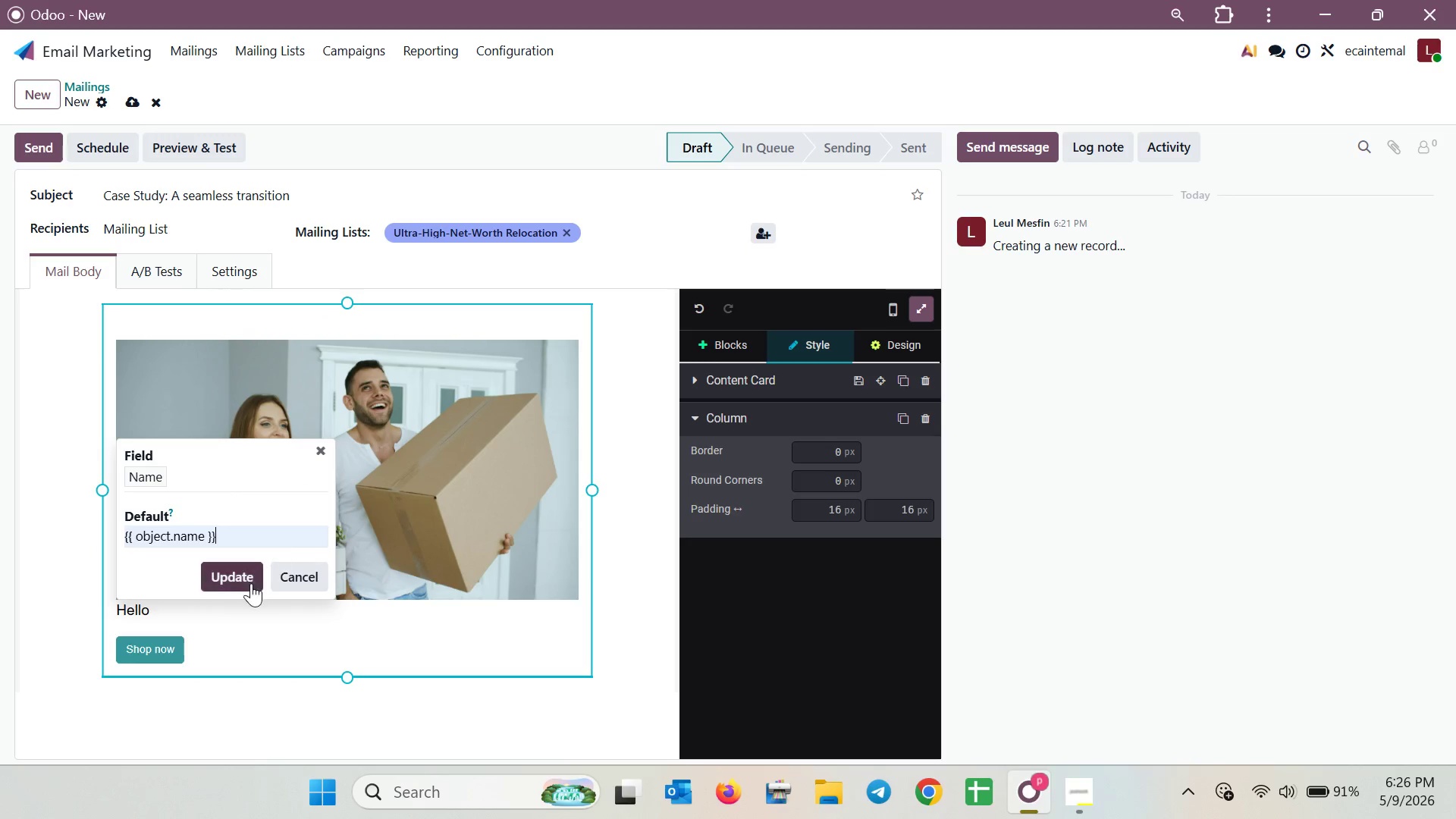 
left_click([245, 588])
 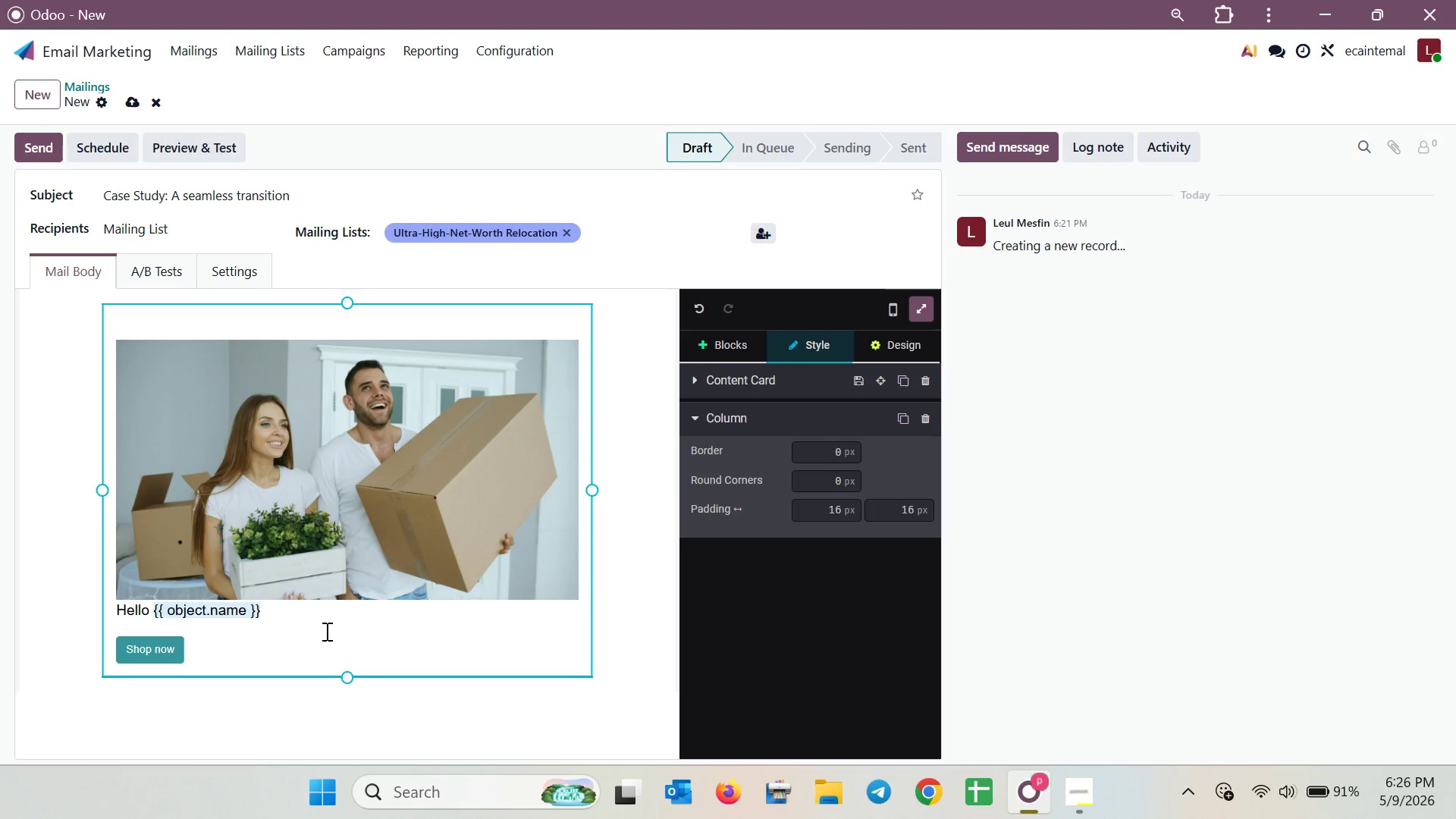 
key(Enter)
 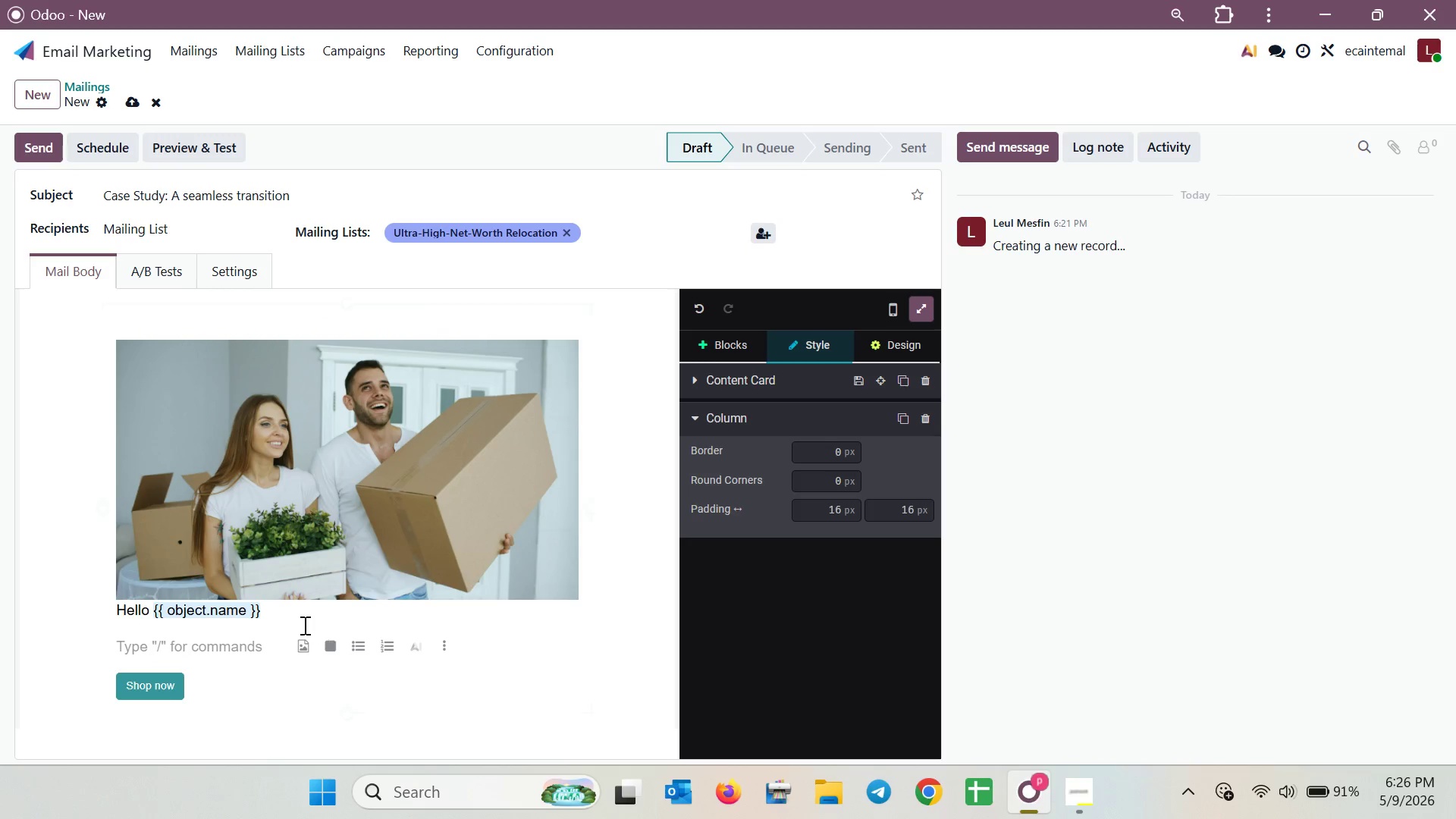 
left_click_drag(start_coordinate=[296, 611], to_coordinate=[119, 607])
 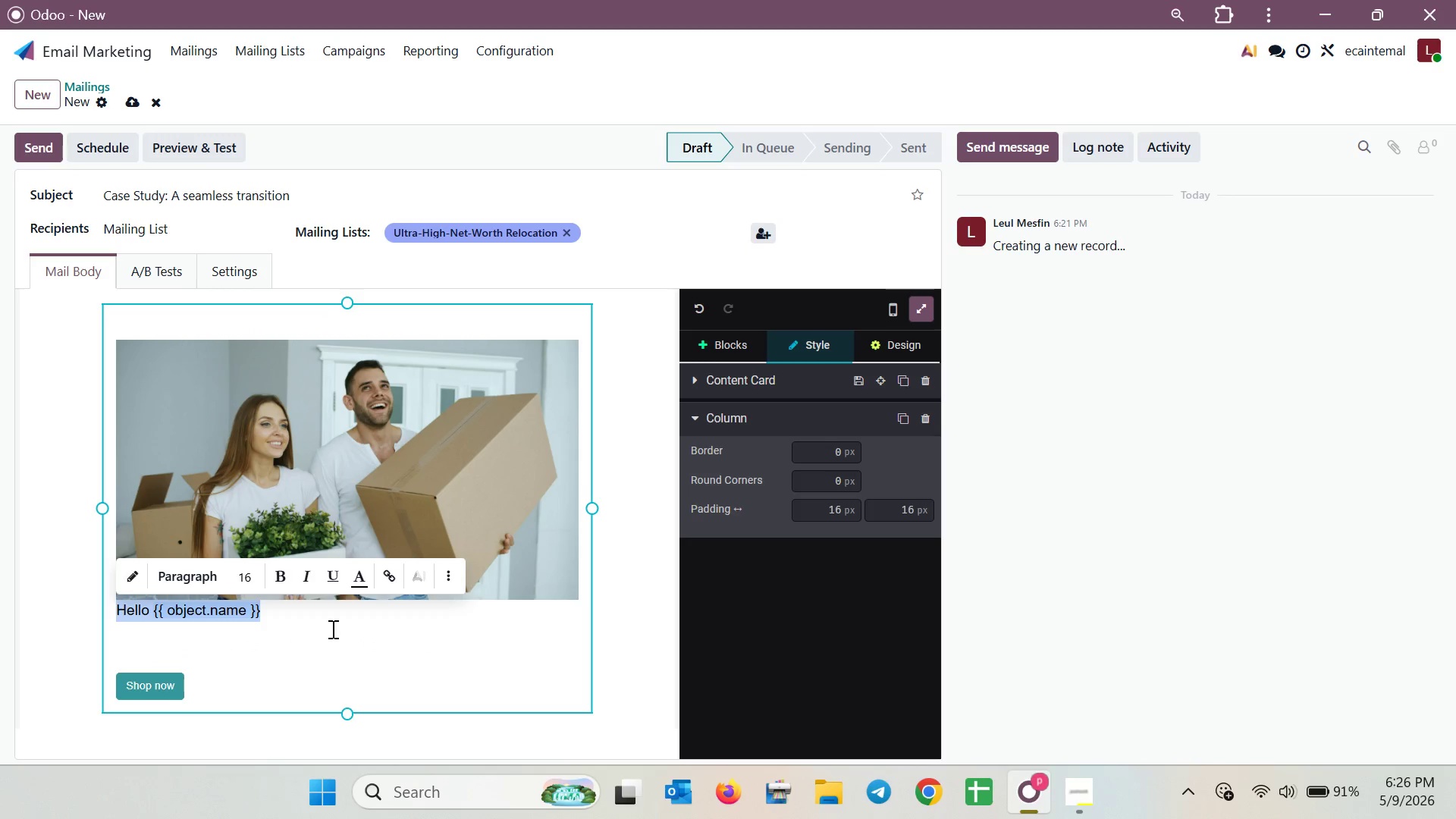 
left_click([331, 629])
 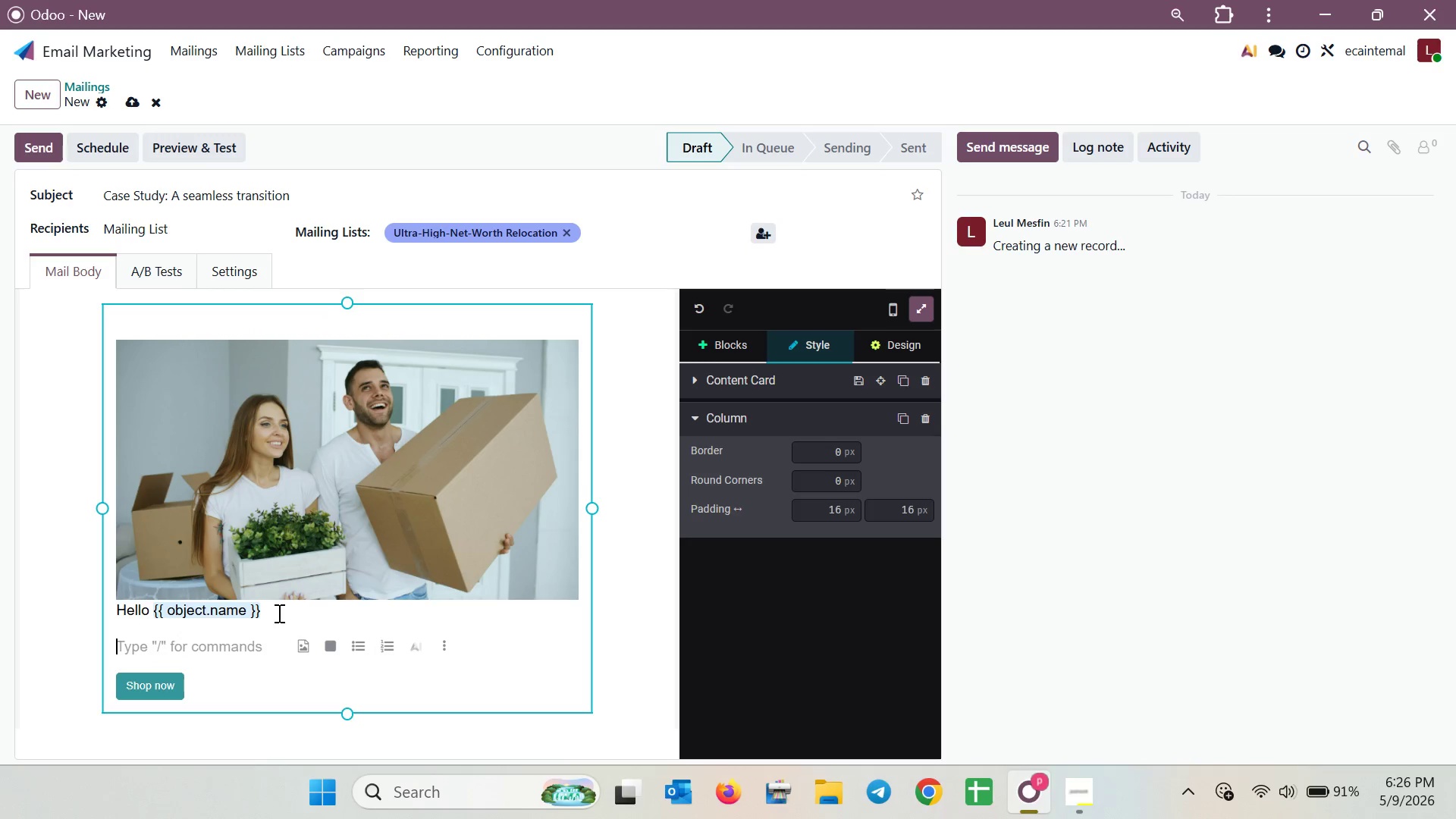 
left_click([277, 613])
 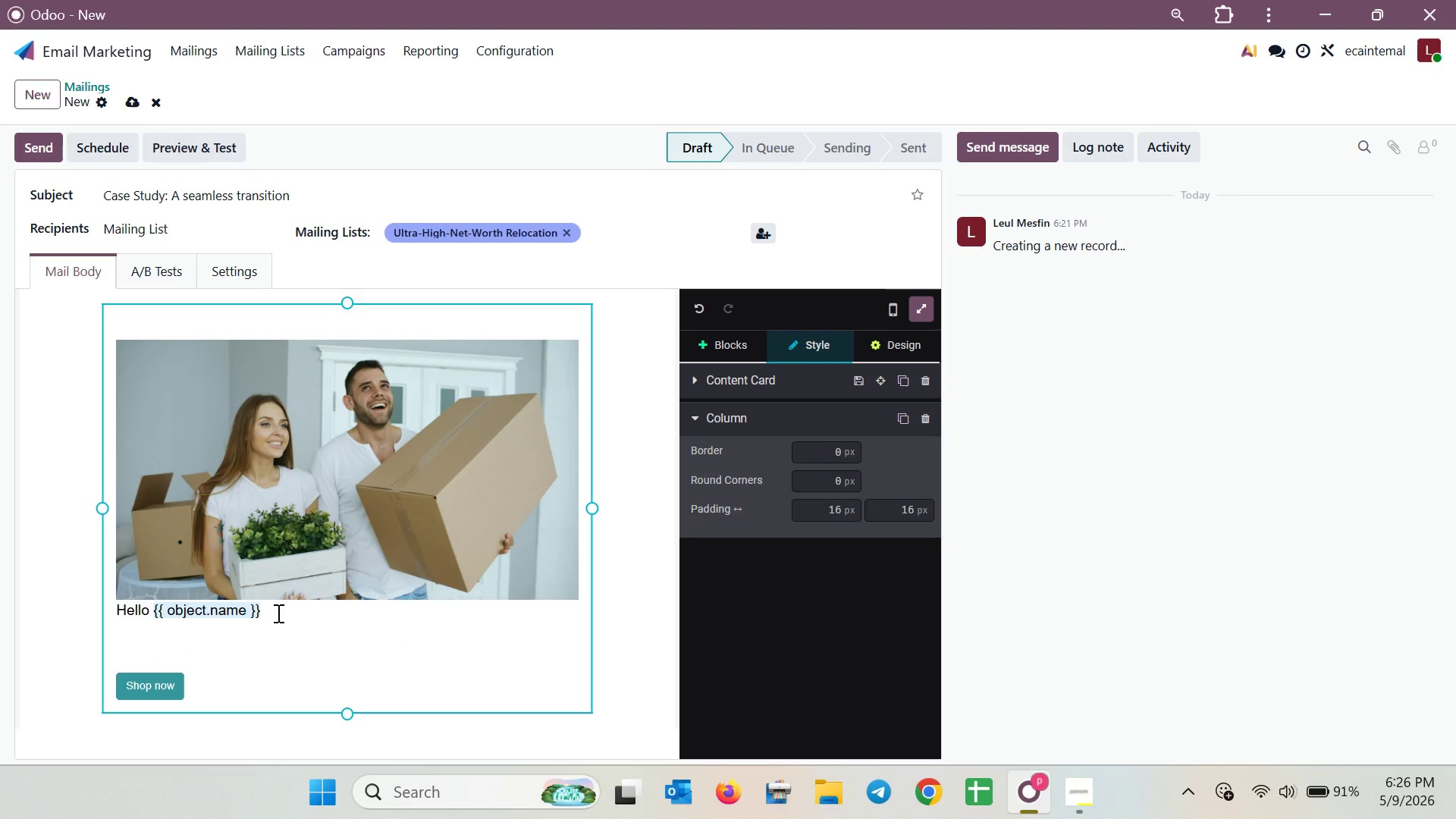 
key(Comma)
 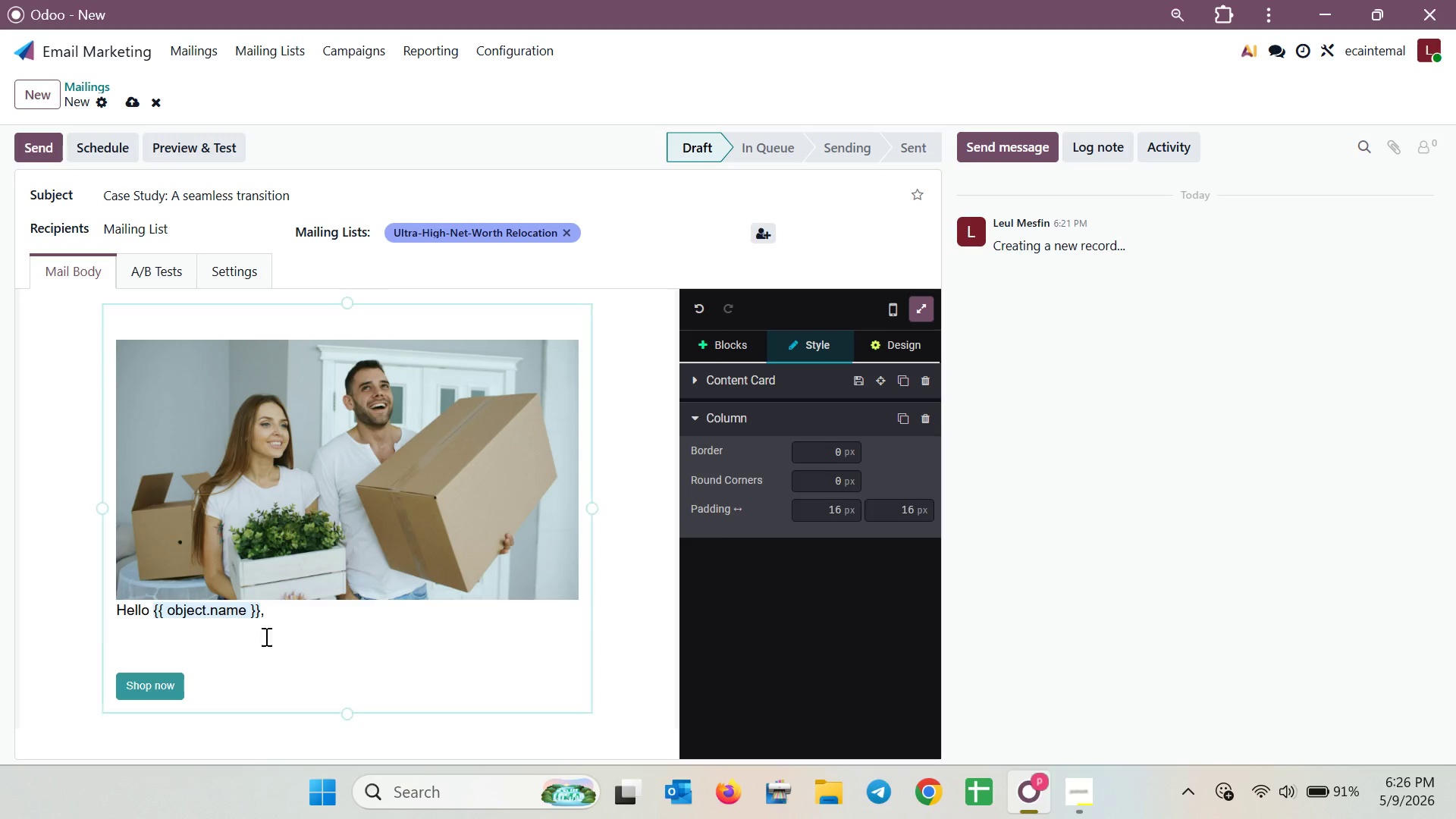 
left_click([240, 647])
 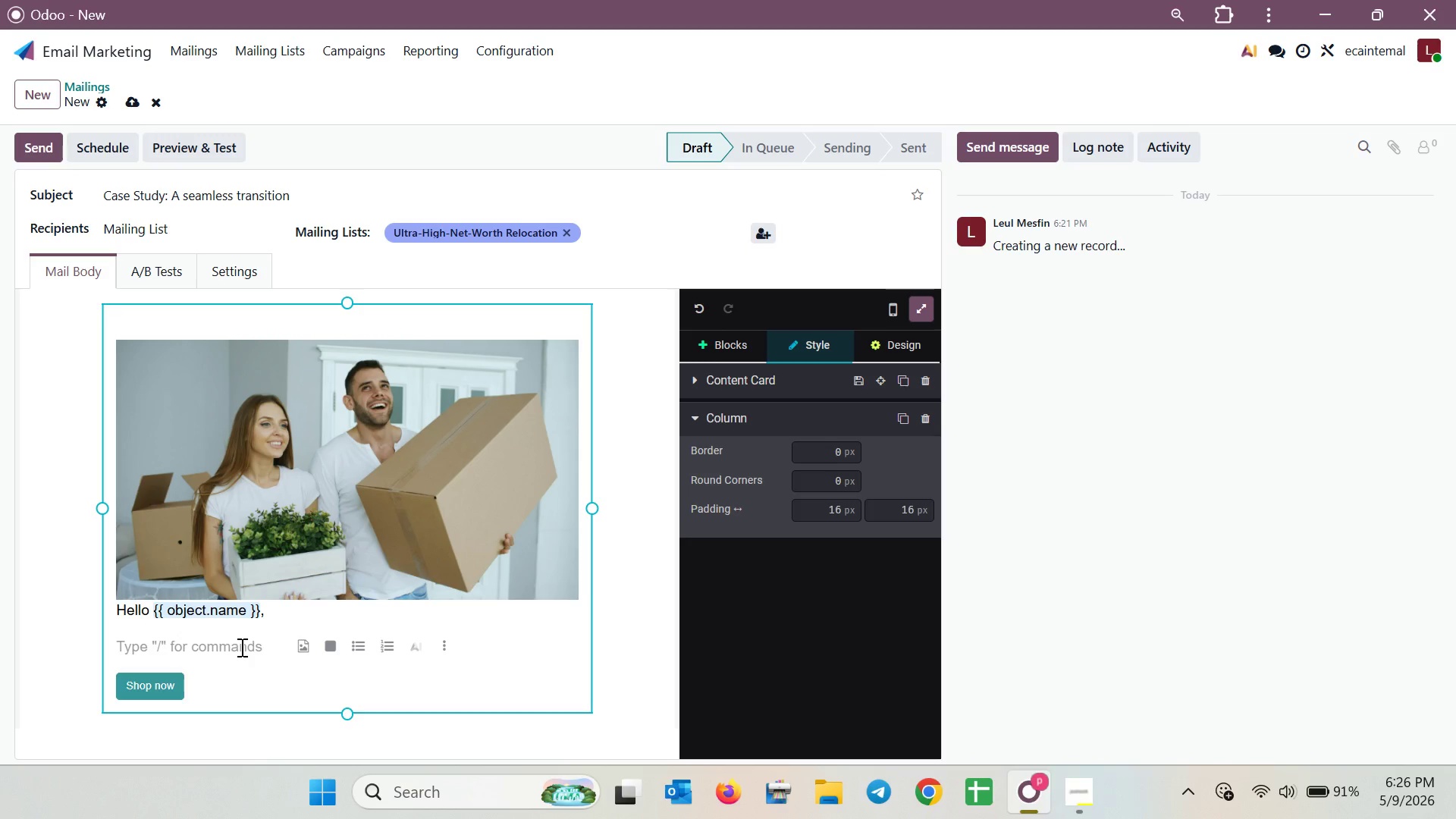 
hold_key(key=ShiftLeft, duration=0.59)
 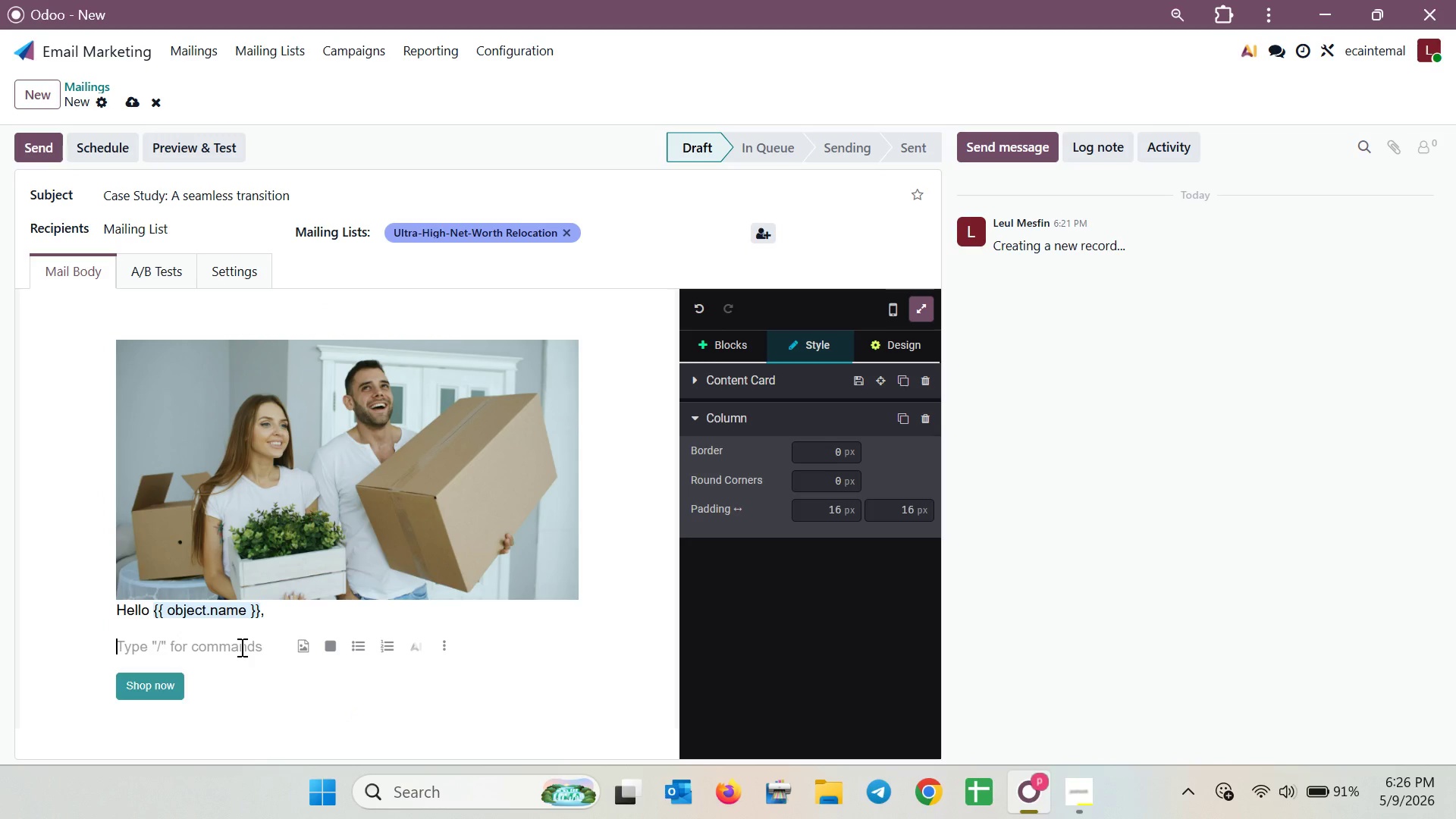 
type(Relocating ap)
key(Backspace)
type( prin)
key(Backspace)
type(mary resida)
key(Backspace)
type(ence is a significant undertaking )
key(Backspace)
type(m)
key(Backspace)
type(, )
 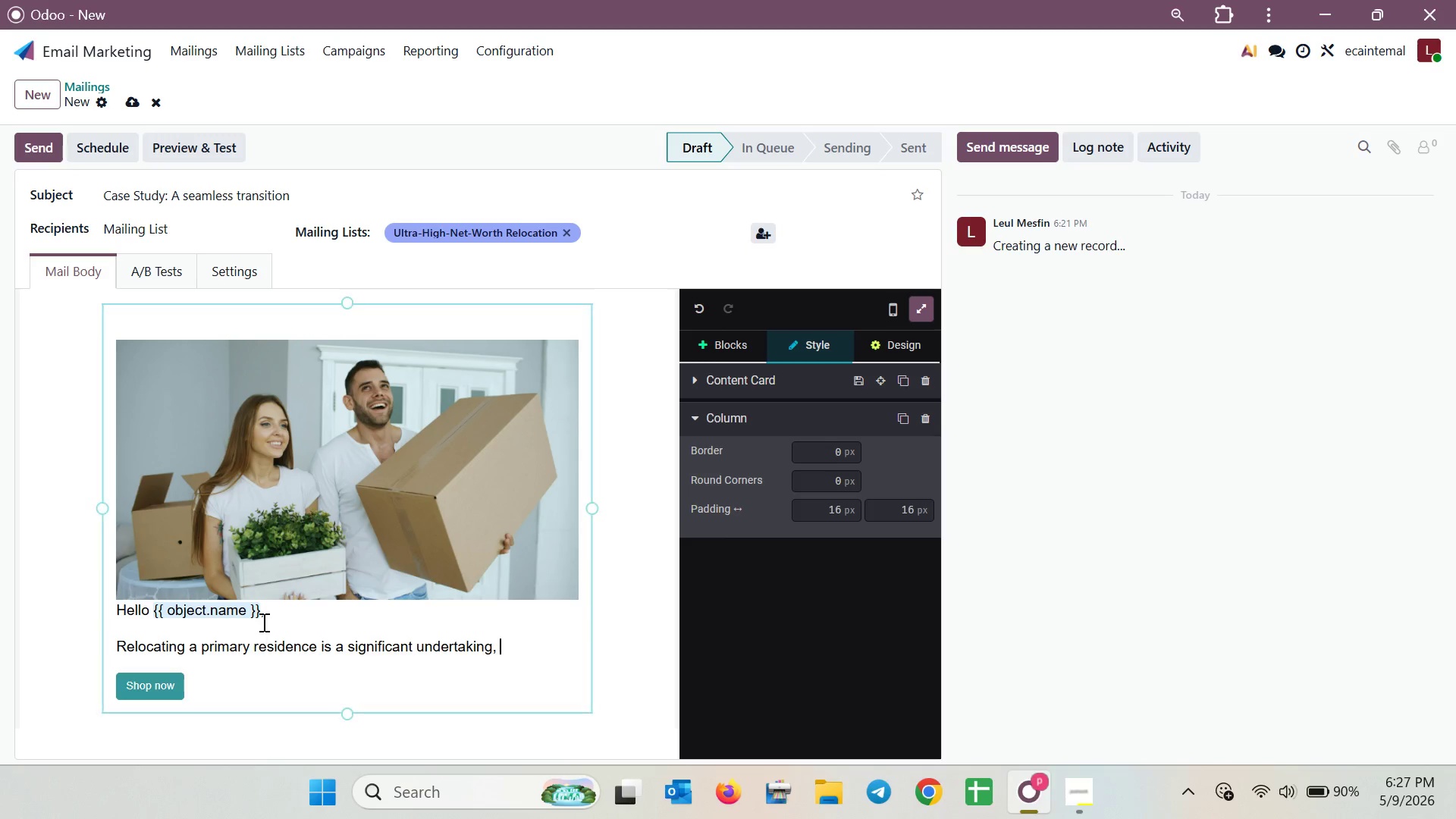 
left_click_drag(start_coordinate=[266, 616], to_coordinate=[111, 613])
 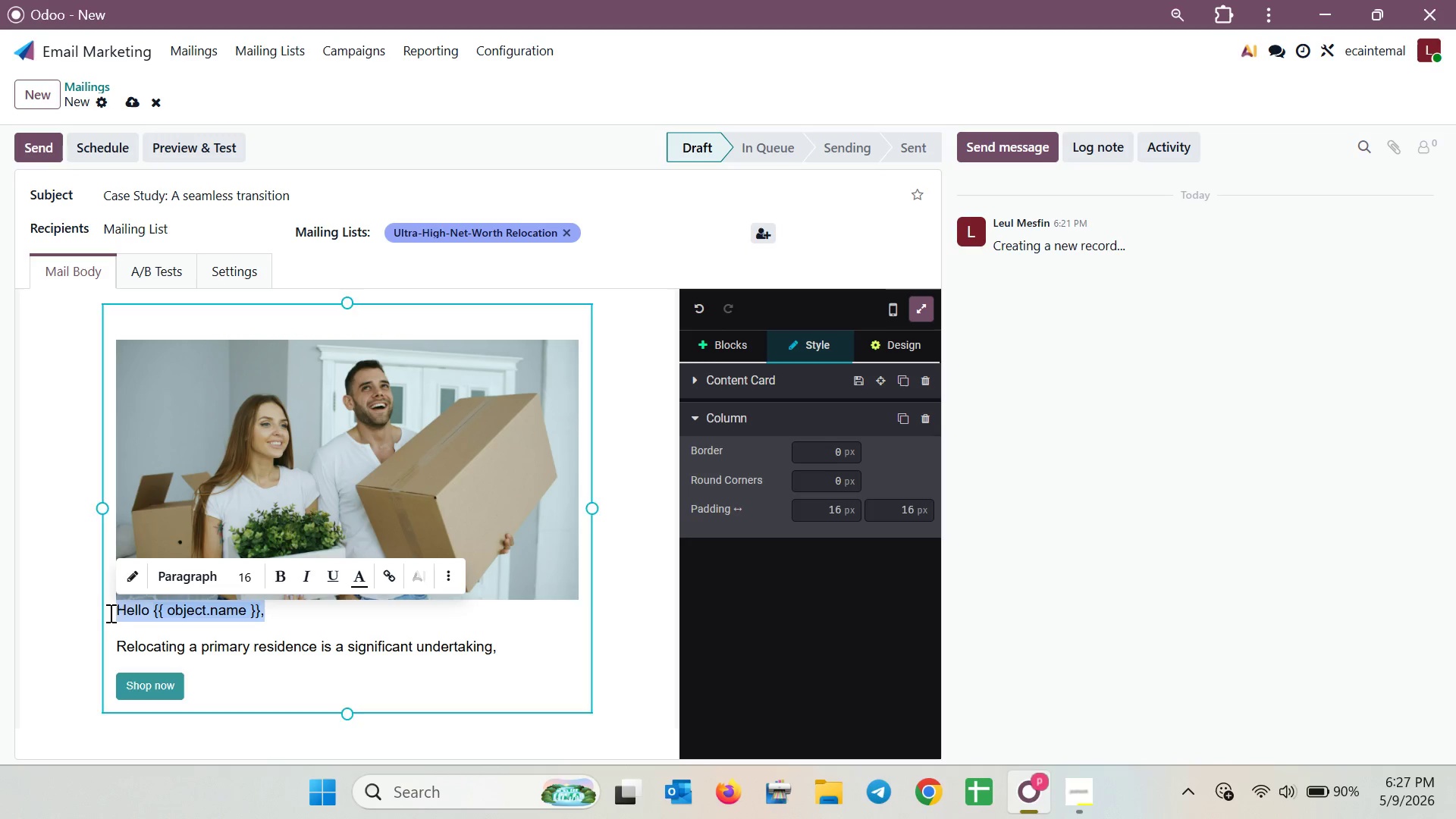 
key(Control+B)
 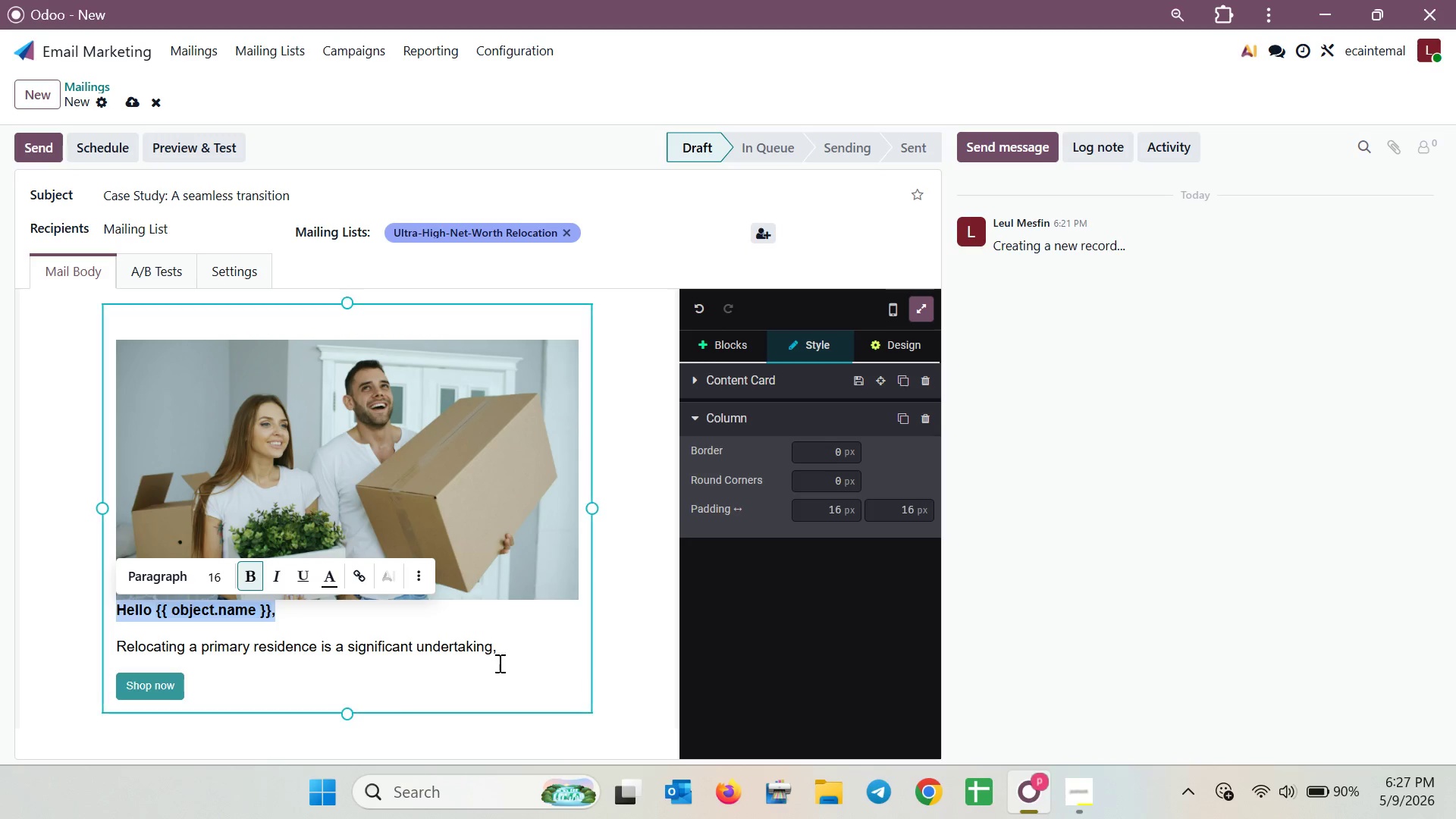 
left_click([529, 647])
 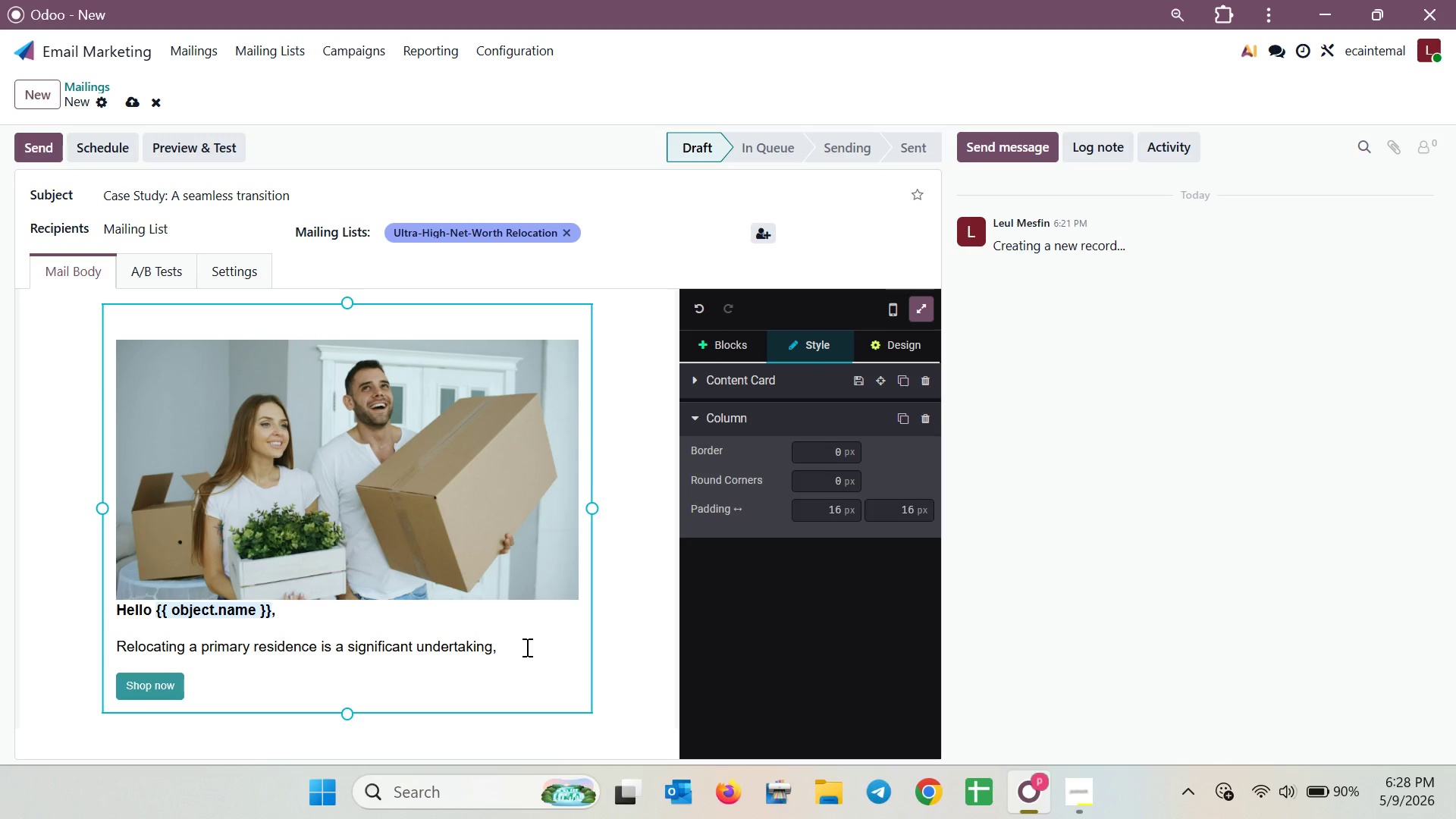 
wait(37.55)
 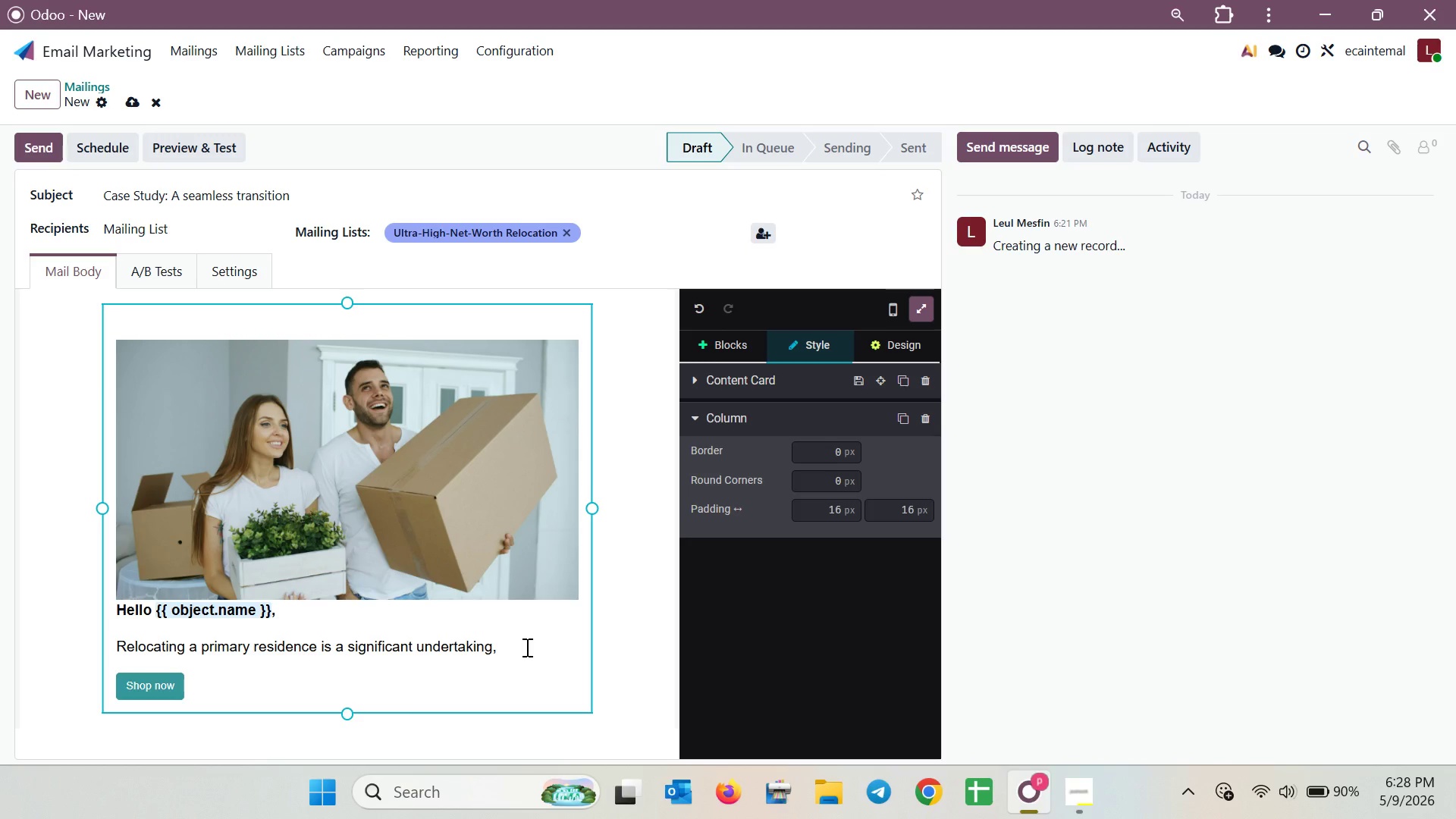 
type(particularly when moving between international hubs like /)
 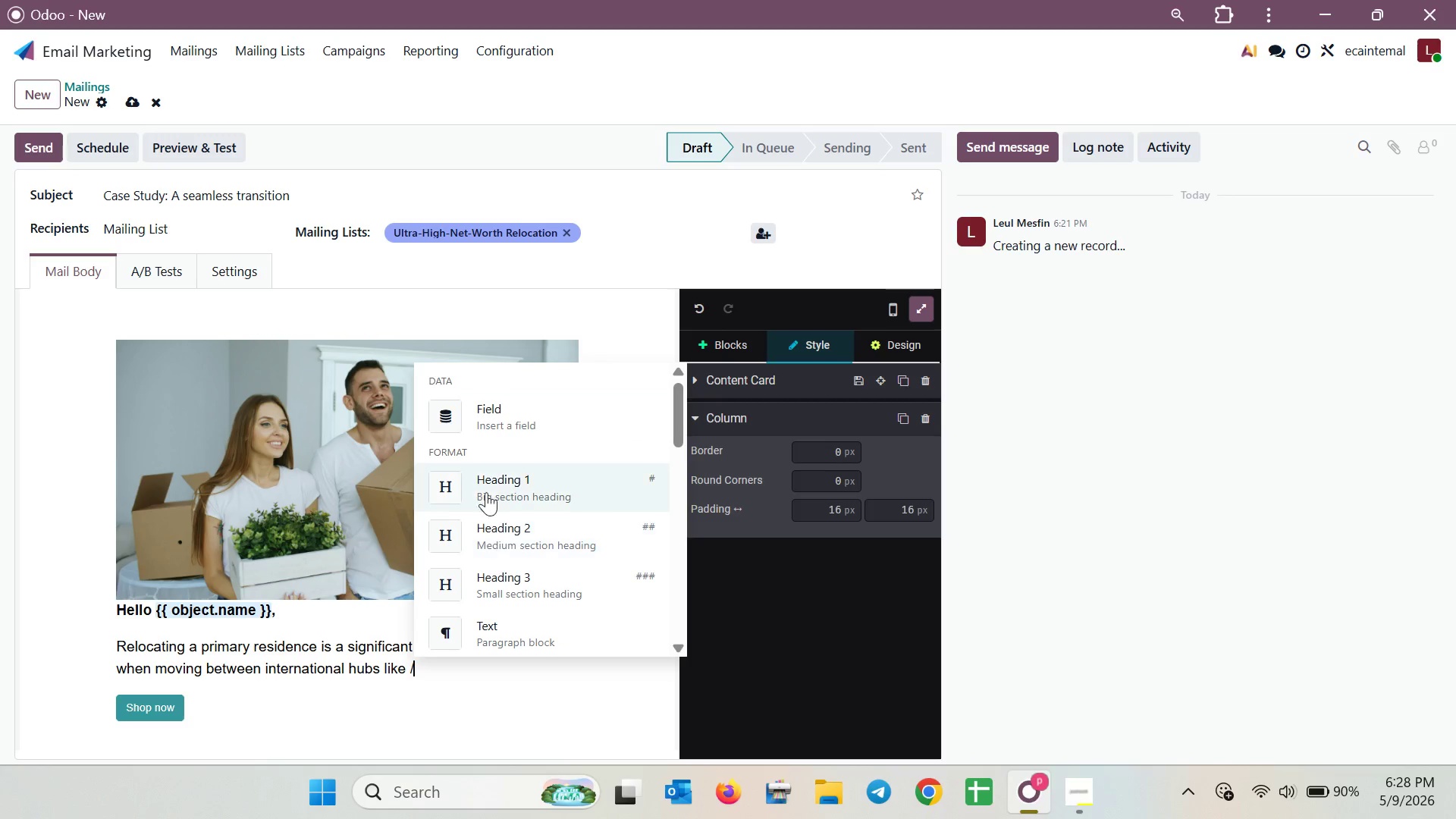 
left_click([457, 431])
 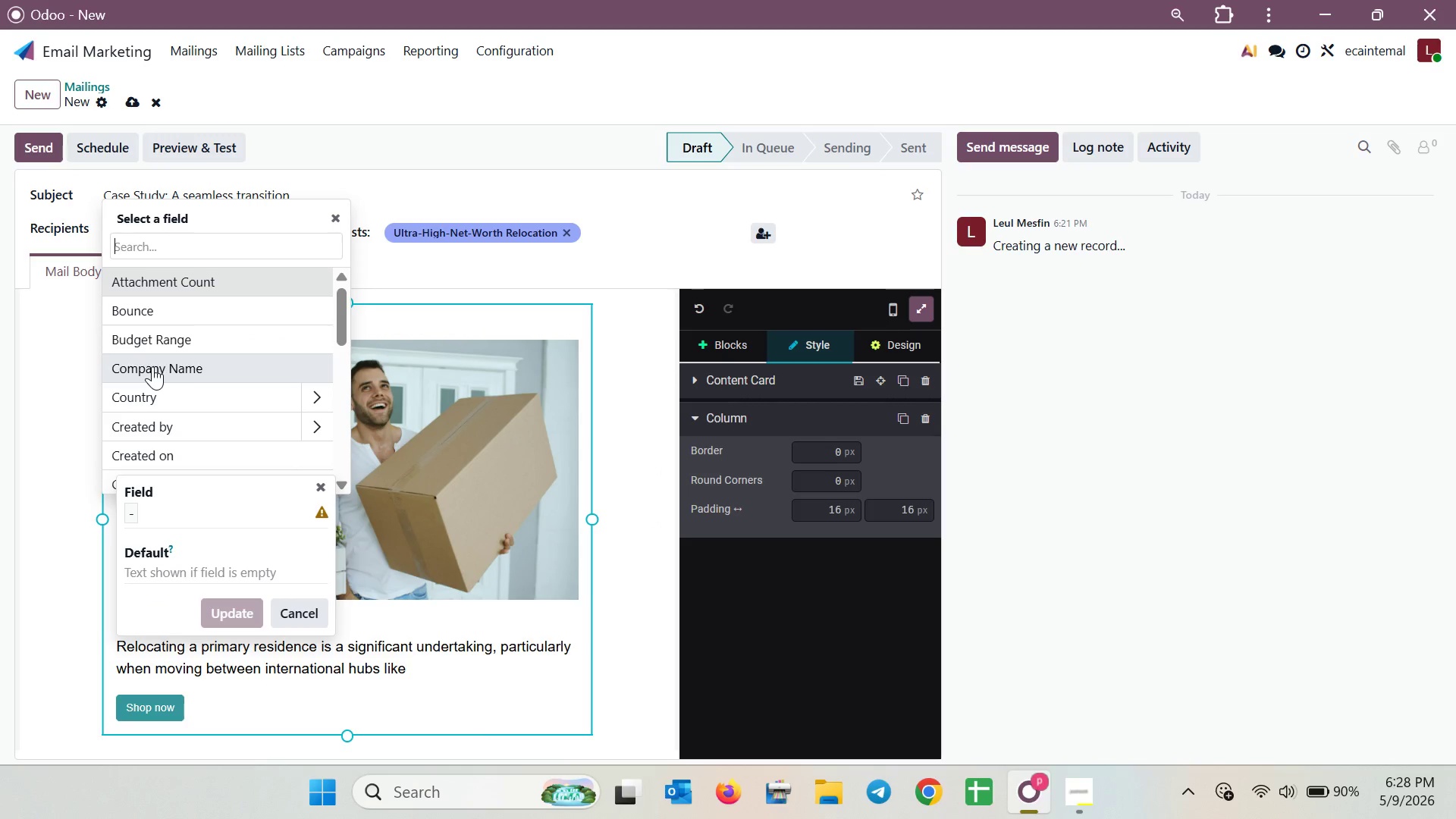 
scroll: coordinate [152, 381], scroll_direction: down, amount: 1.0
 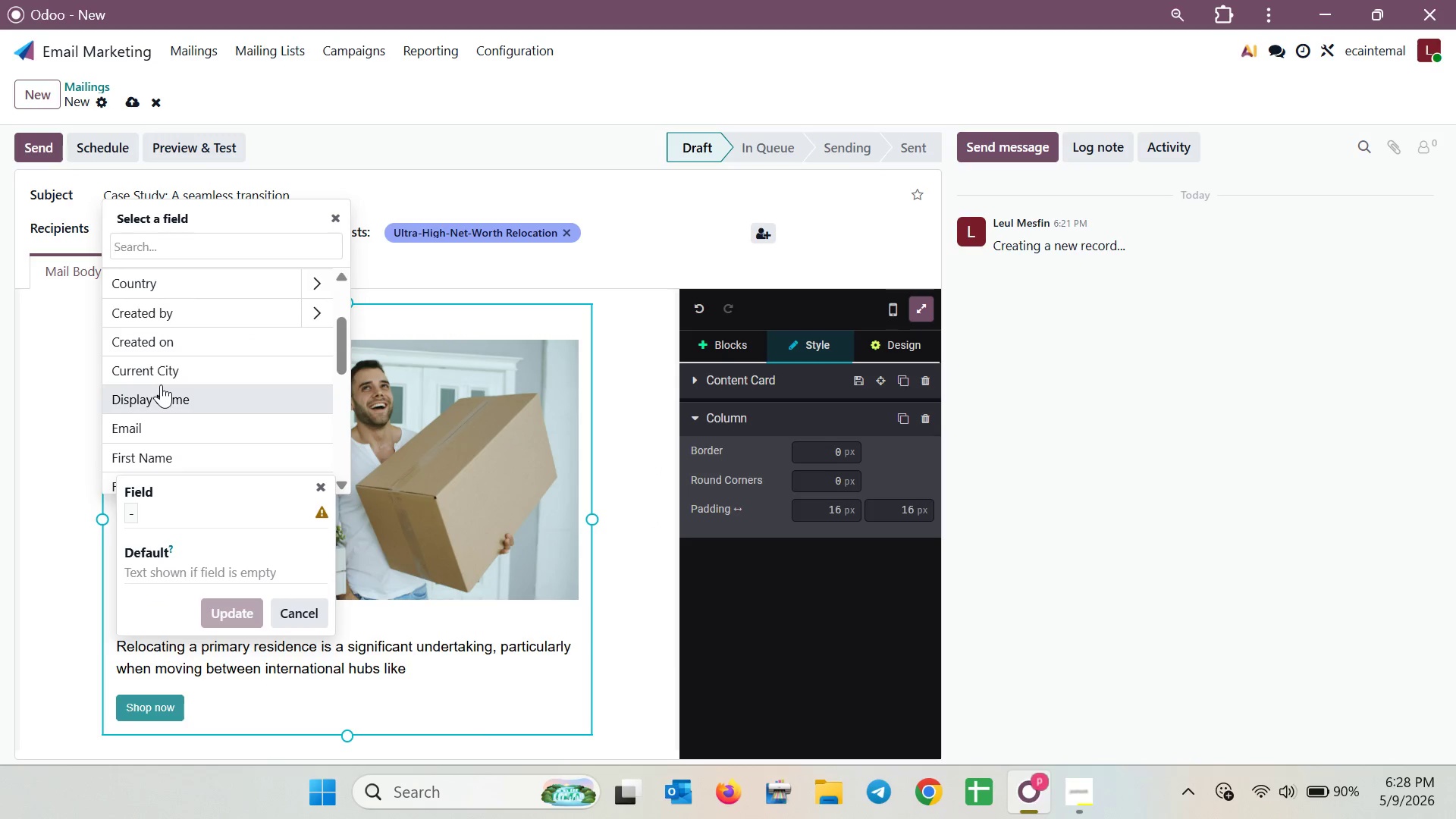 
left_click([161, 376])
 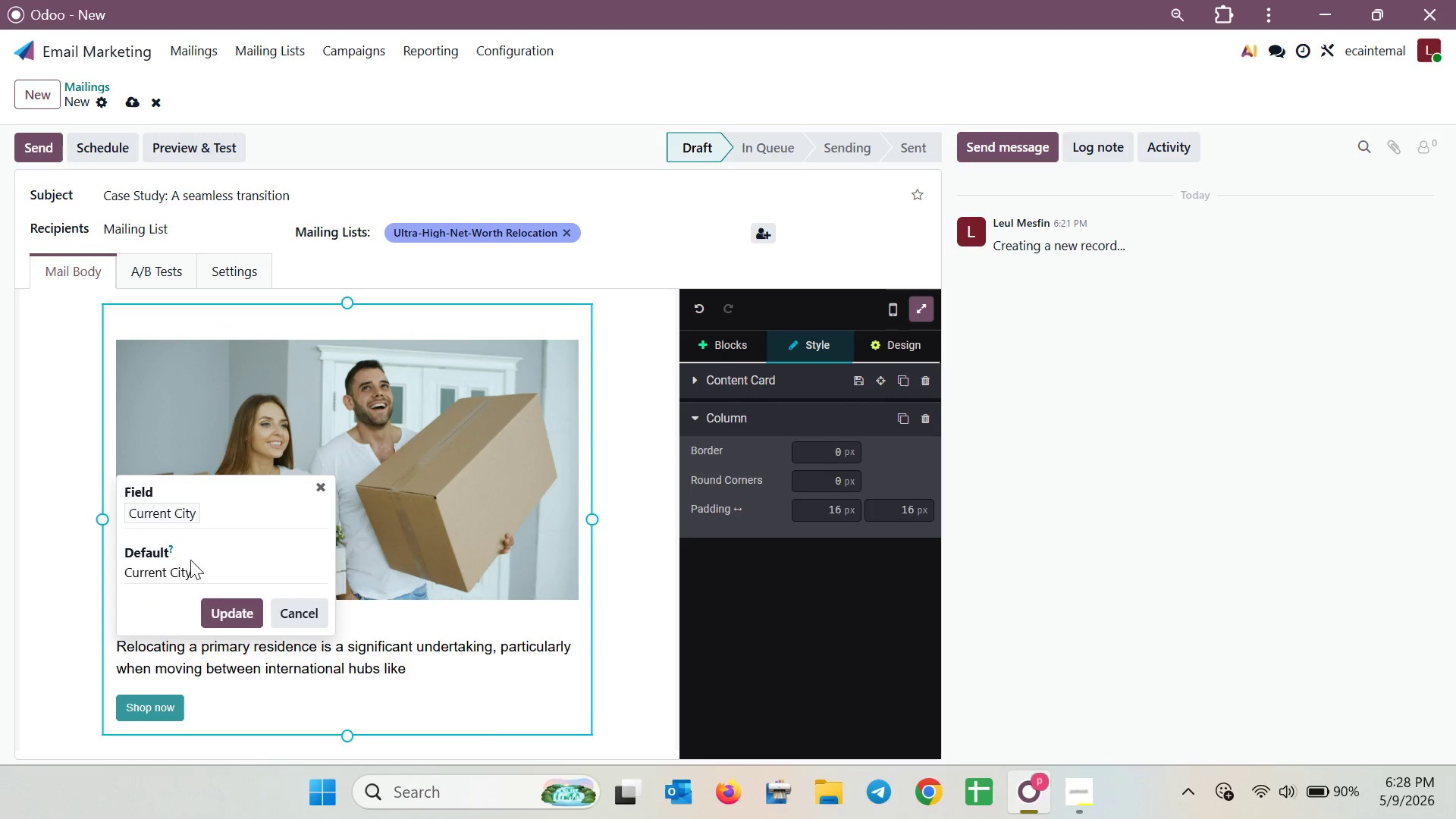 
left_click_drag(start_coordinate=[206, 566], to_coordinate=[182, 572])
 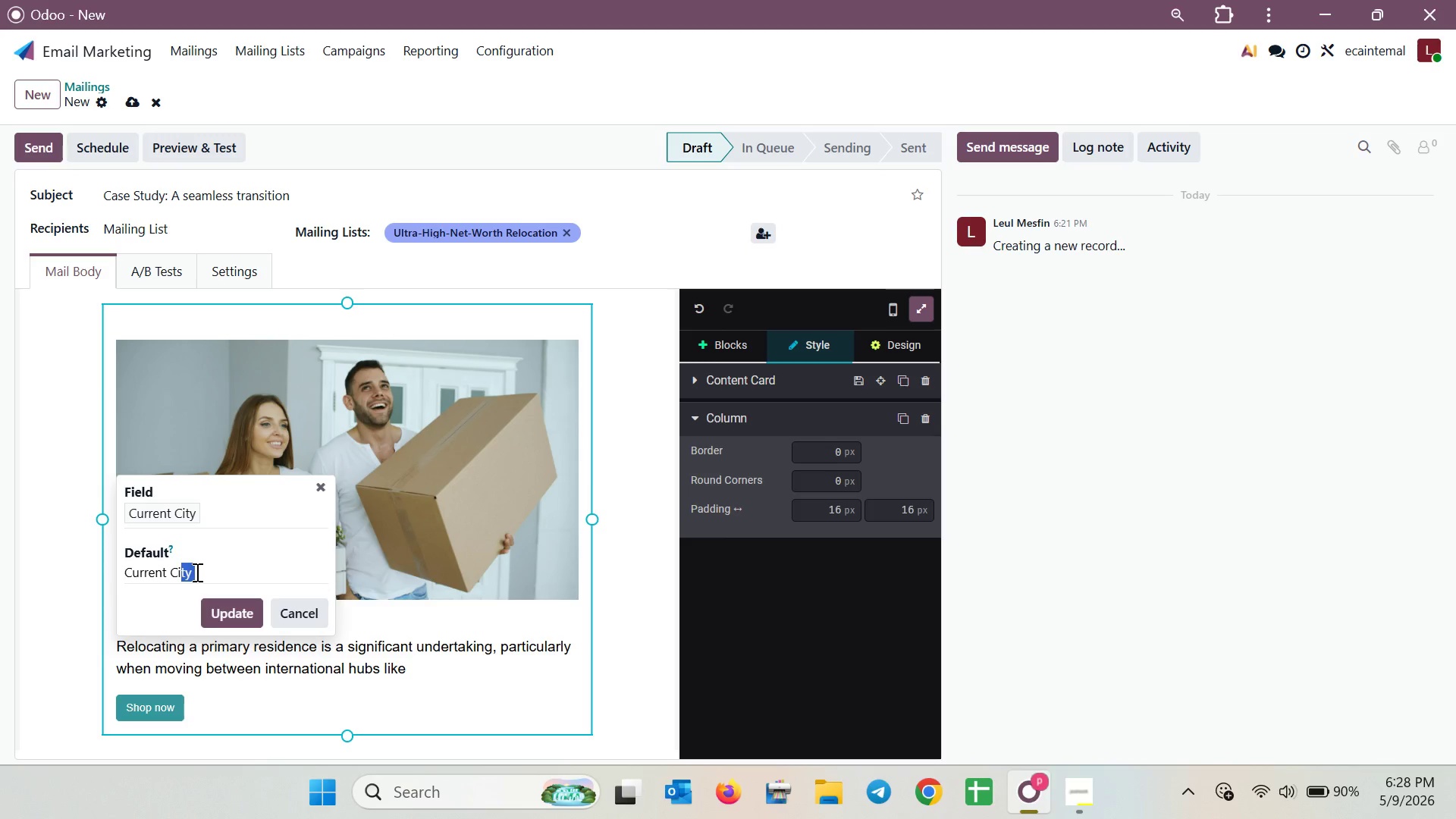 
left_click([196, 572])
 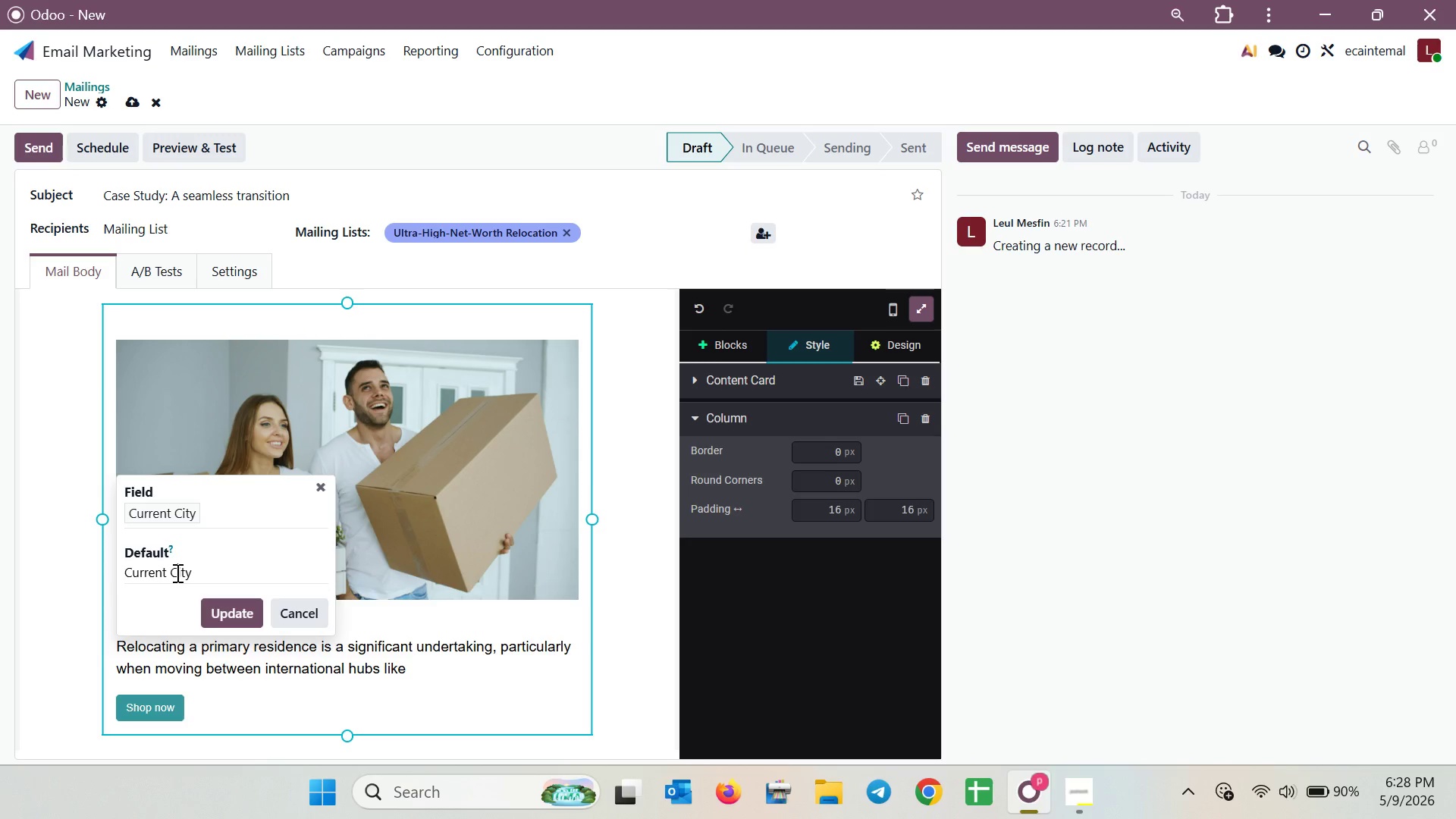 
left_click([176, 573])
 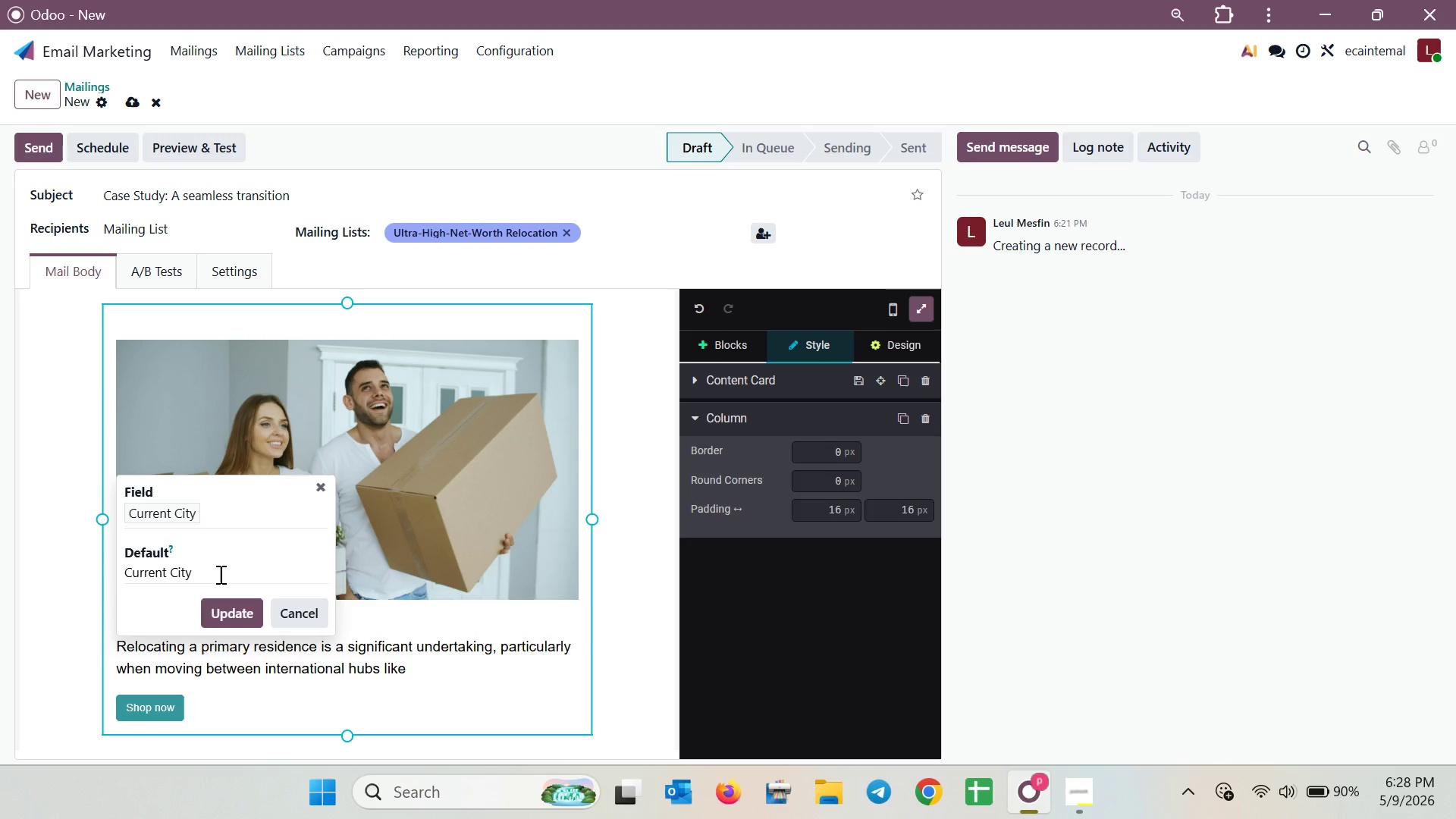 
key(Backspace)
 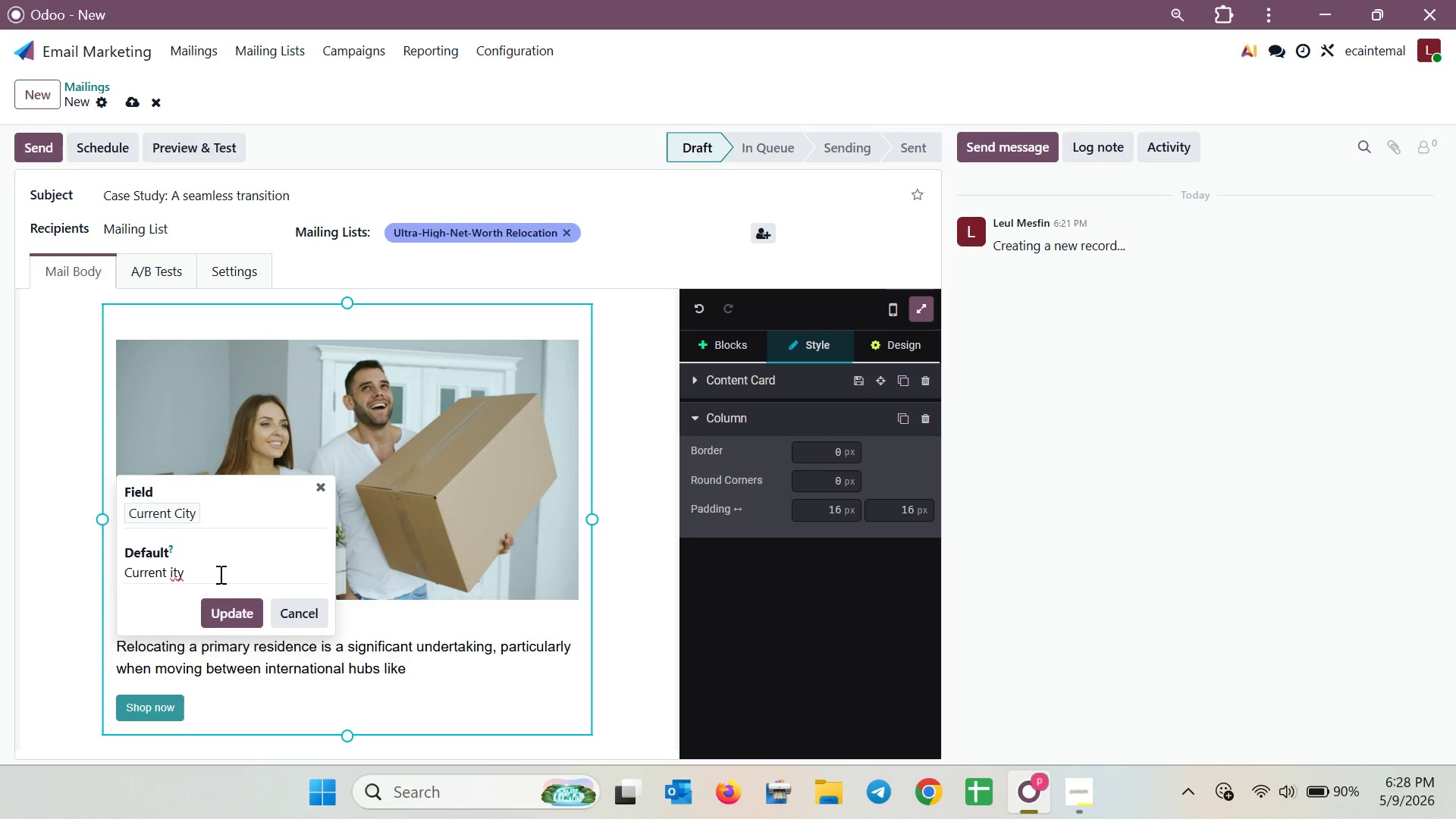 
key(C)
 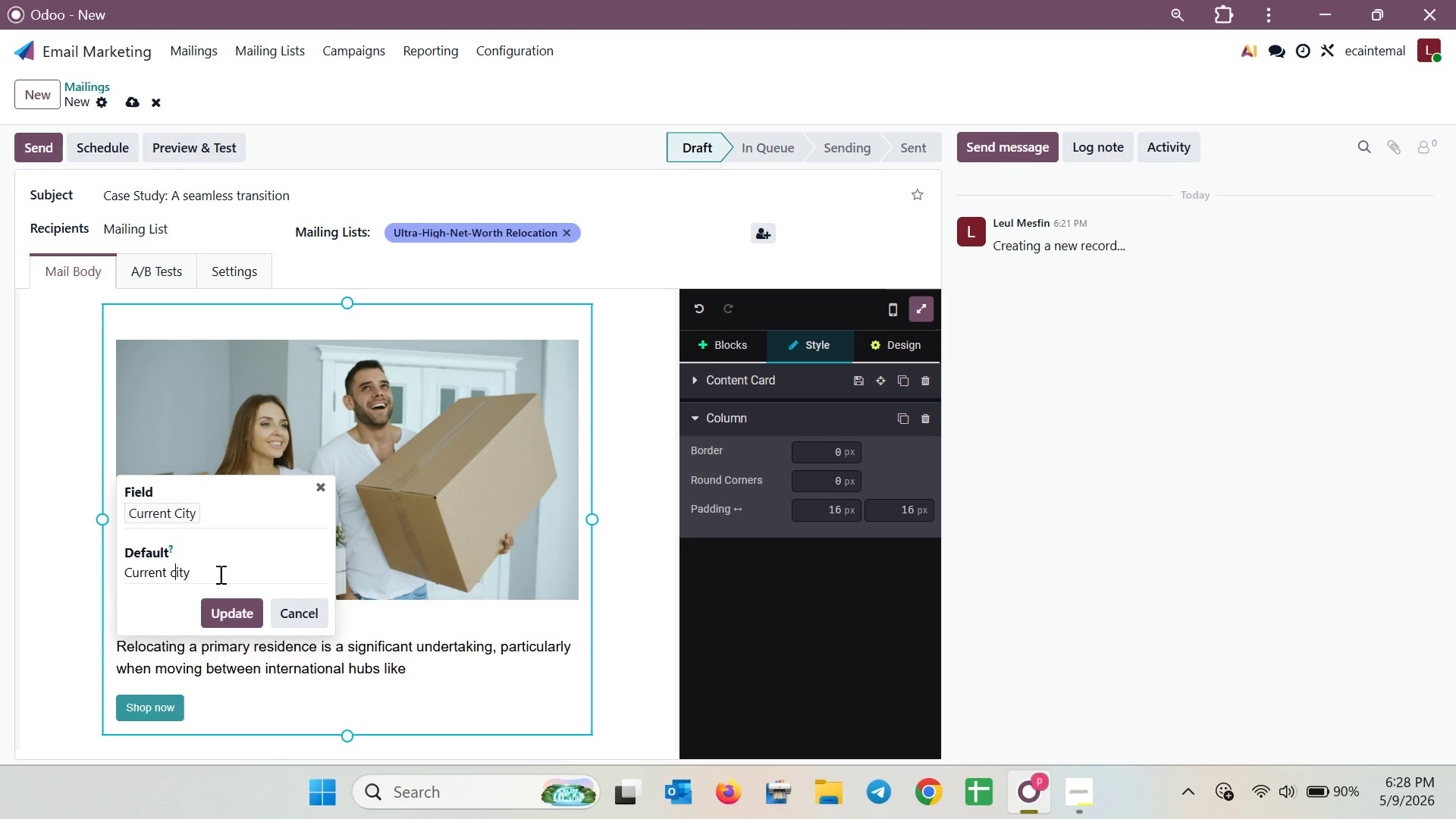 
key(ArrowLeft)
 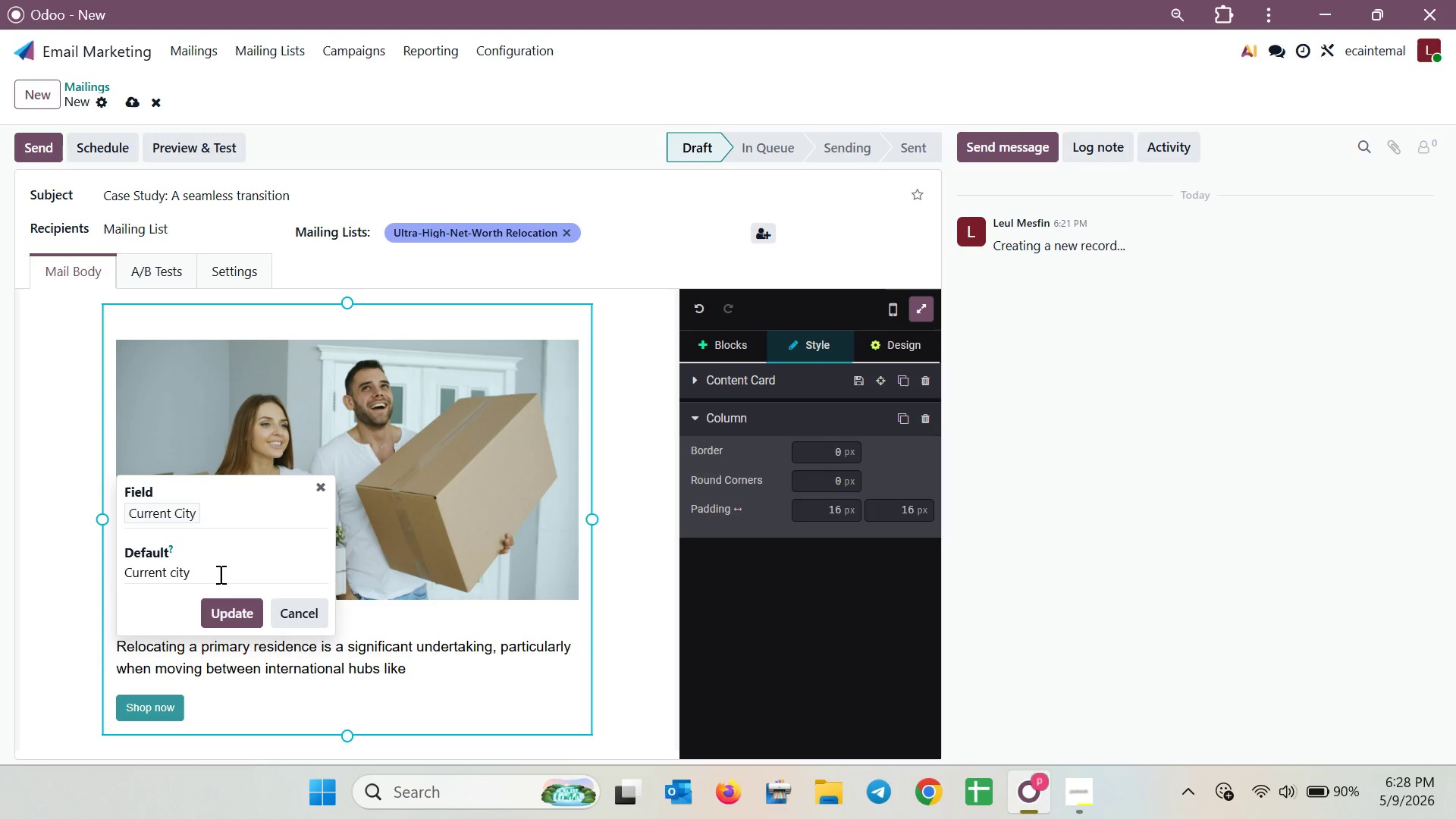 
key(Shift+Minus)
 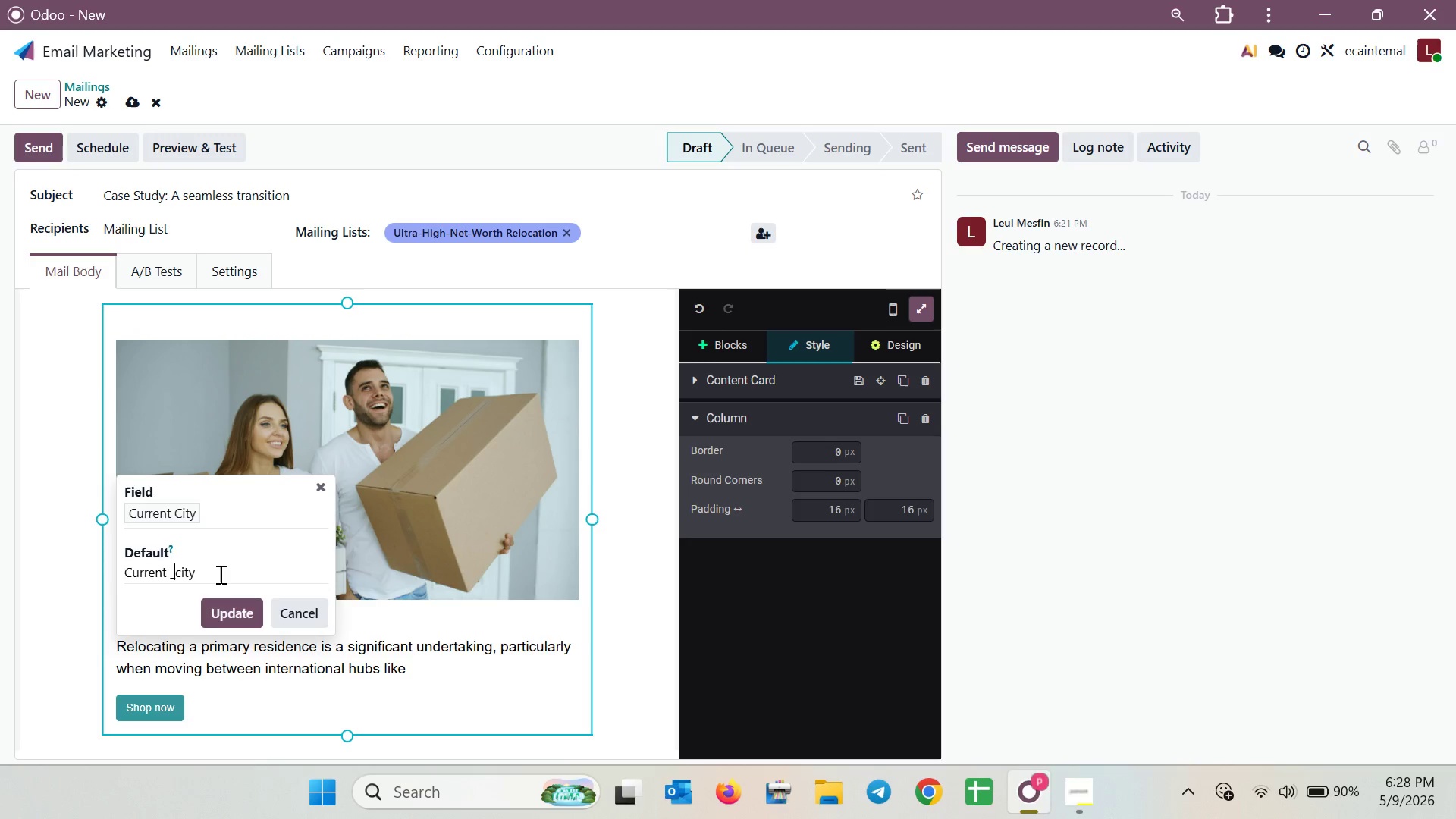 
key(ArrowLeft)
 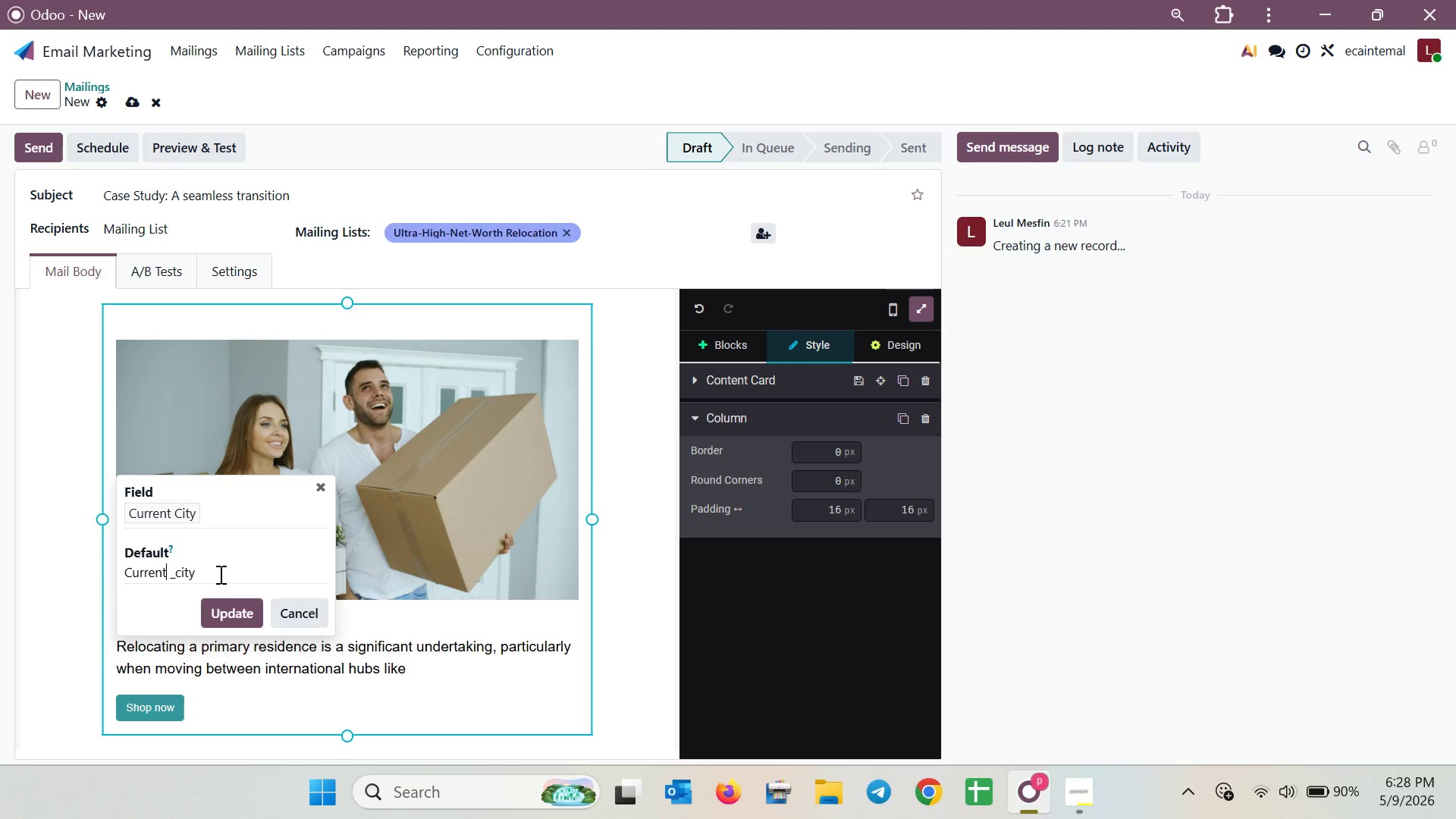 
key(ArrowLeft)
 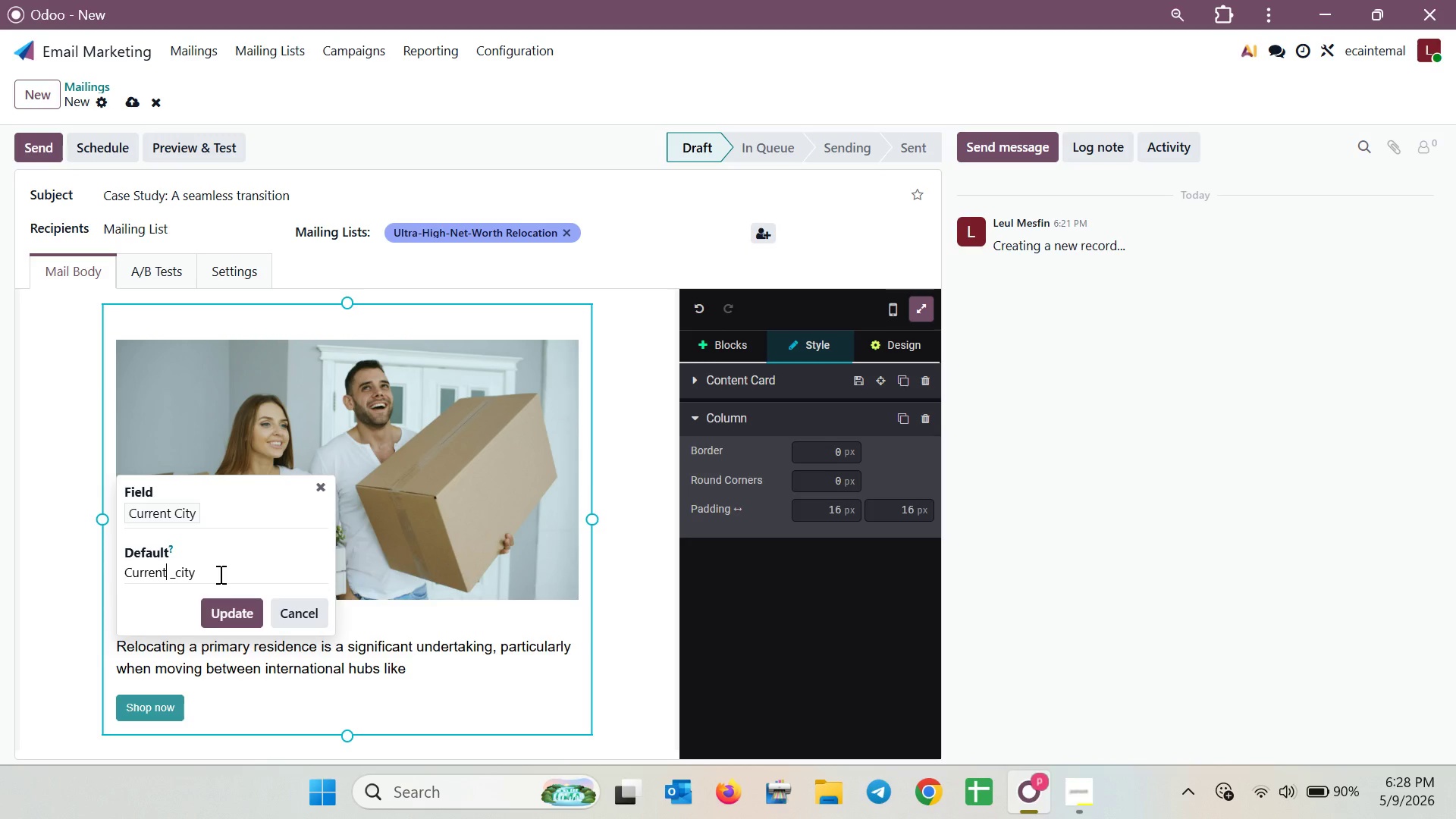 
key(ArrowLeft)
 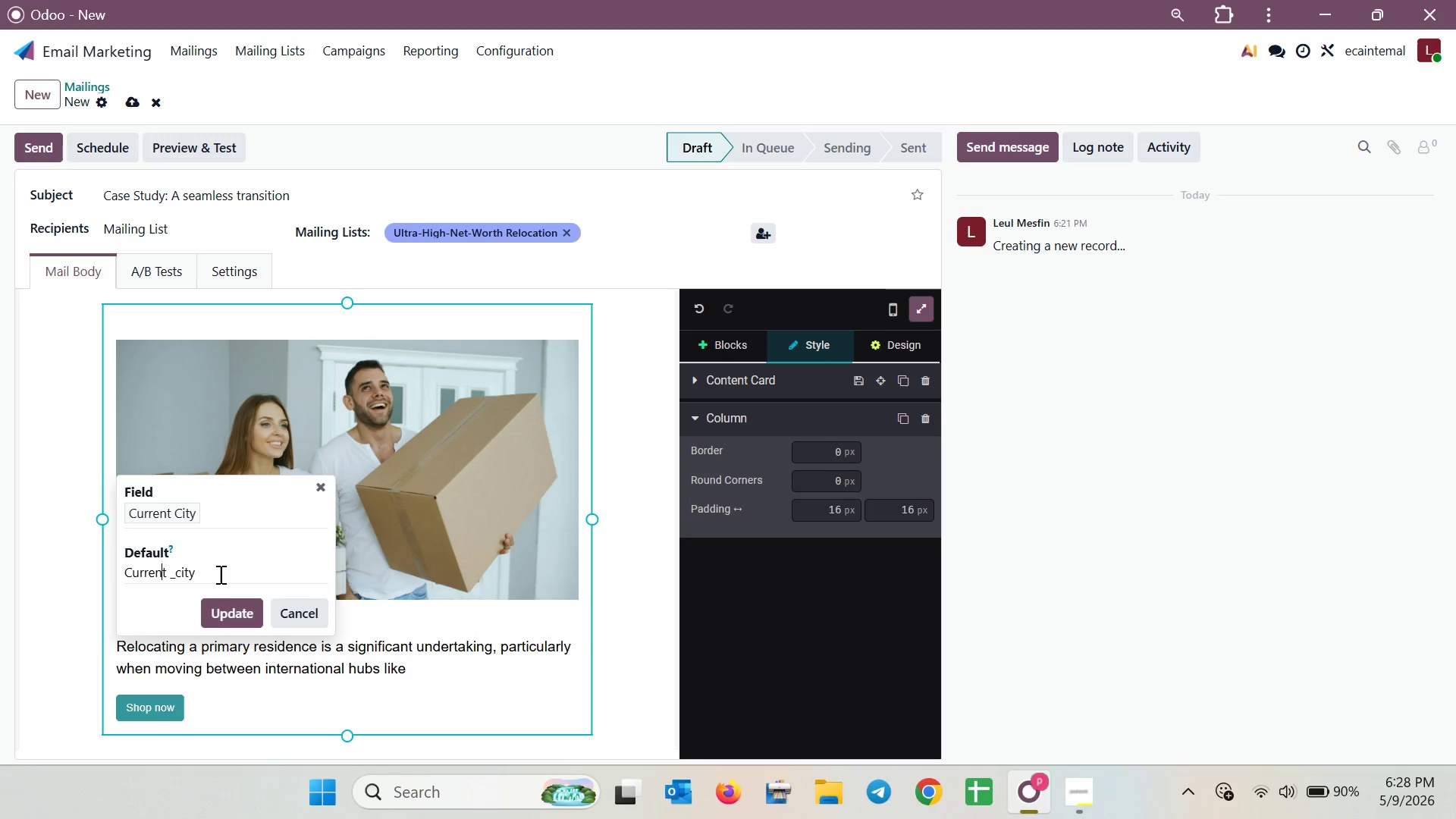 
key(ArrowLeft)
 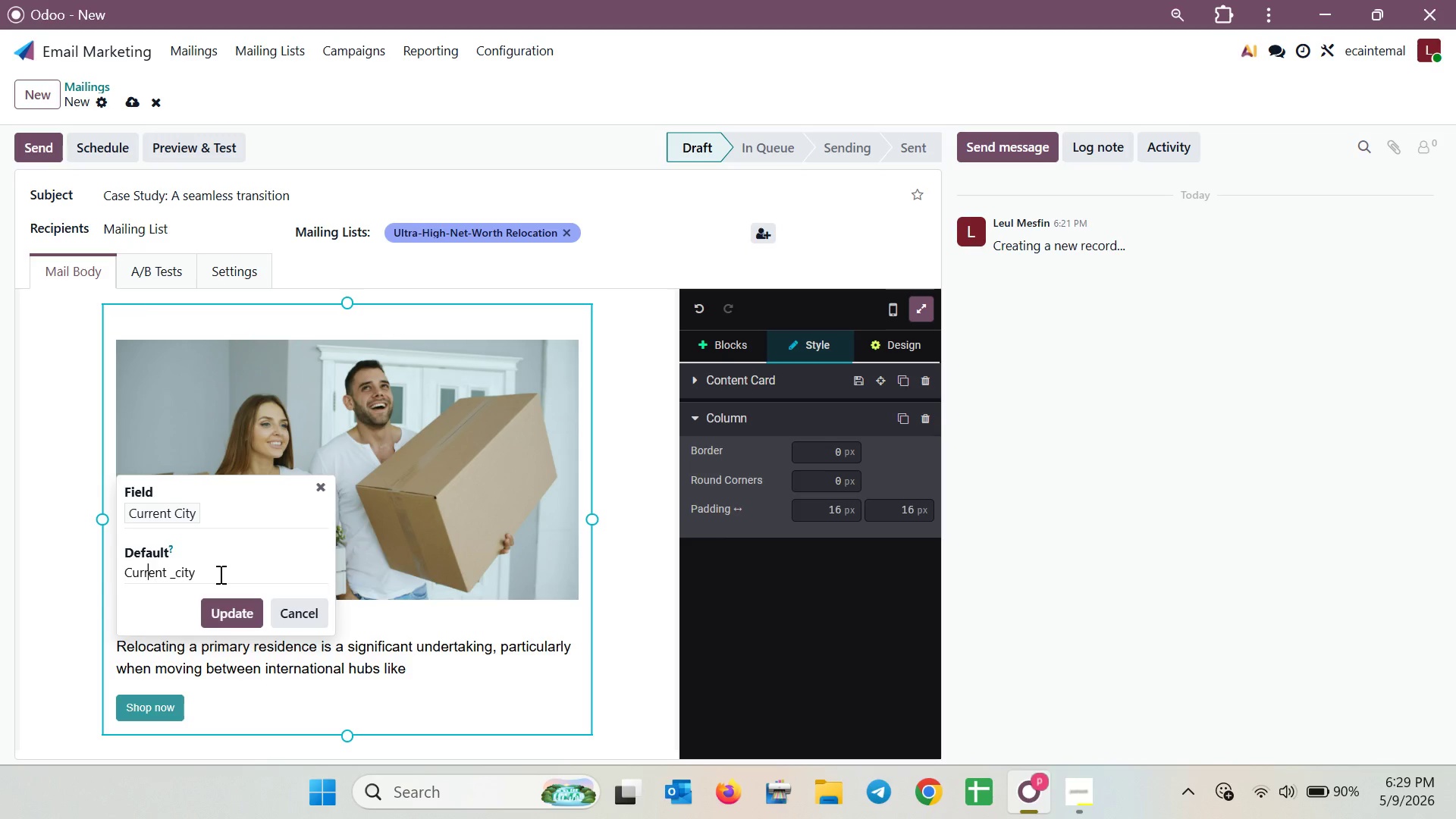 
key(ArrowLeft)
 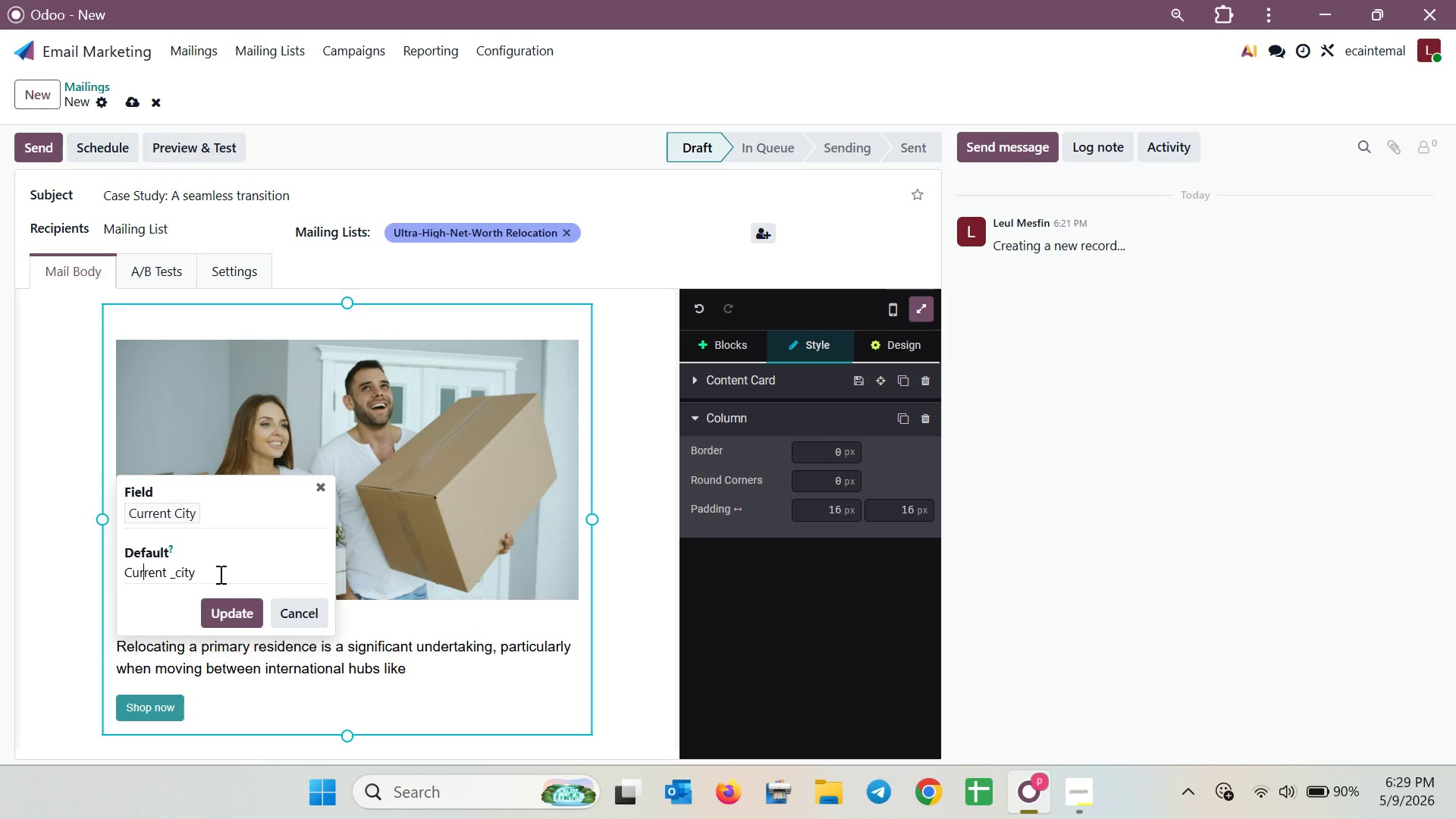 
key(ArrowLeft)
 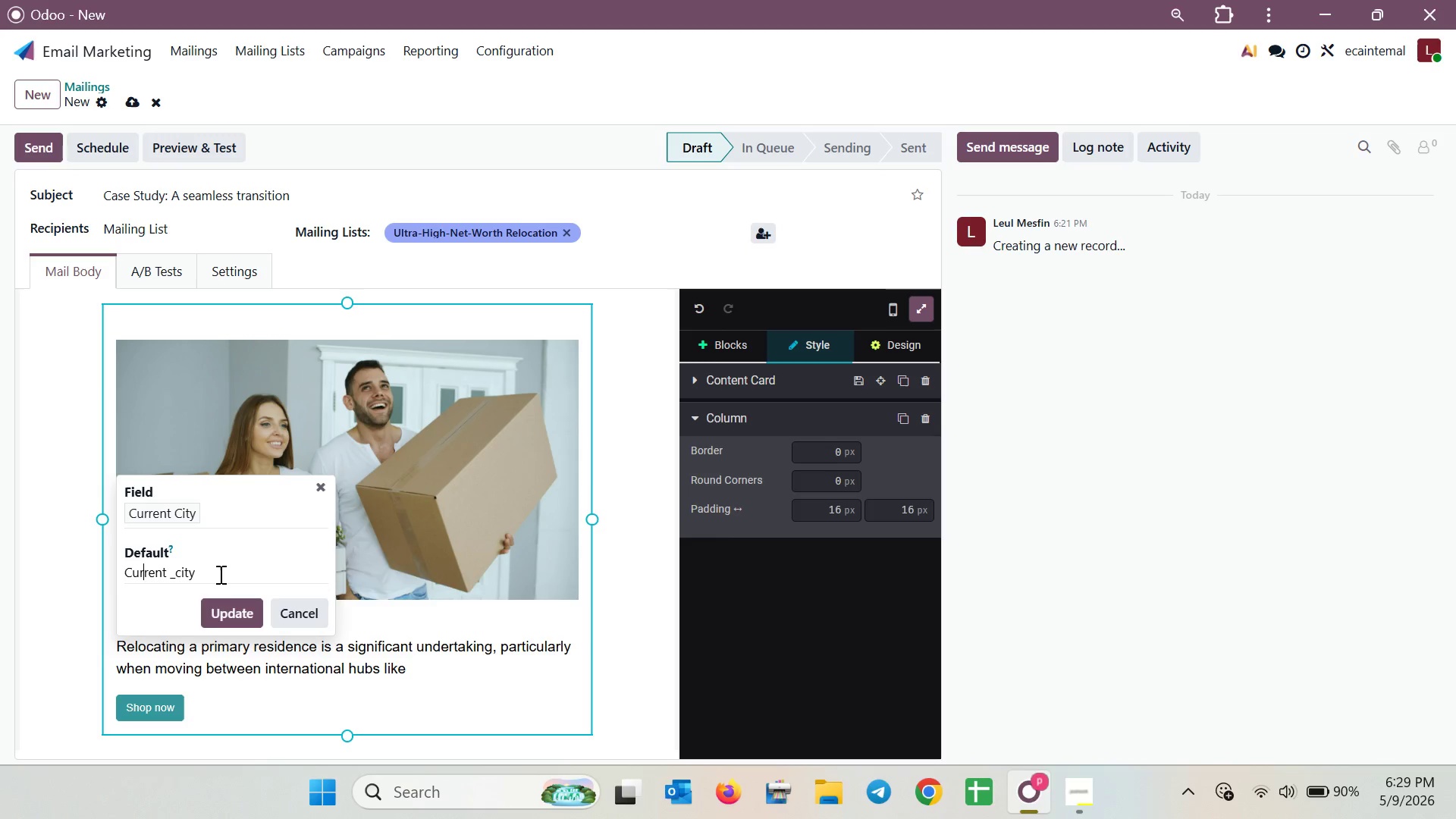 
key(ArrowLeft)
 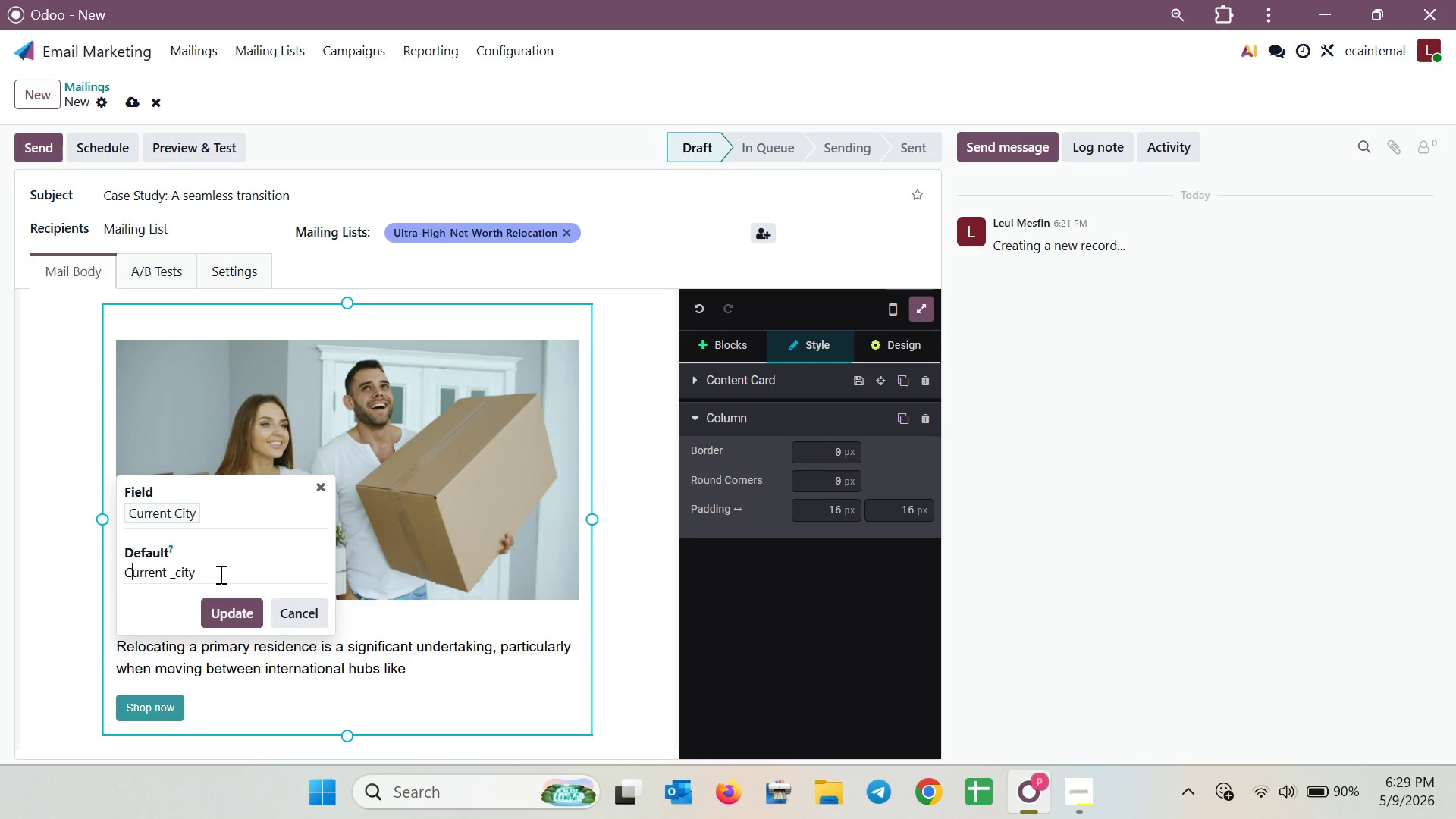 
key(ArrowLeft)
 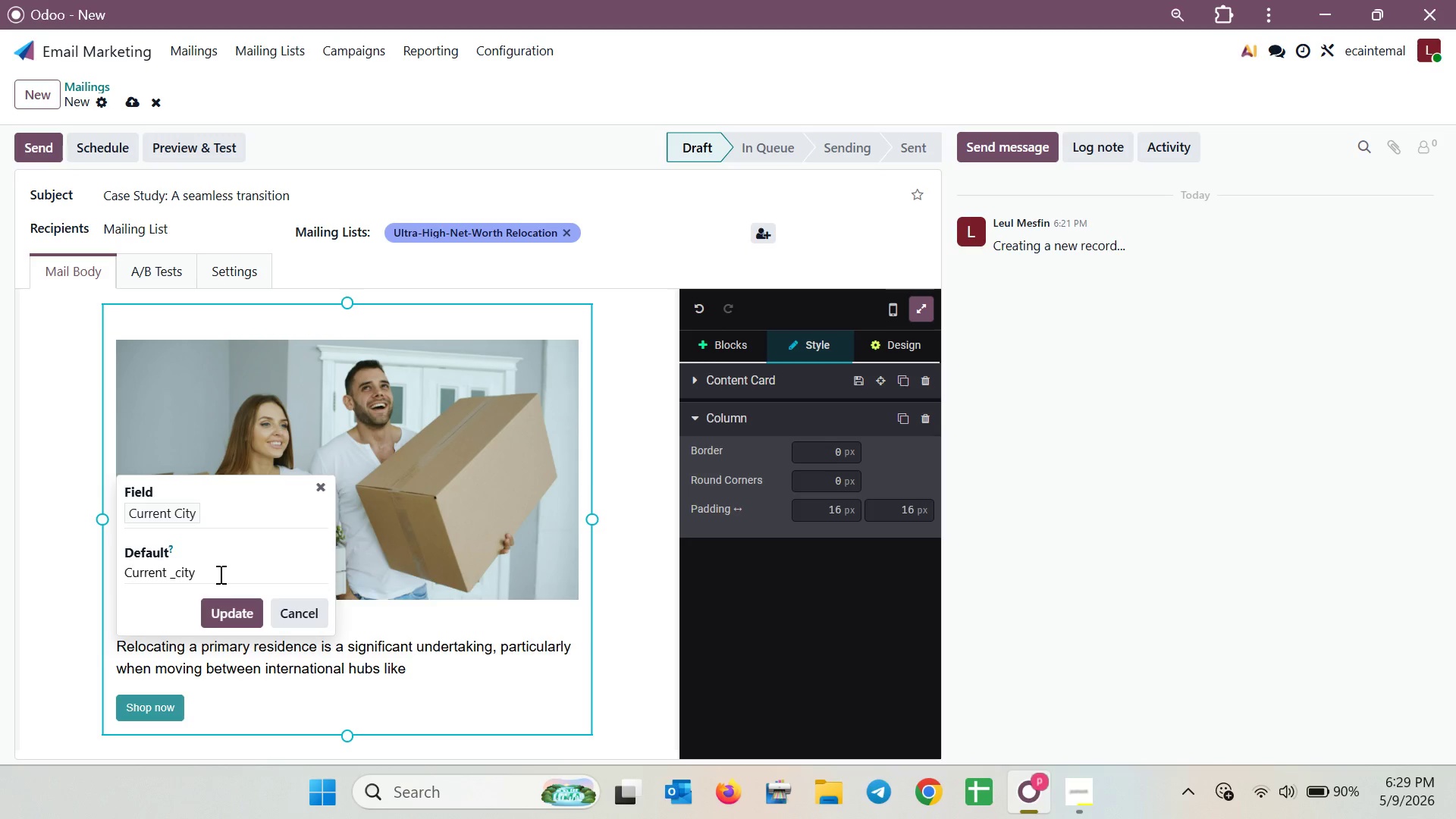 
key(Backspace)
 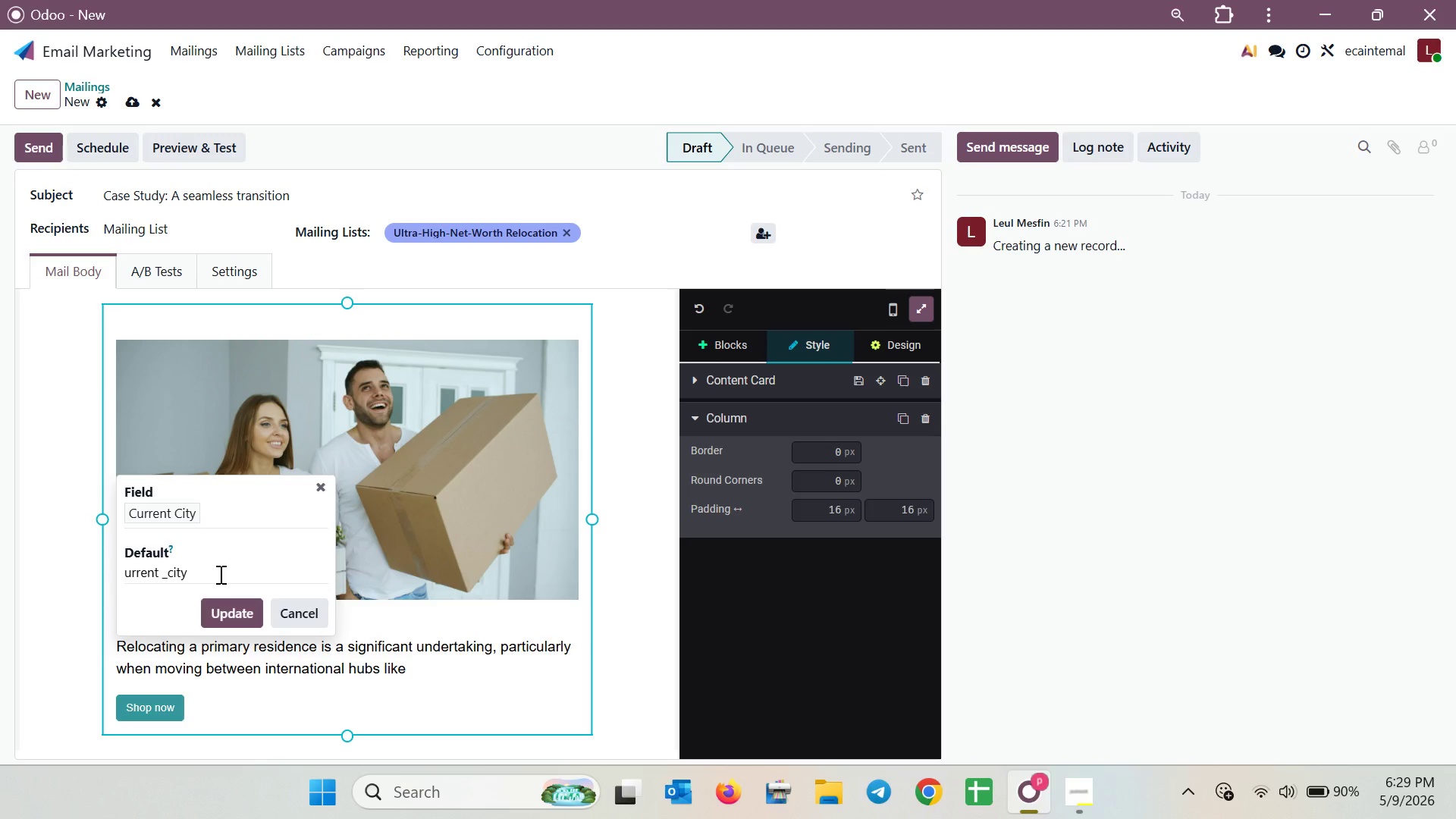 
key(C)
 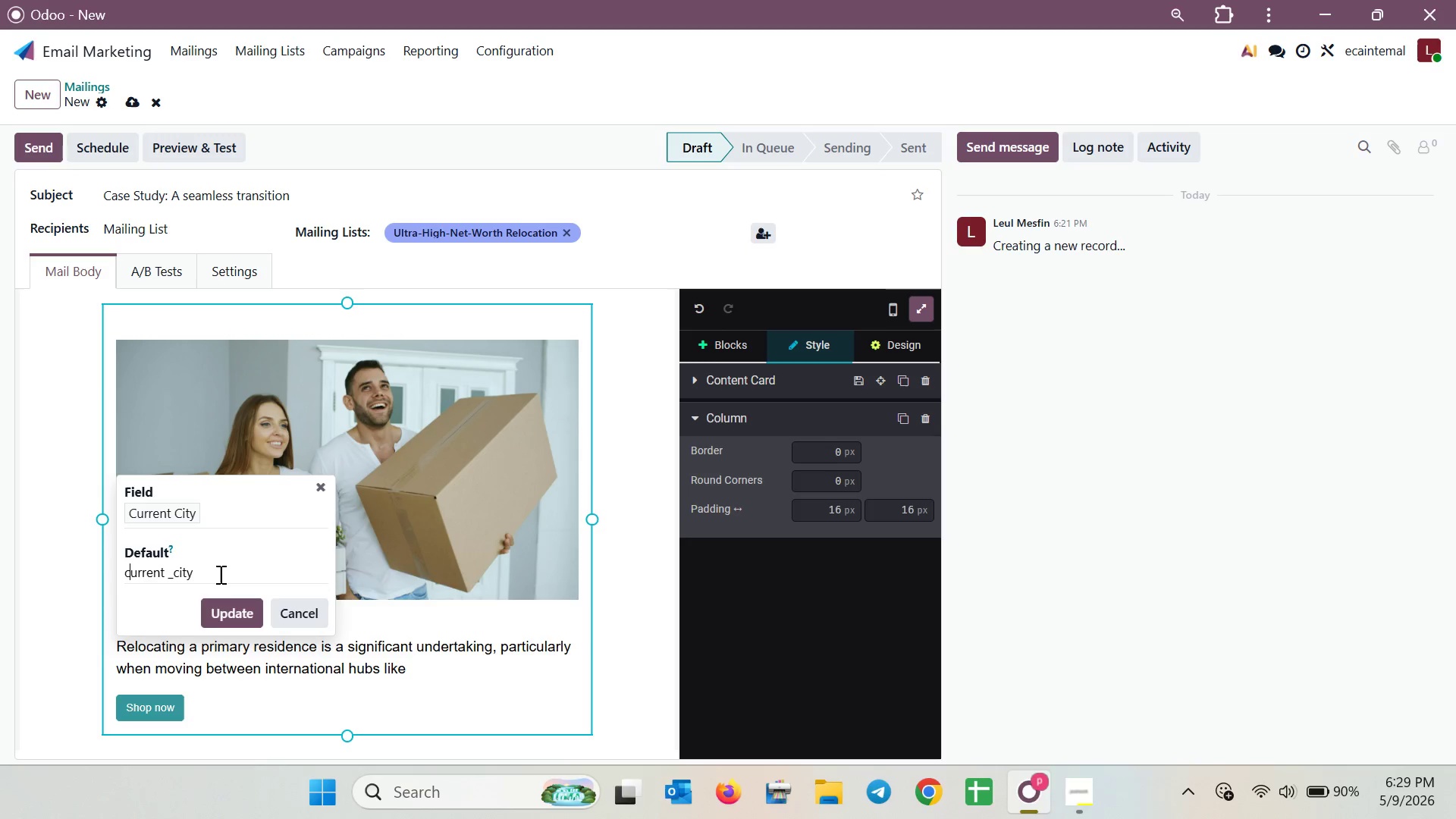 
key(ArrowLeft)
 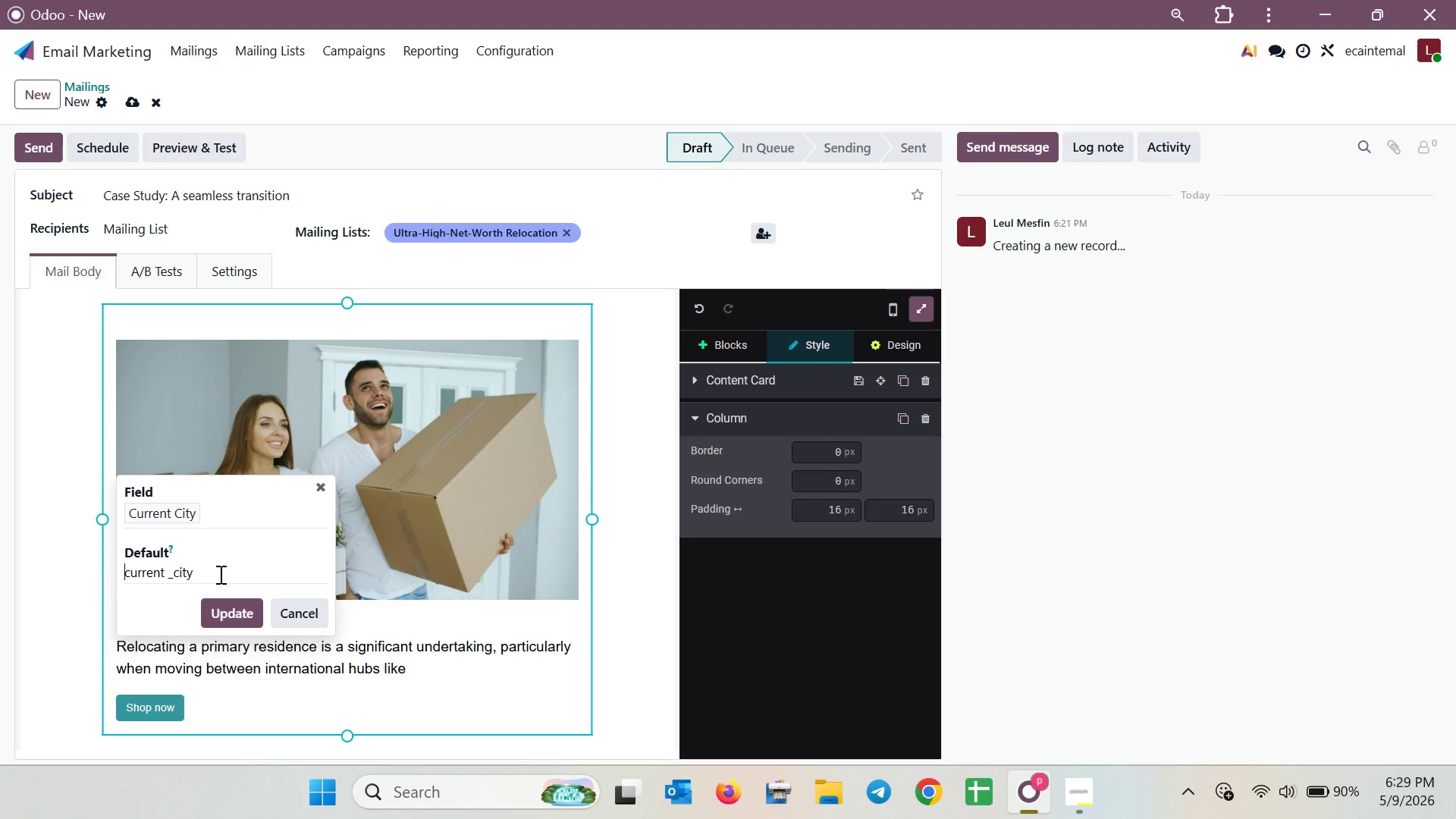 
key(Period)
 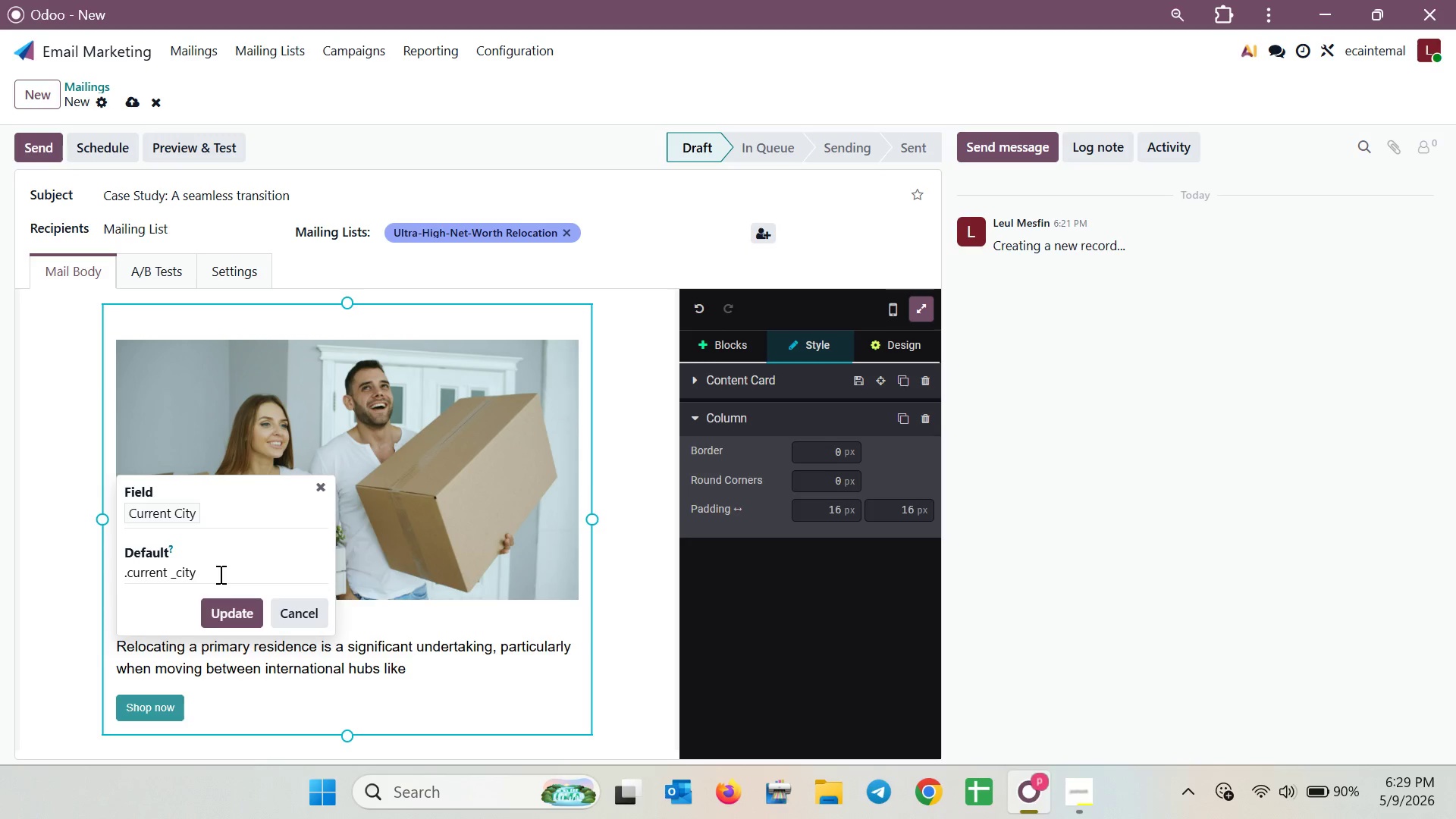 
key(ArrowLeft)
 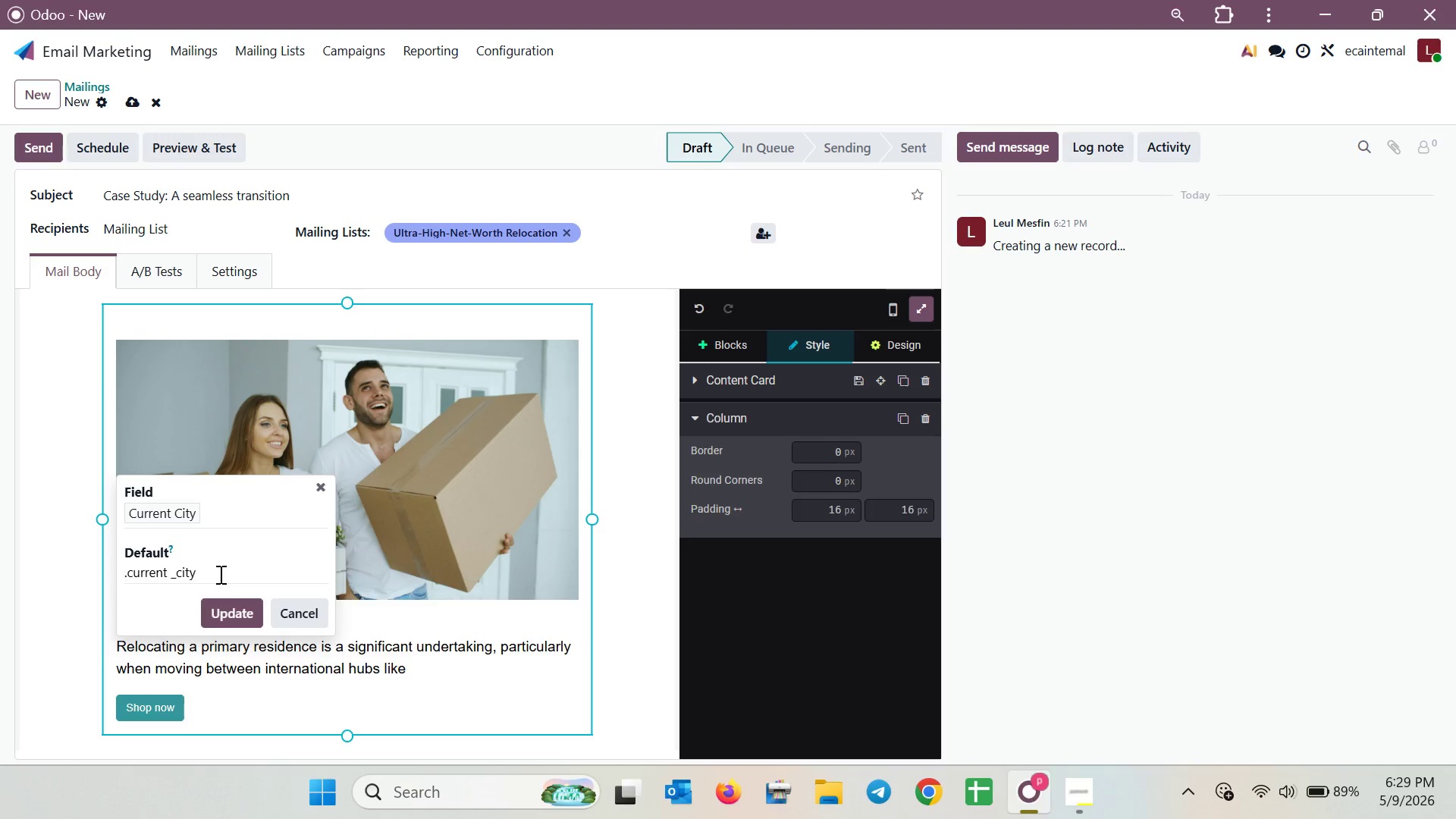 
type(b)
key(Backspace)
type(object)
 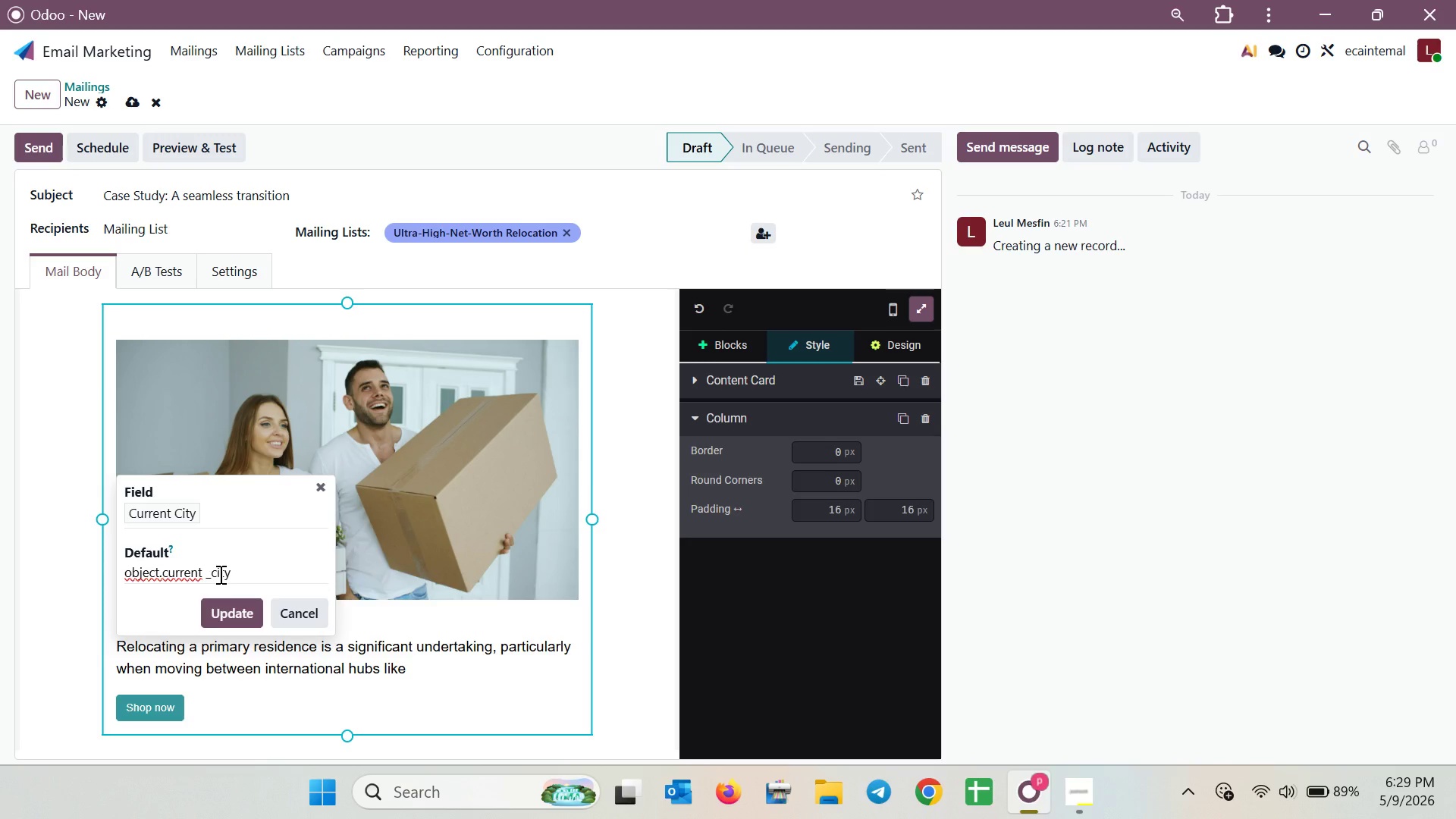 
hold_key(key=ArrowLeft, duration=0.8)
 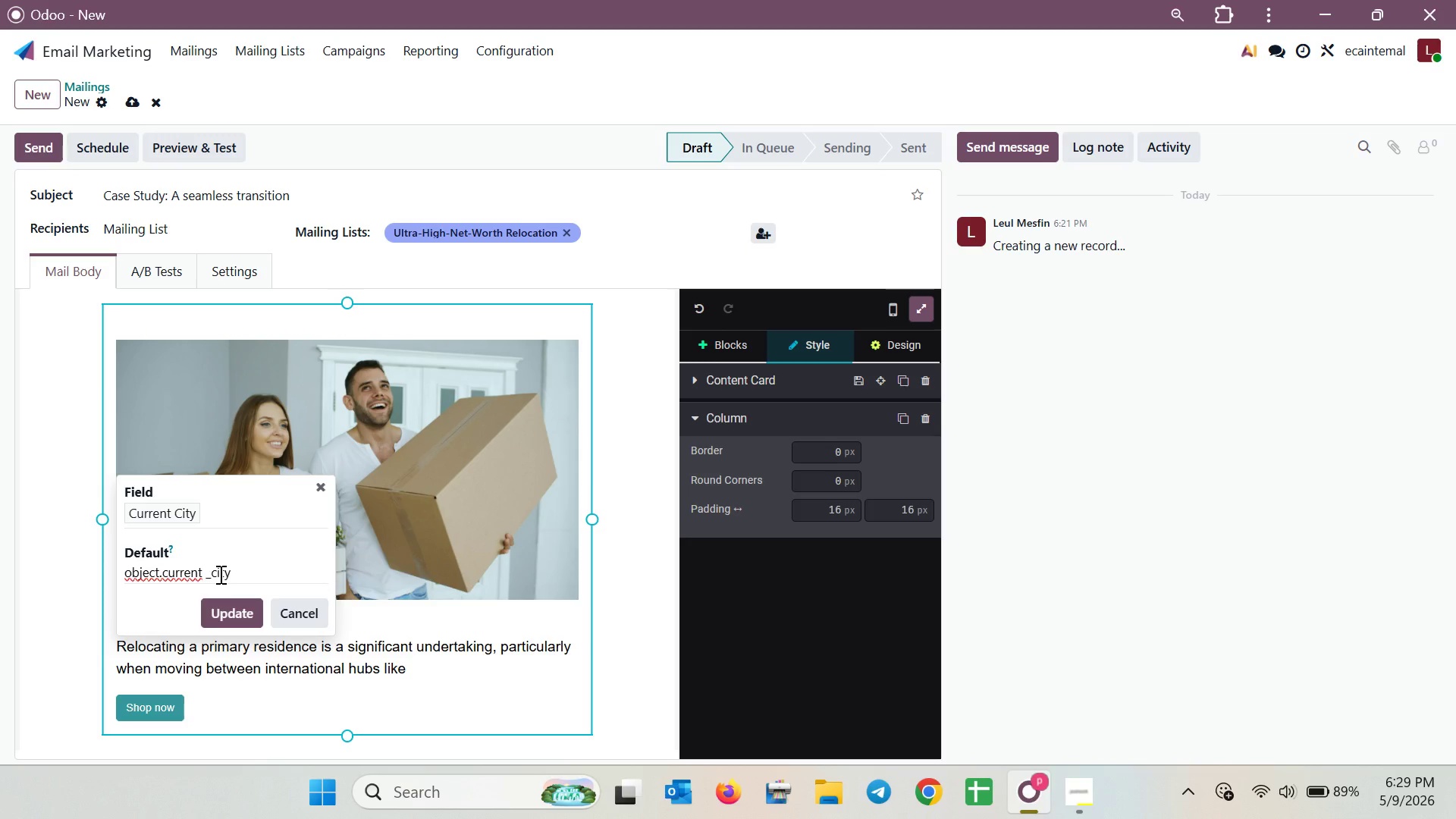 
key(Shift+BracketLeft)
 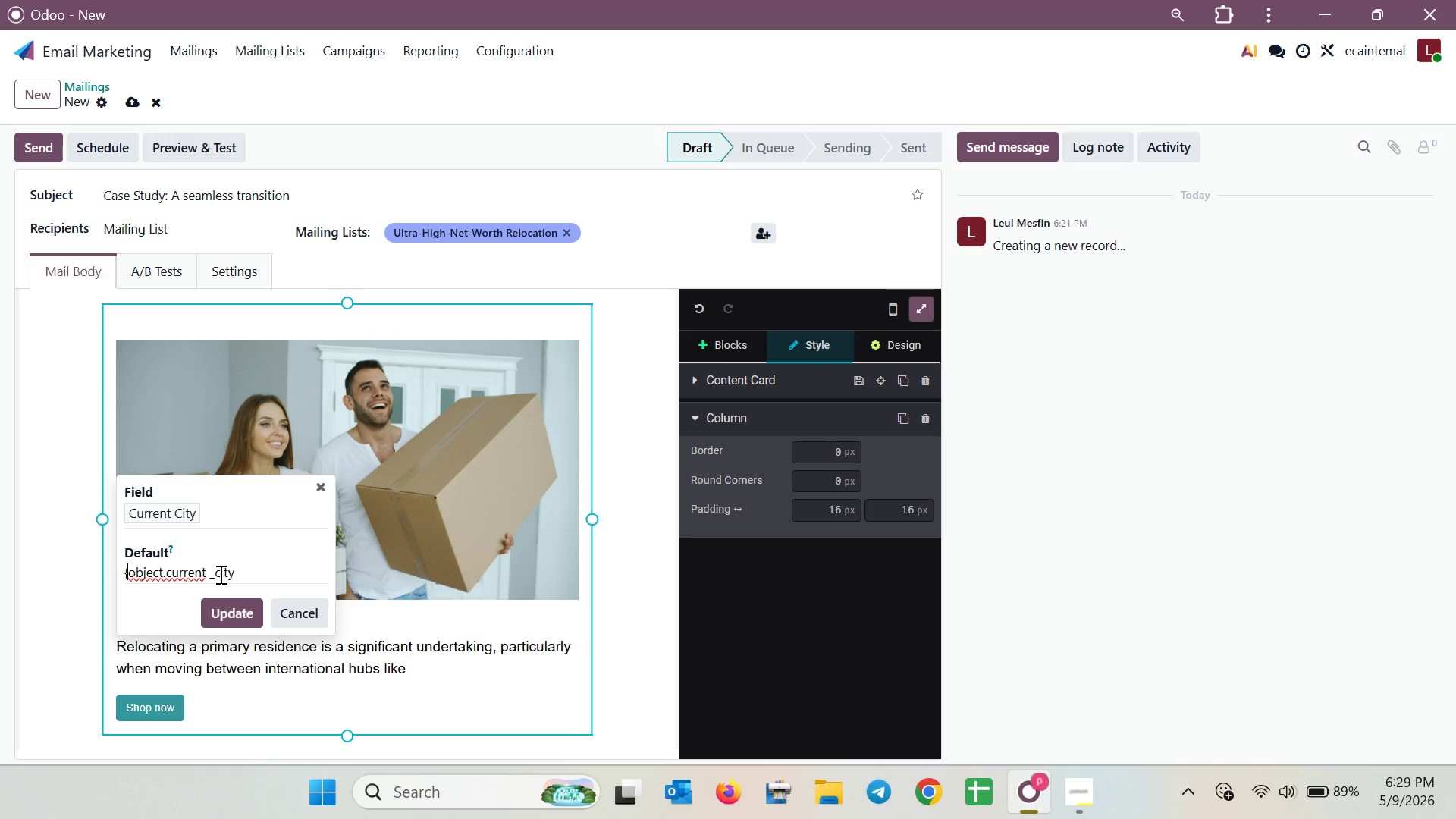 
key(Shift+BracketLeft)
 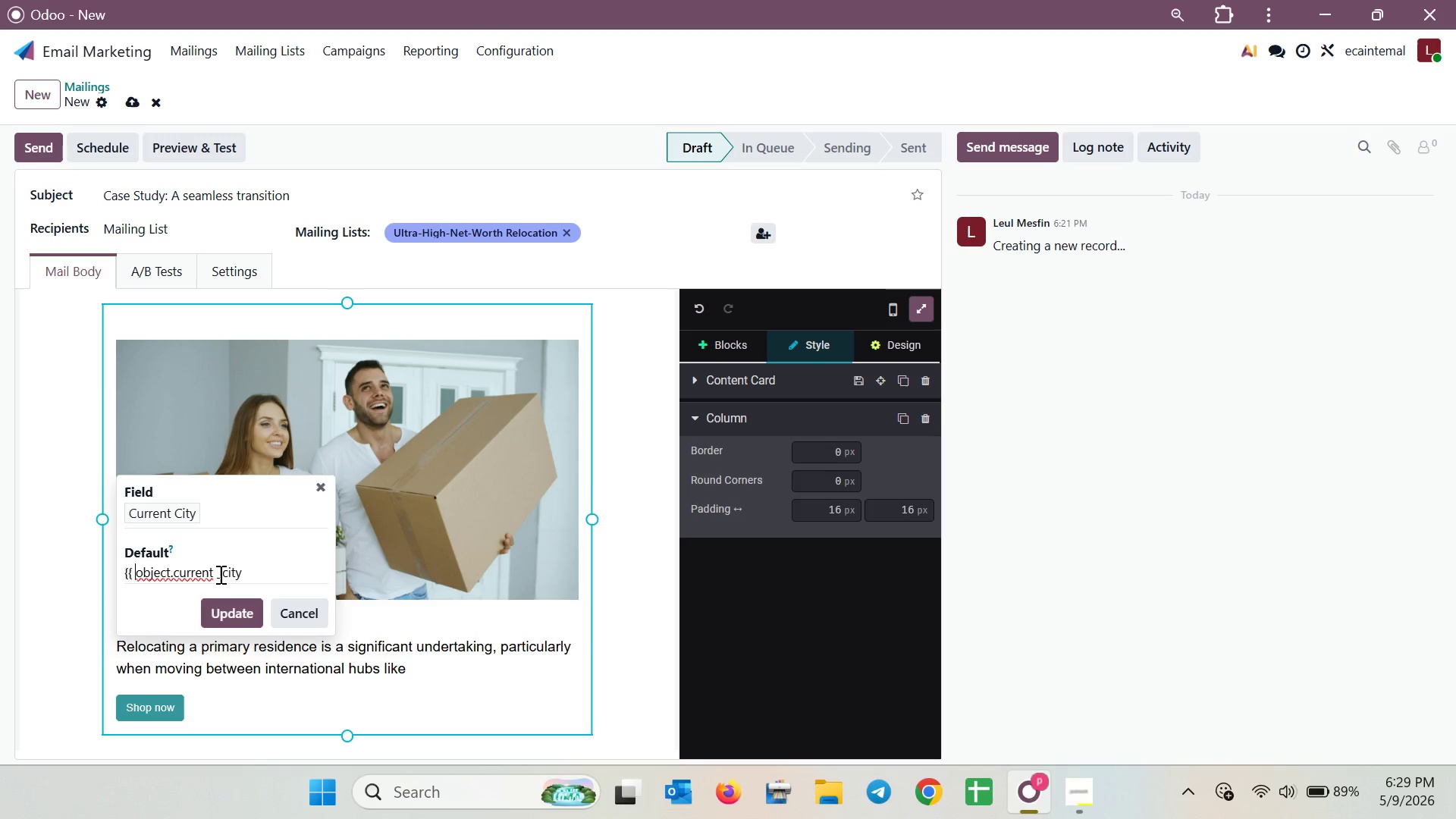 
key(Shift+Space)
 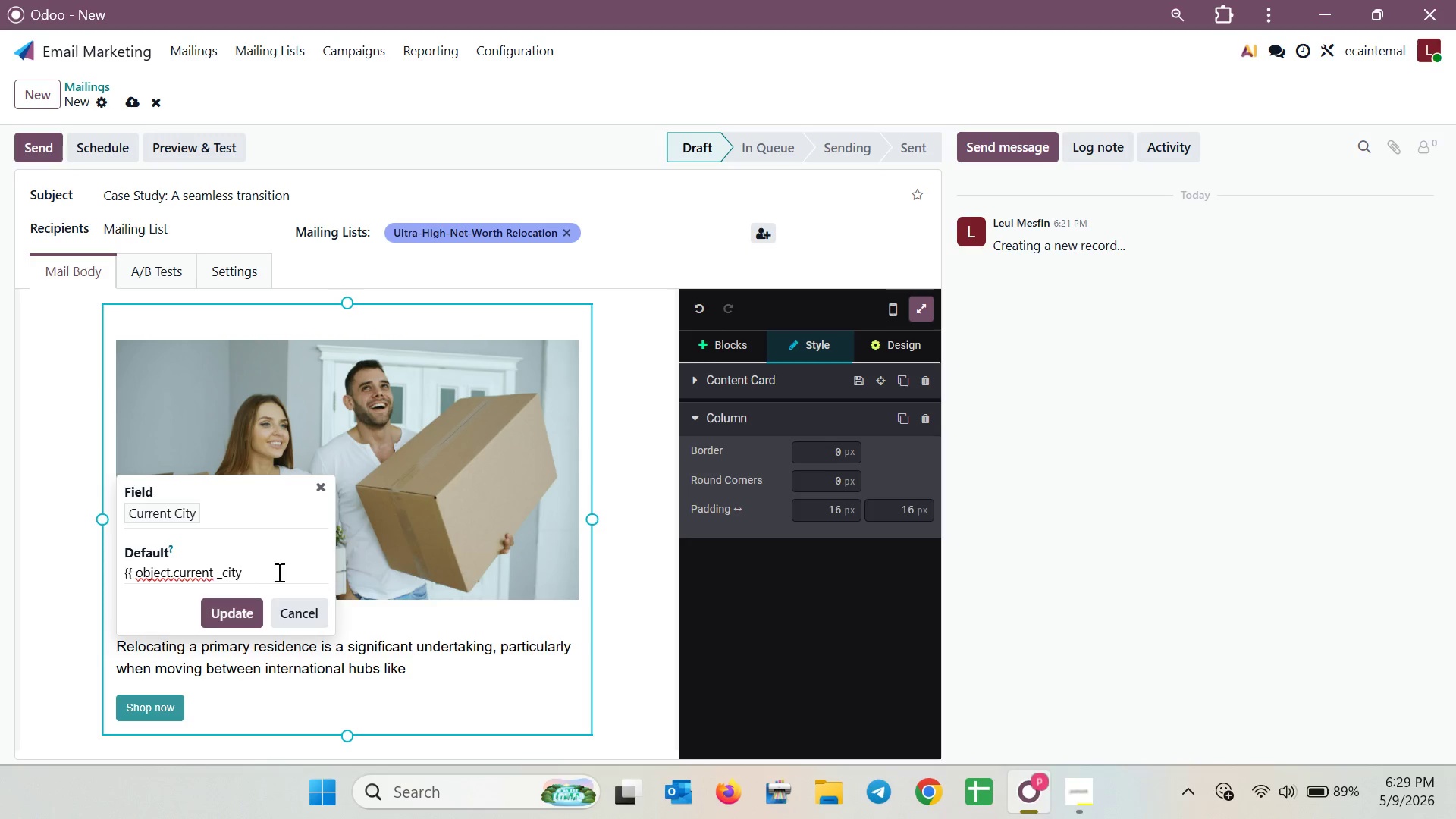 
left_click([303, 564])
 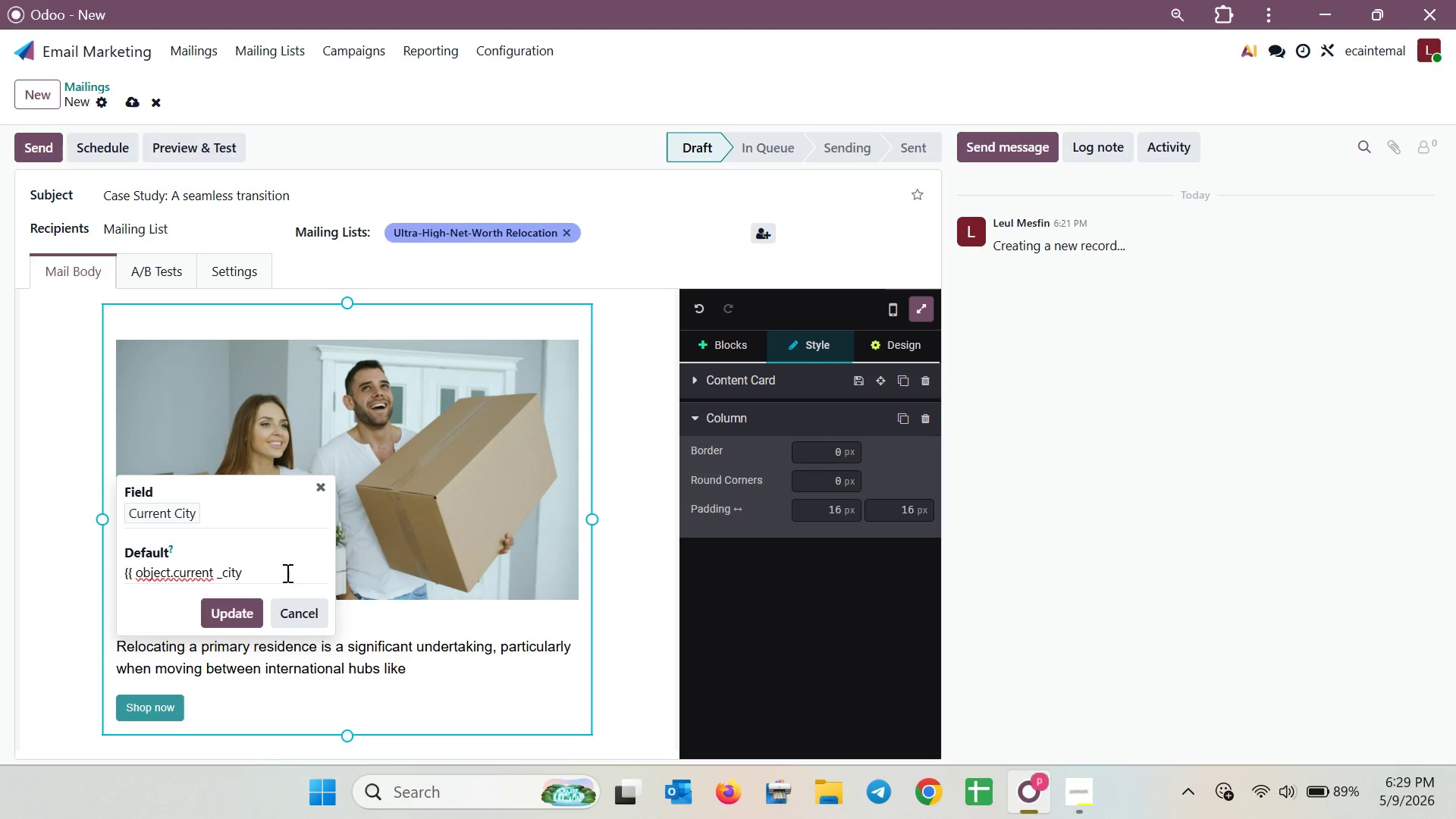 
key(Shift+BracketRight)
 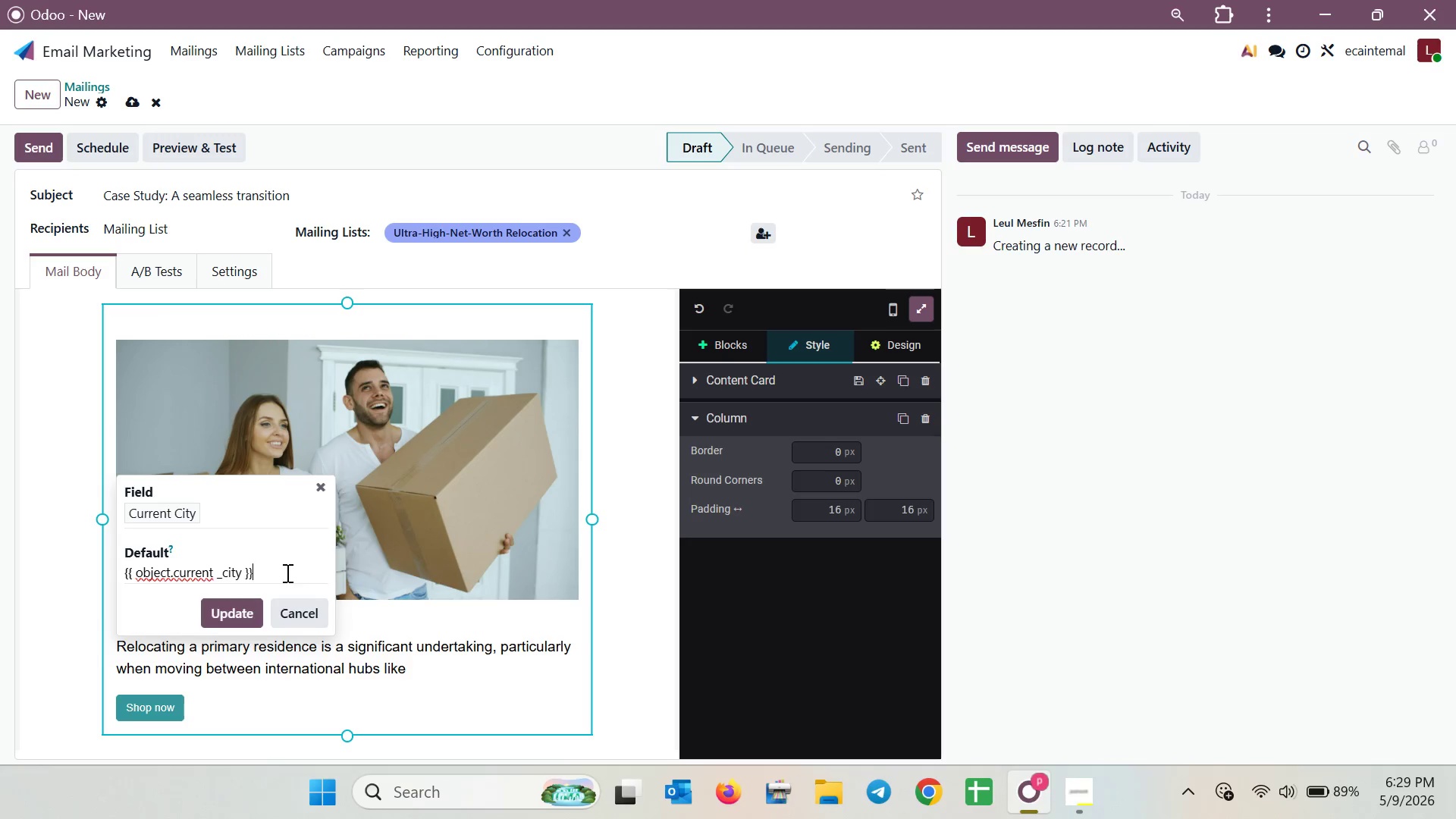 
key(Shift+BracketRight)
 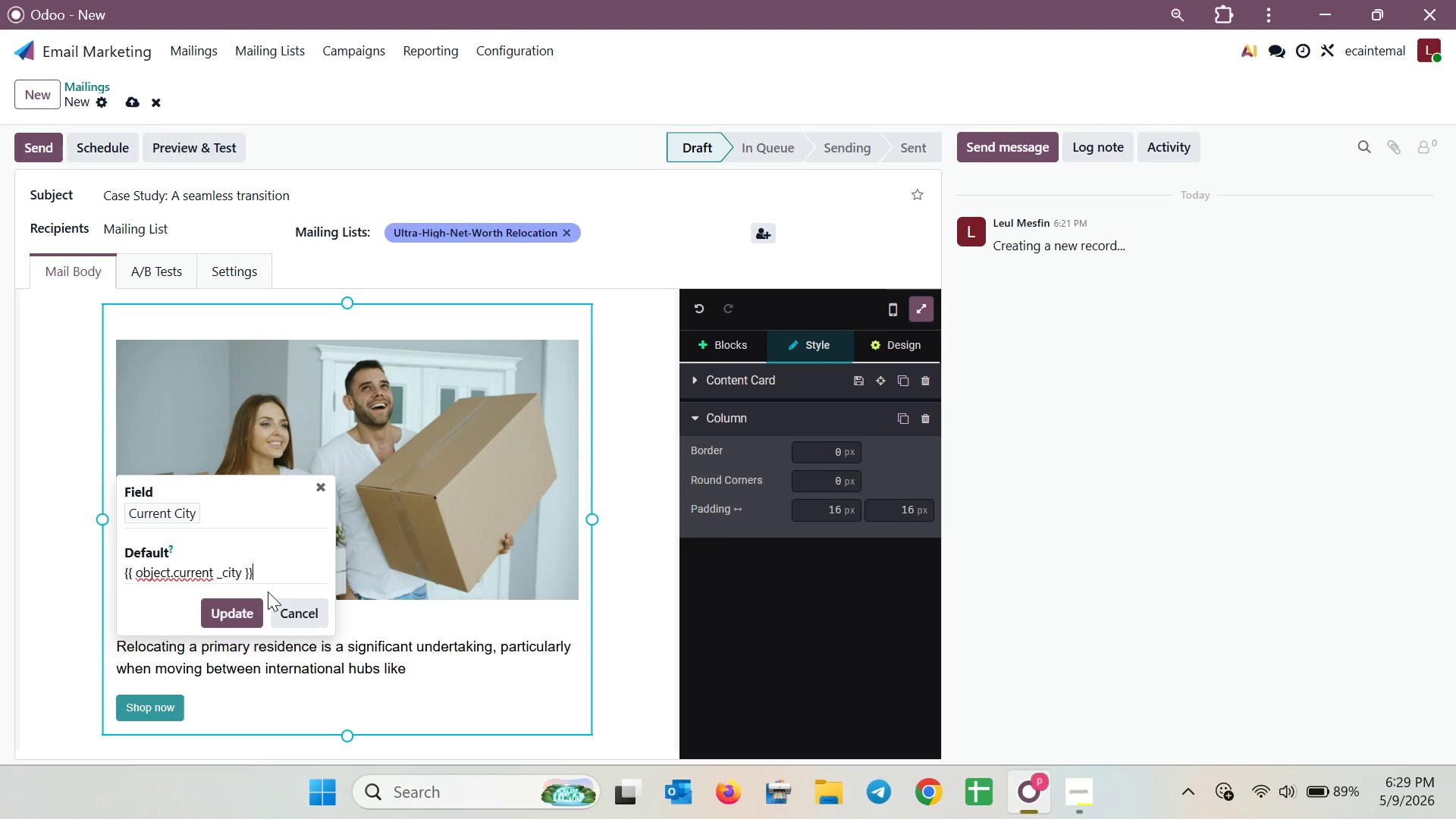 
left_click([250, 607])
 